 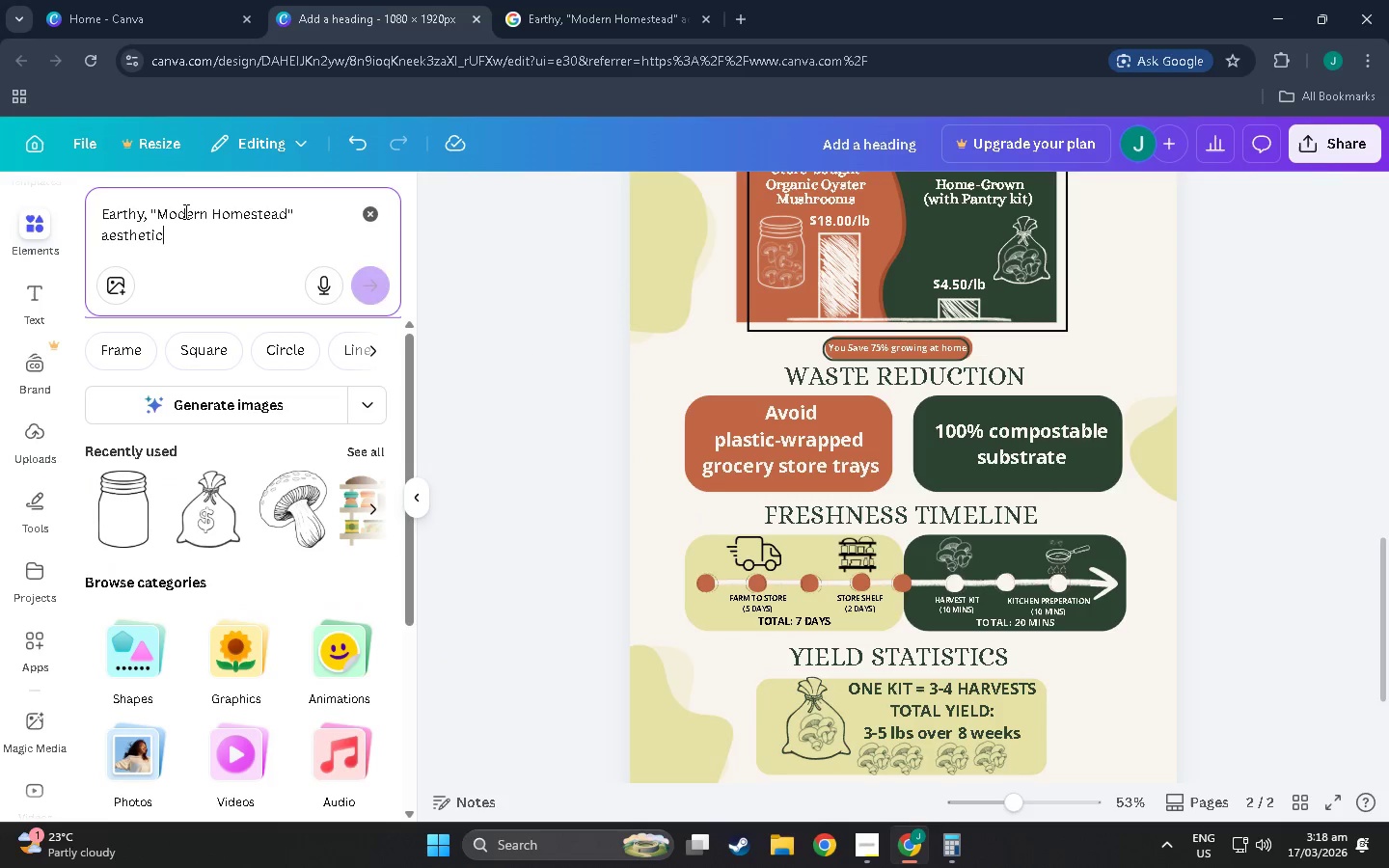 
key(Control+V)
 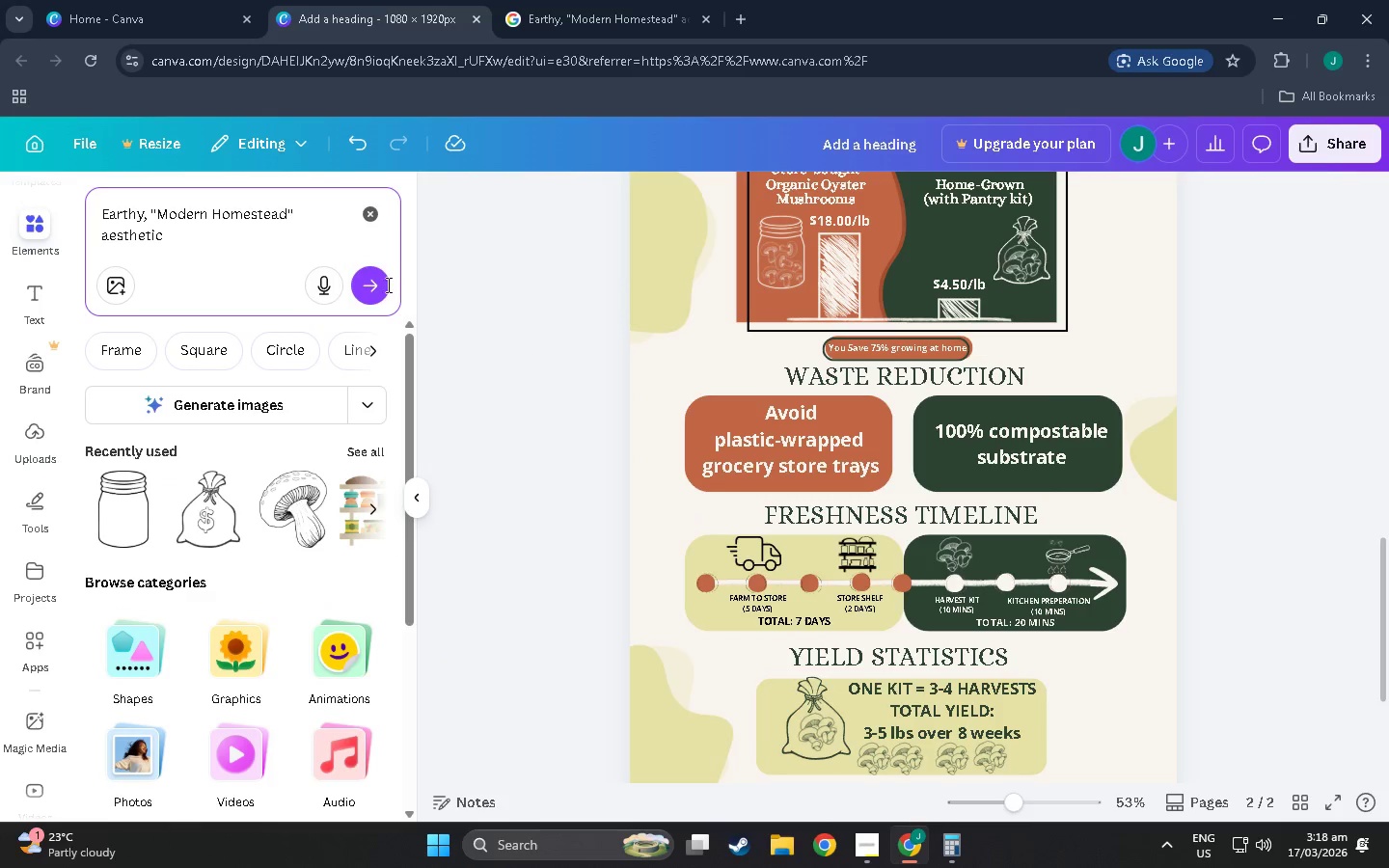 
left_click([367, 280])
 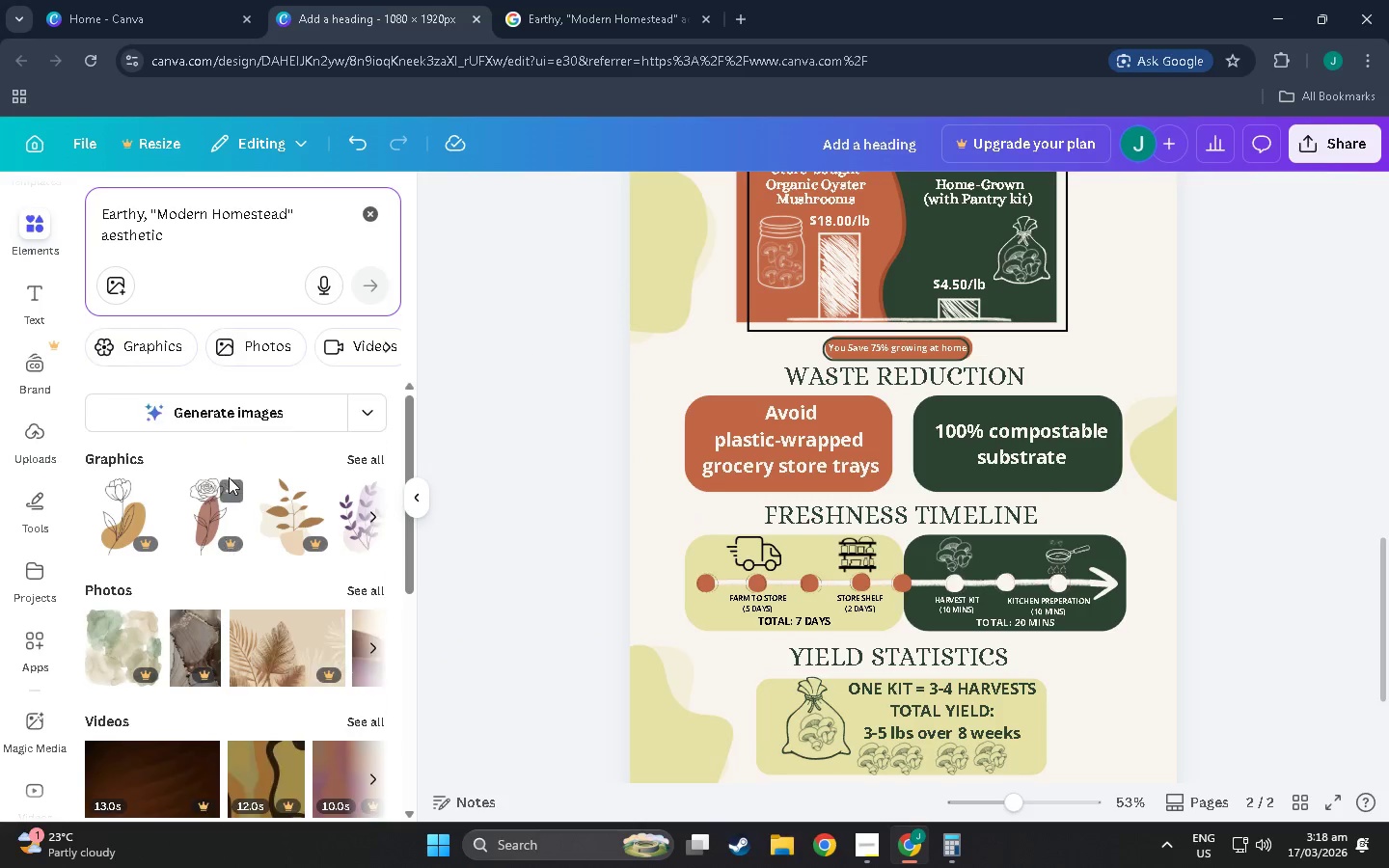 
scroll: coordinate [340, 407], scroll_direction: down, amount: 1.0
 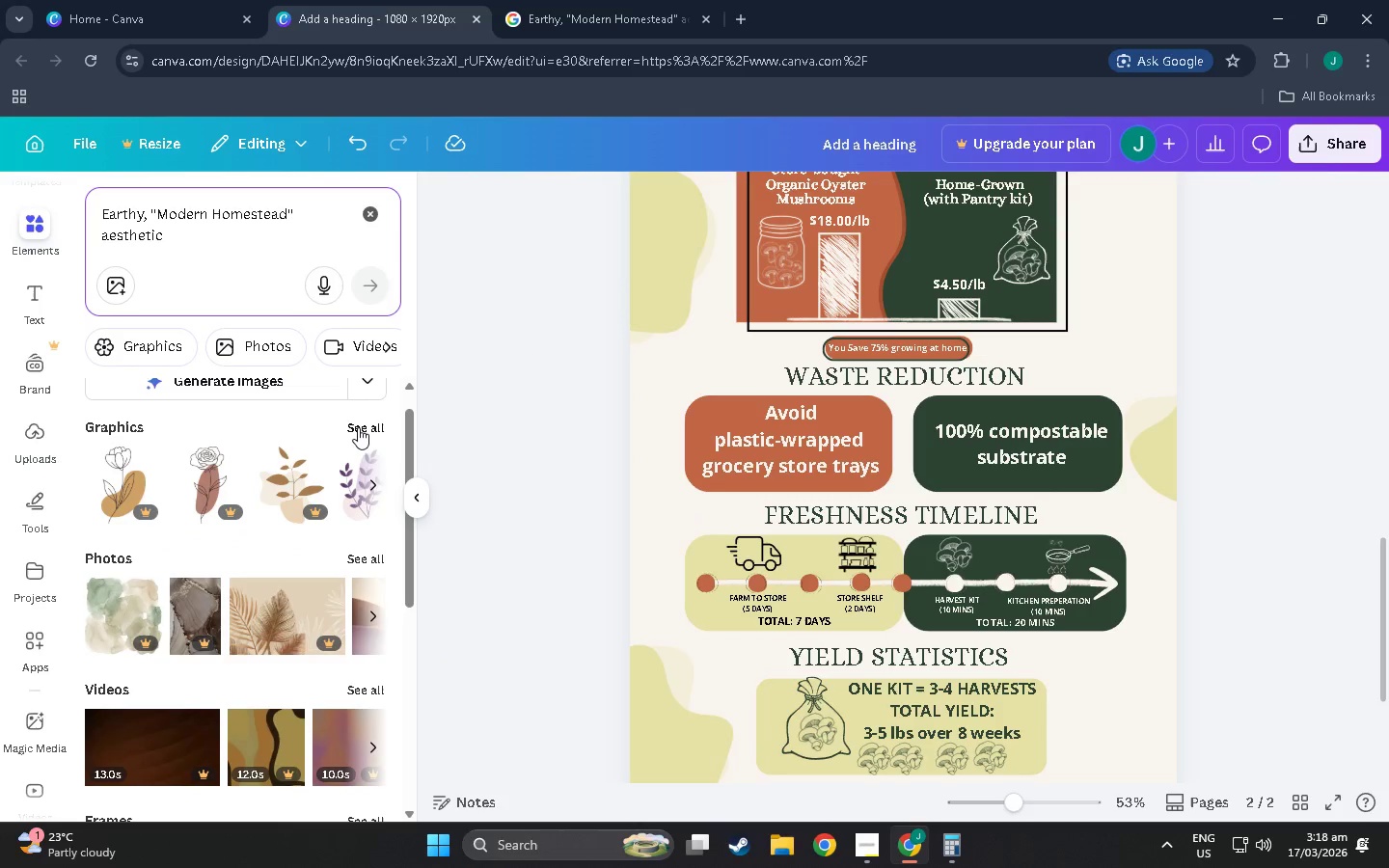 
left_click([359, 430])
 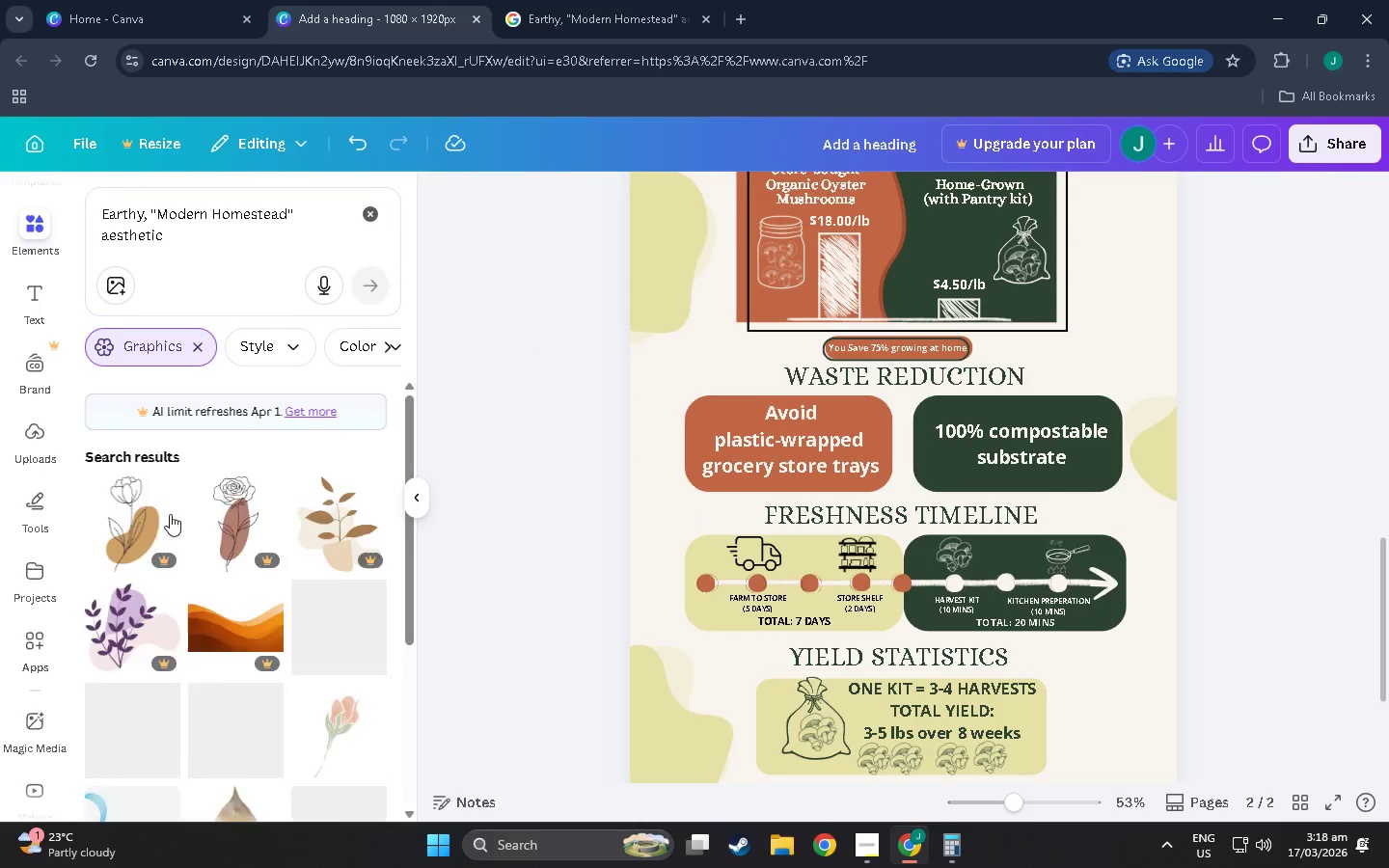 
scroll: coordinate [266, 443], scroll_direction: down, amount: 41.0
 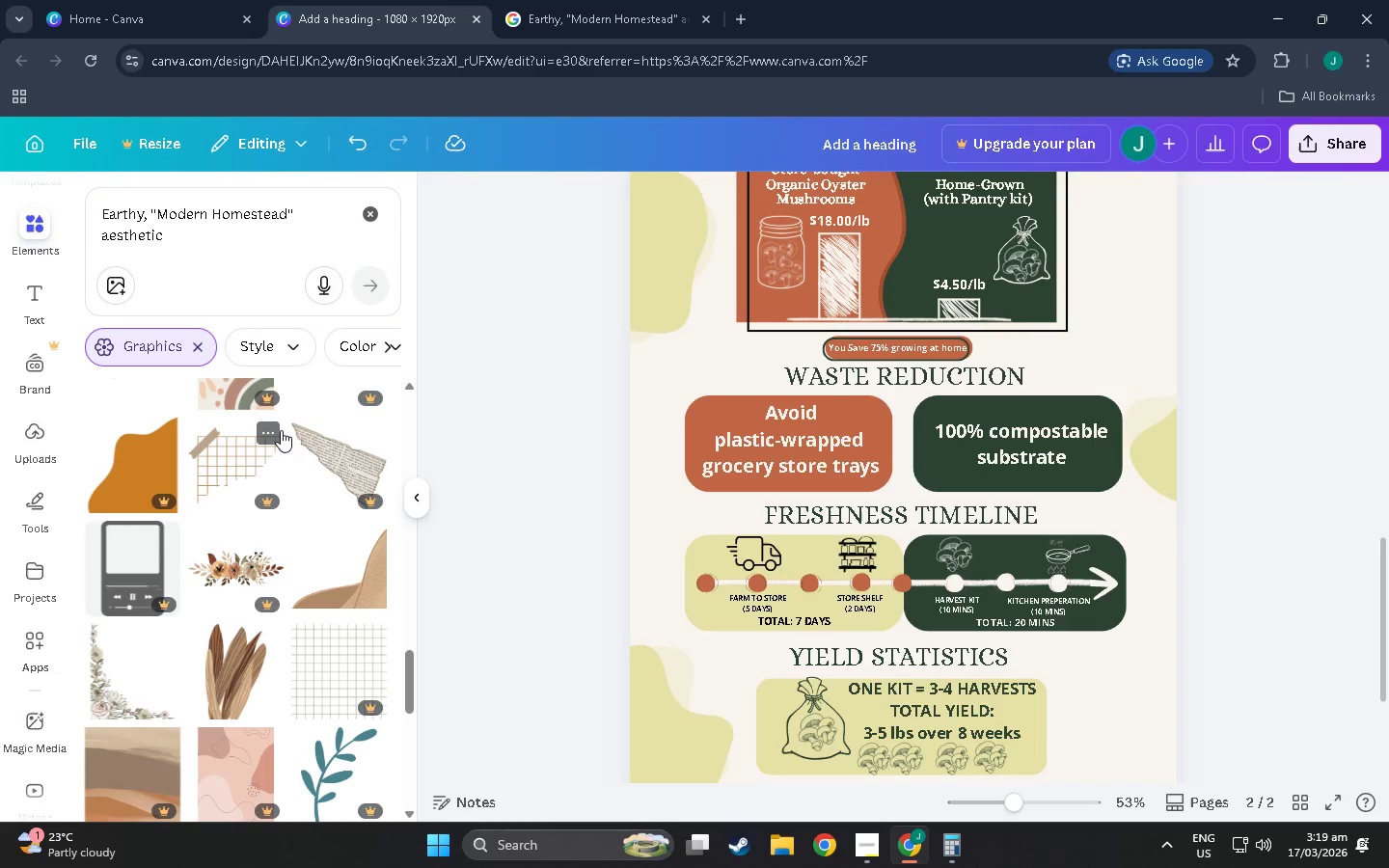 
scroll: coordinate [330, 529], scroll_direction: down, amount: 31.0
 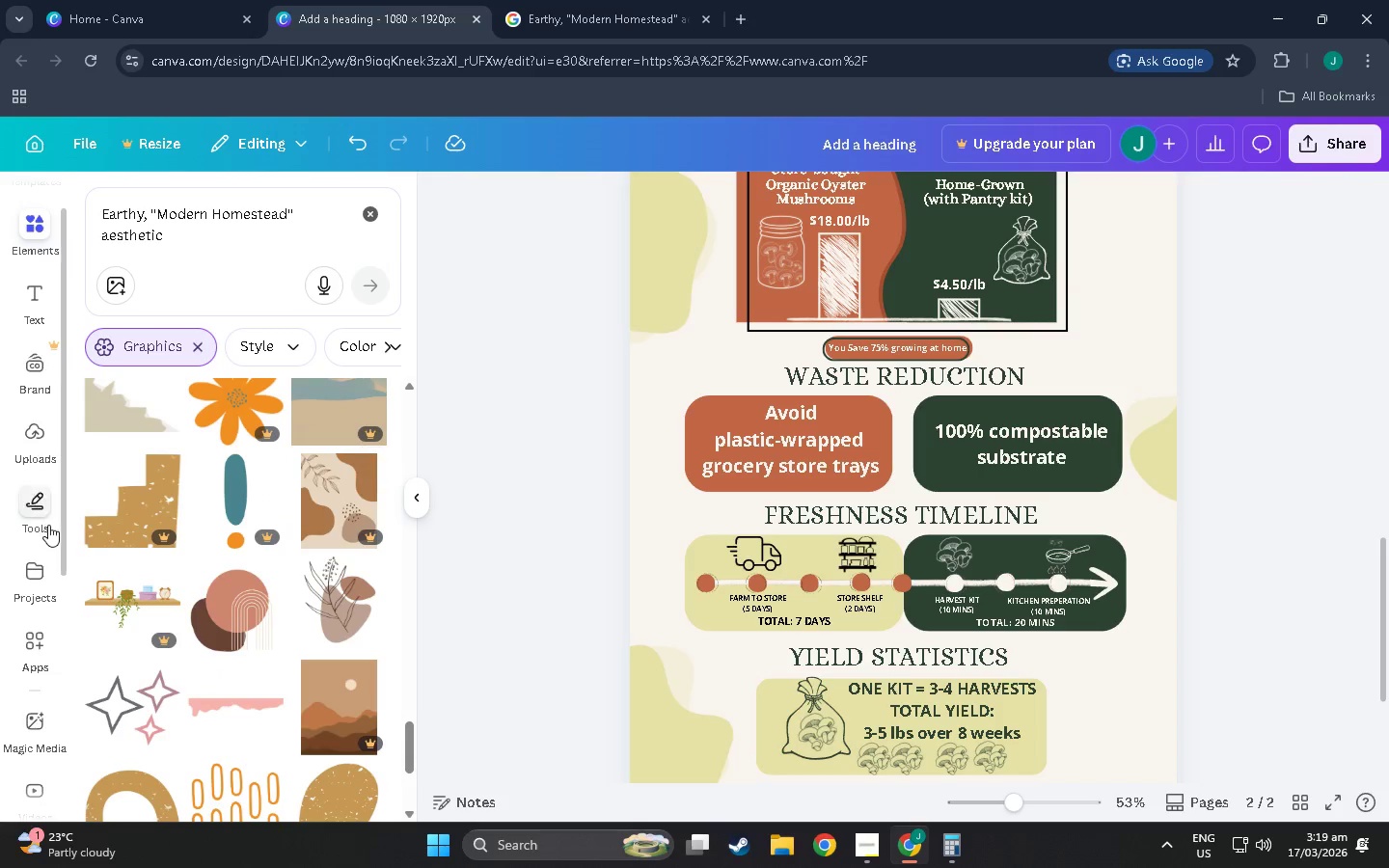 
scroll: coordinate [278, 497], scroll_direction: down, amount: 13.0
 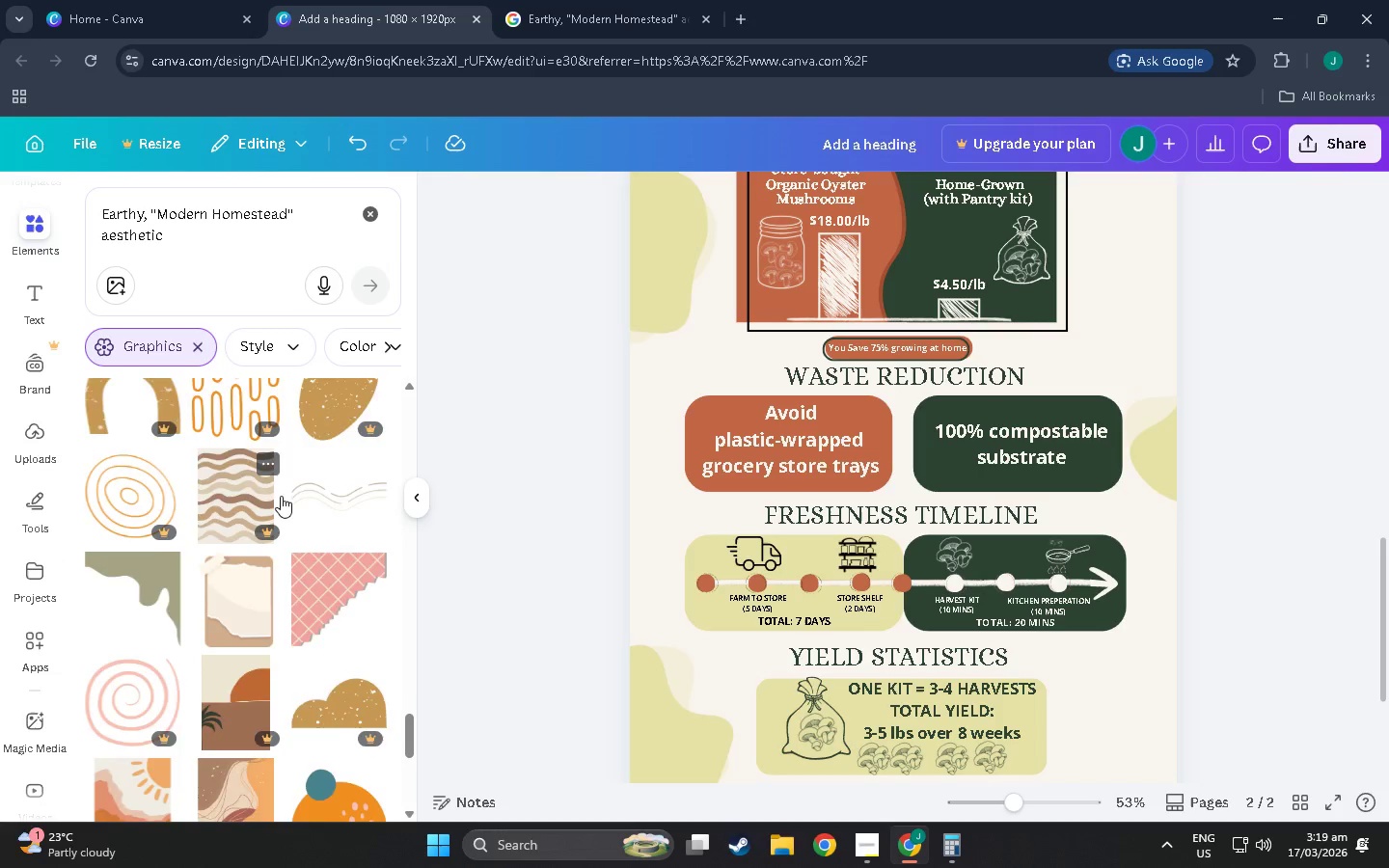 
scroll: coordinate [287, 500], scroll_direction: up, amount: 7.0
 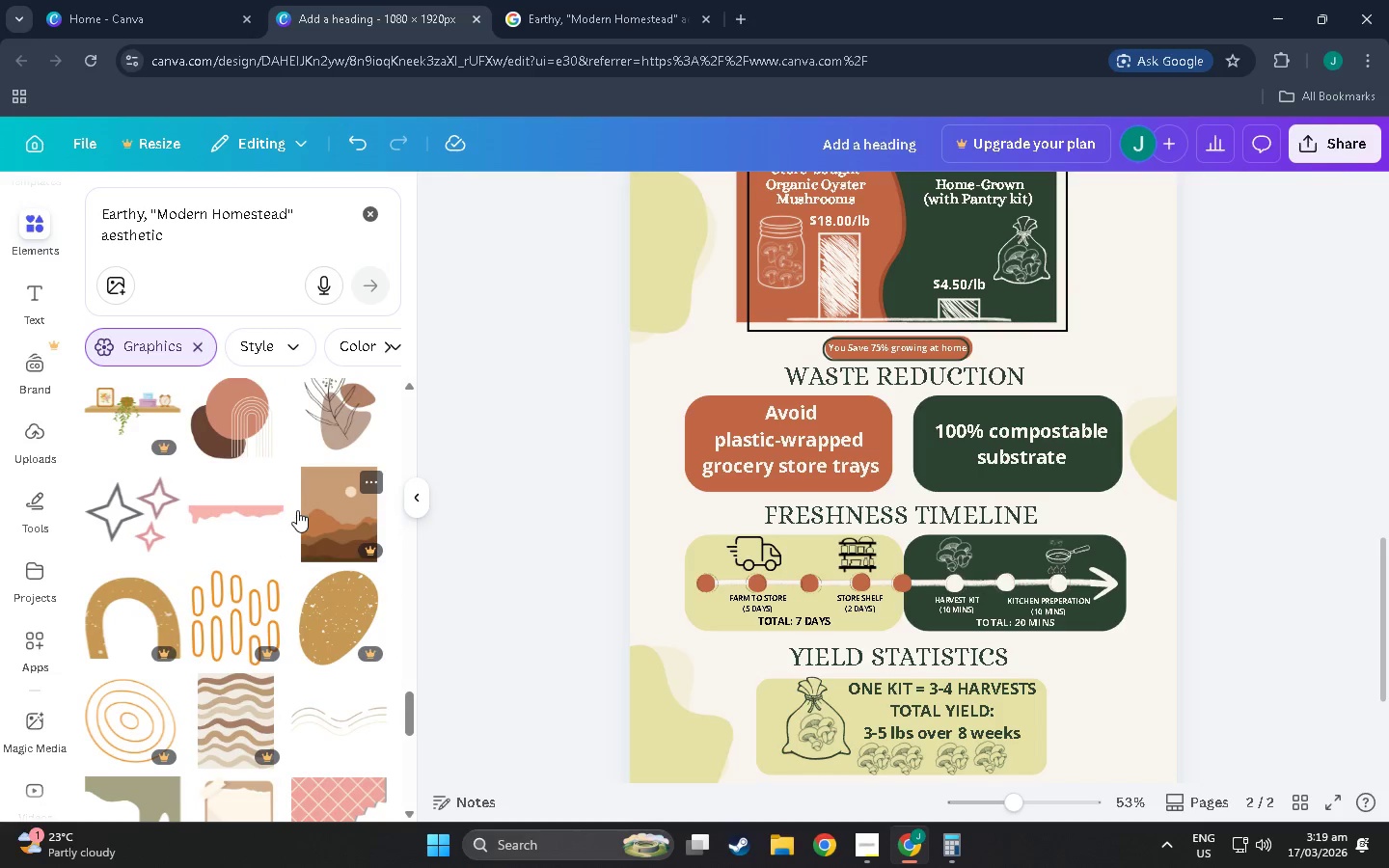 
scroll: coordinate [239, 551], scroll_direction: down, amount: 15.0
 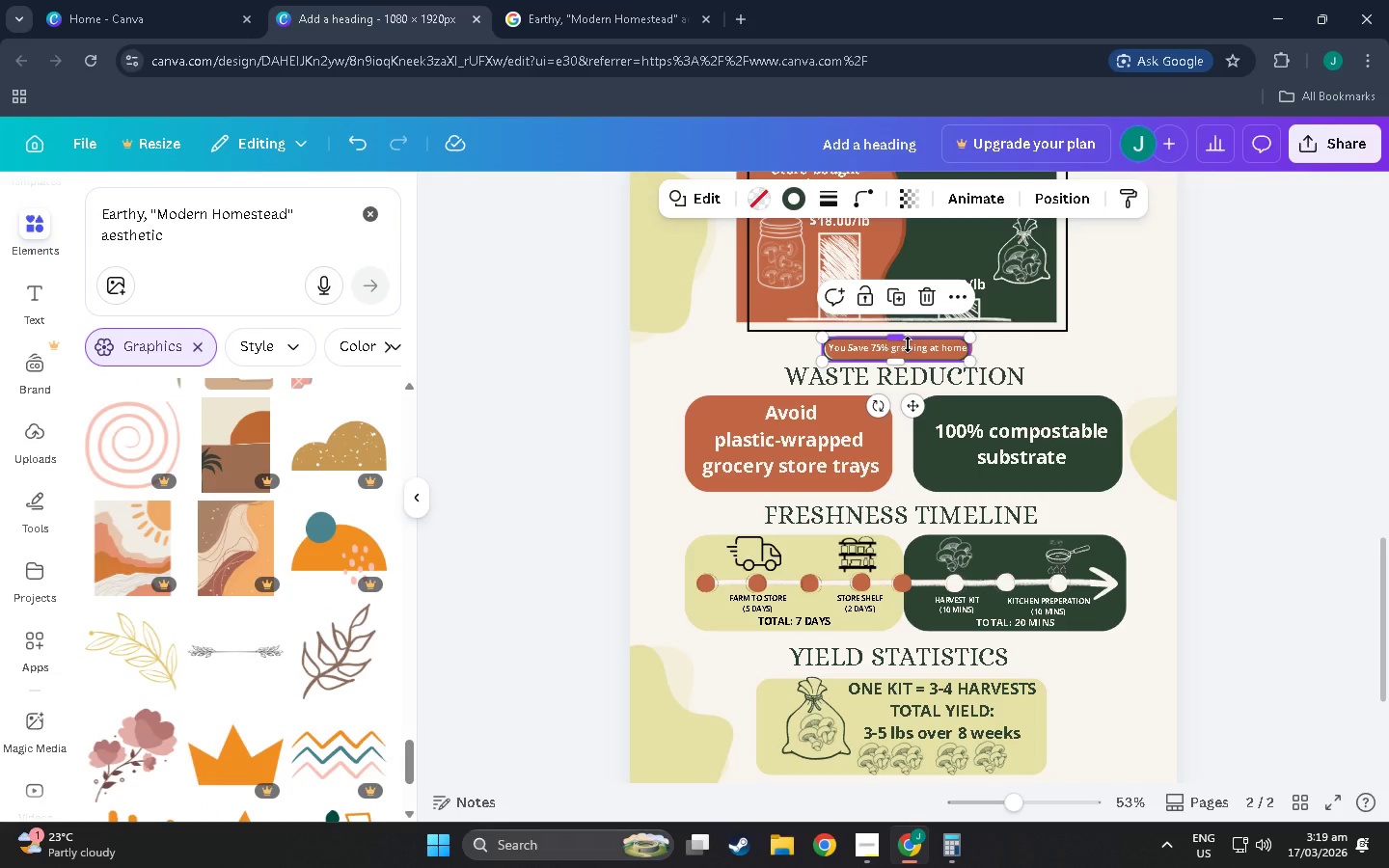 
double_click([911, 351])
 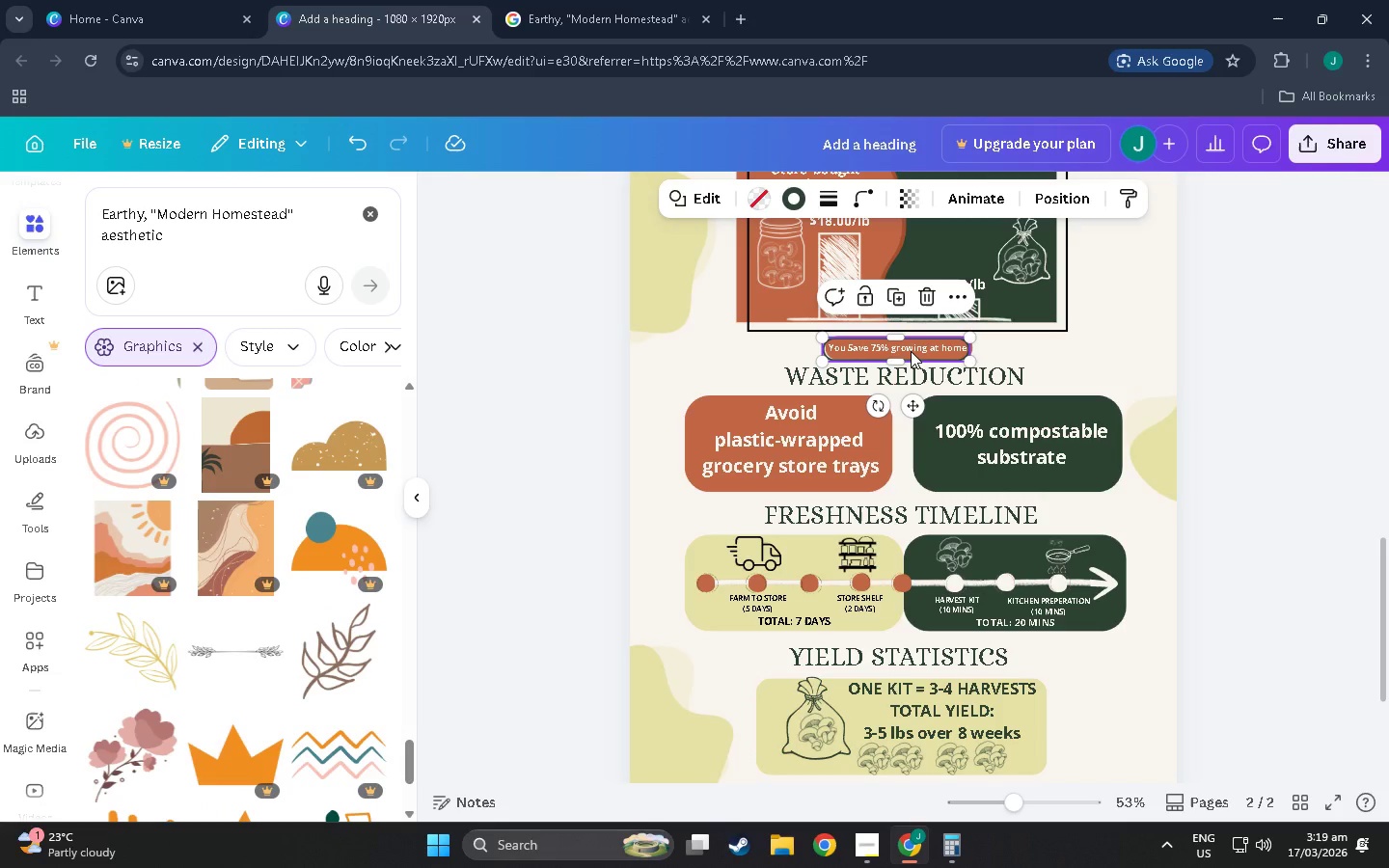 
triple_click([911, 351])
 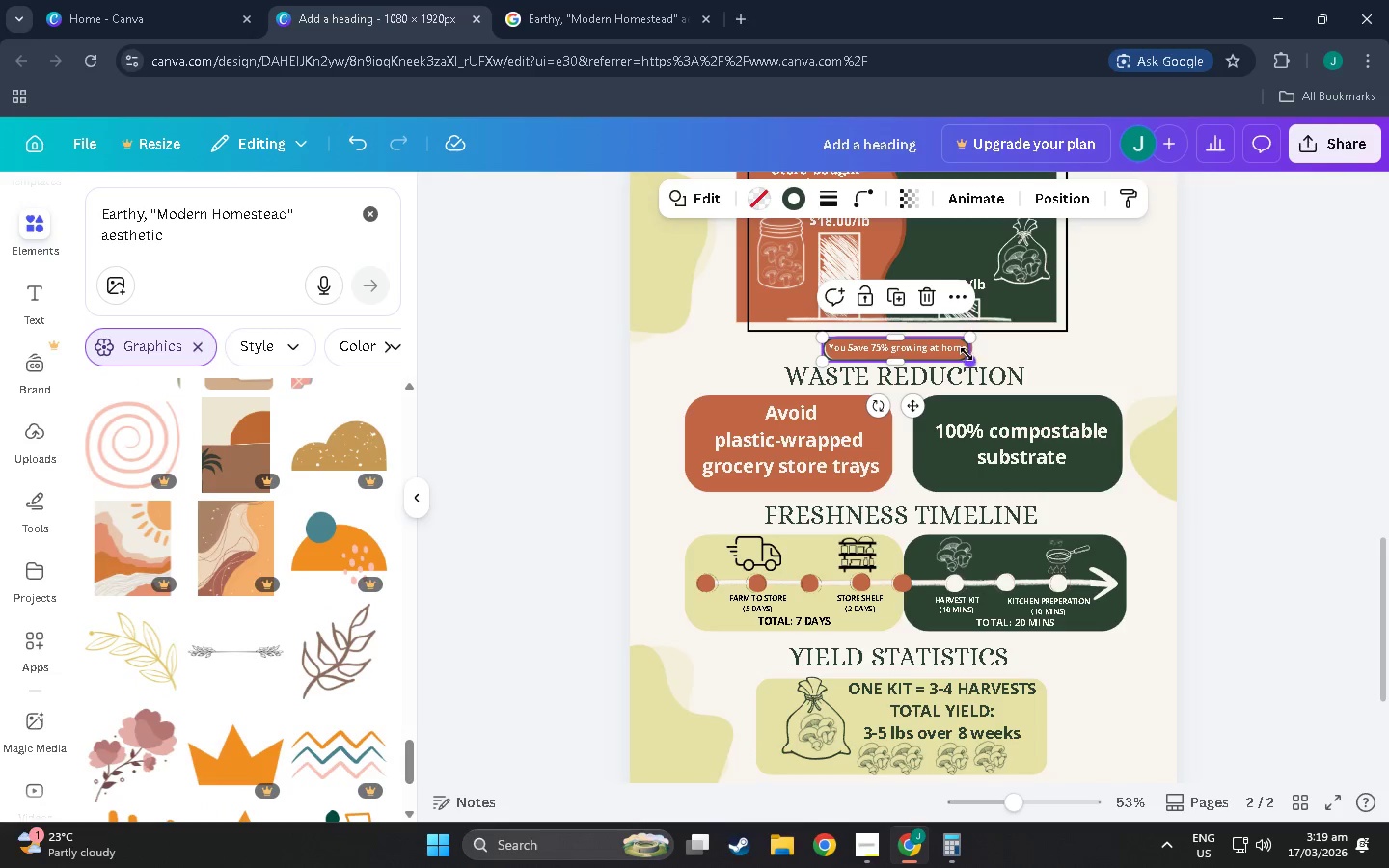 
left_click([987, 353])
 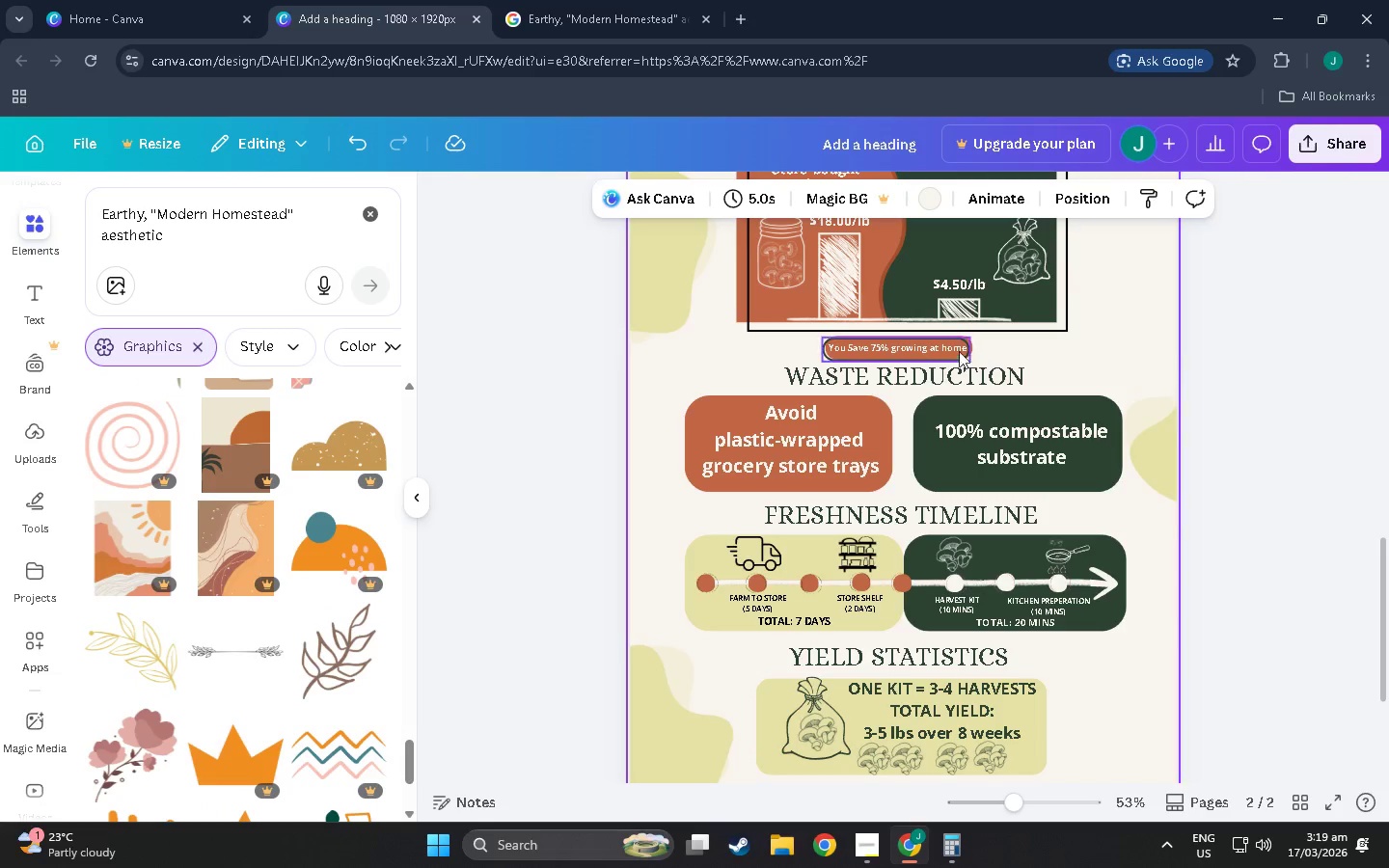 
scroll: coordinate [915, 350], scroll_direction: up, amount: 1.0
 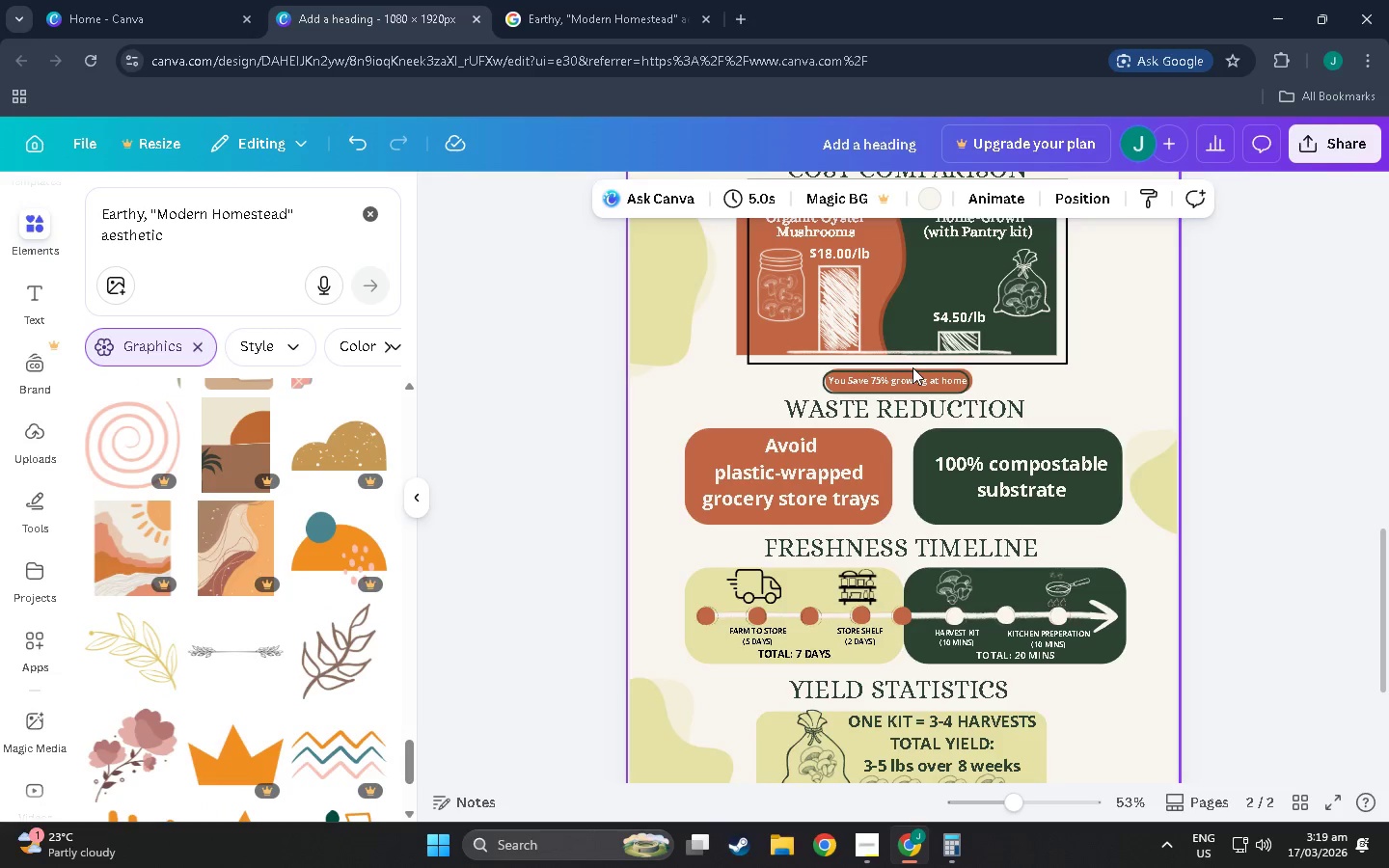 
double_click([912, 379])
 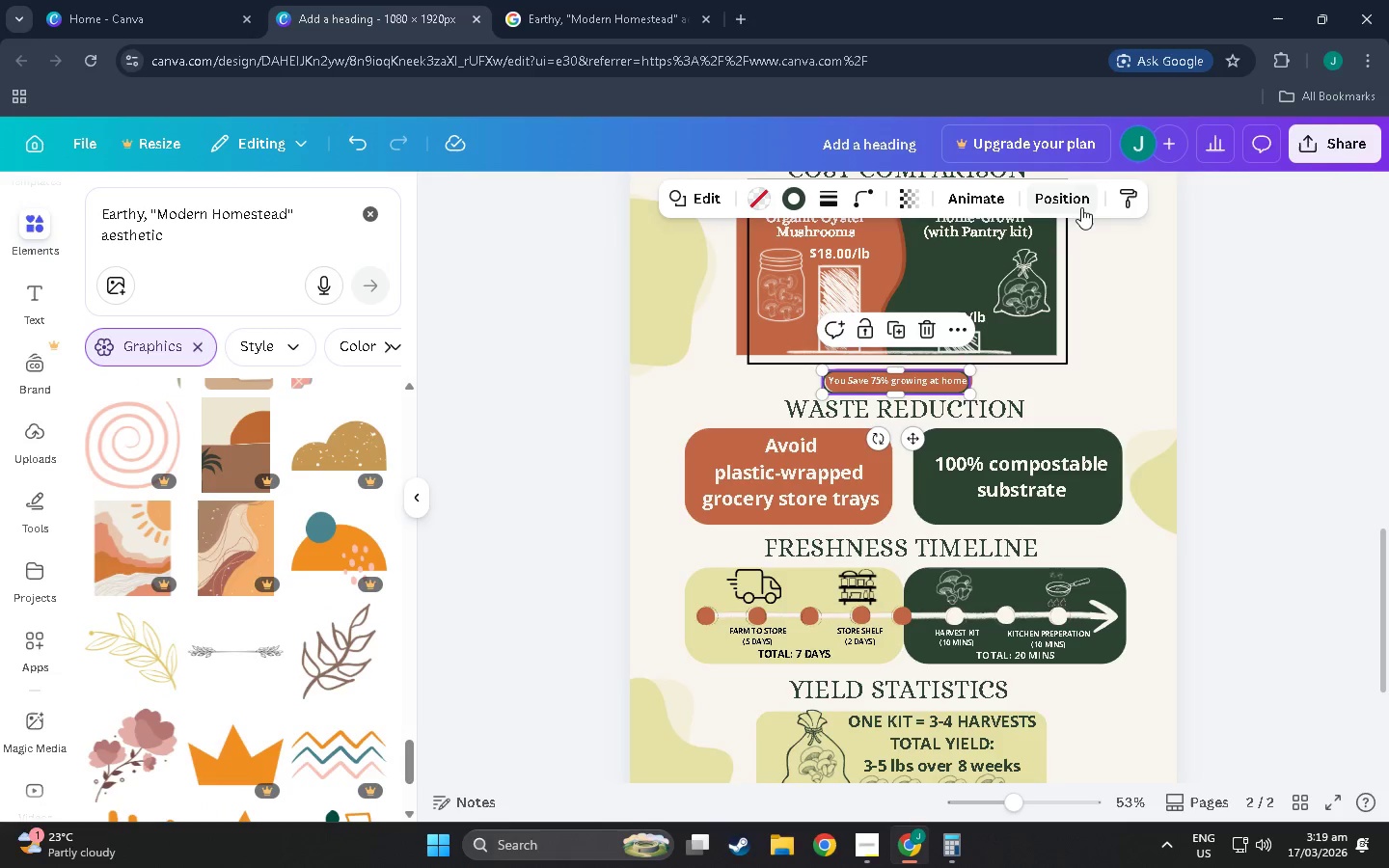 
left_click([1081, 207])
 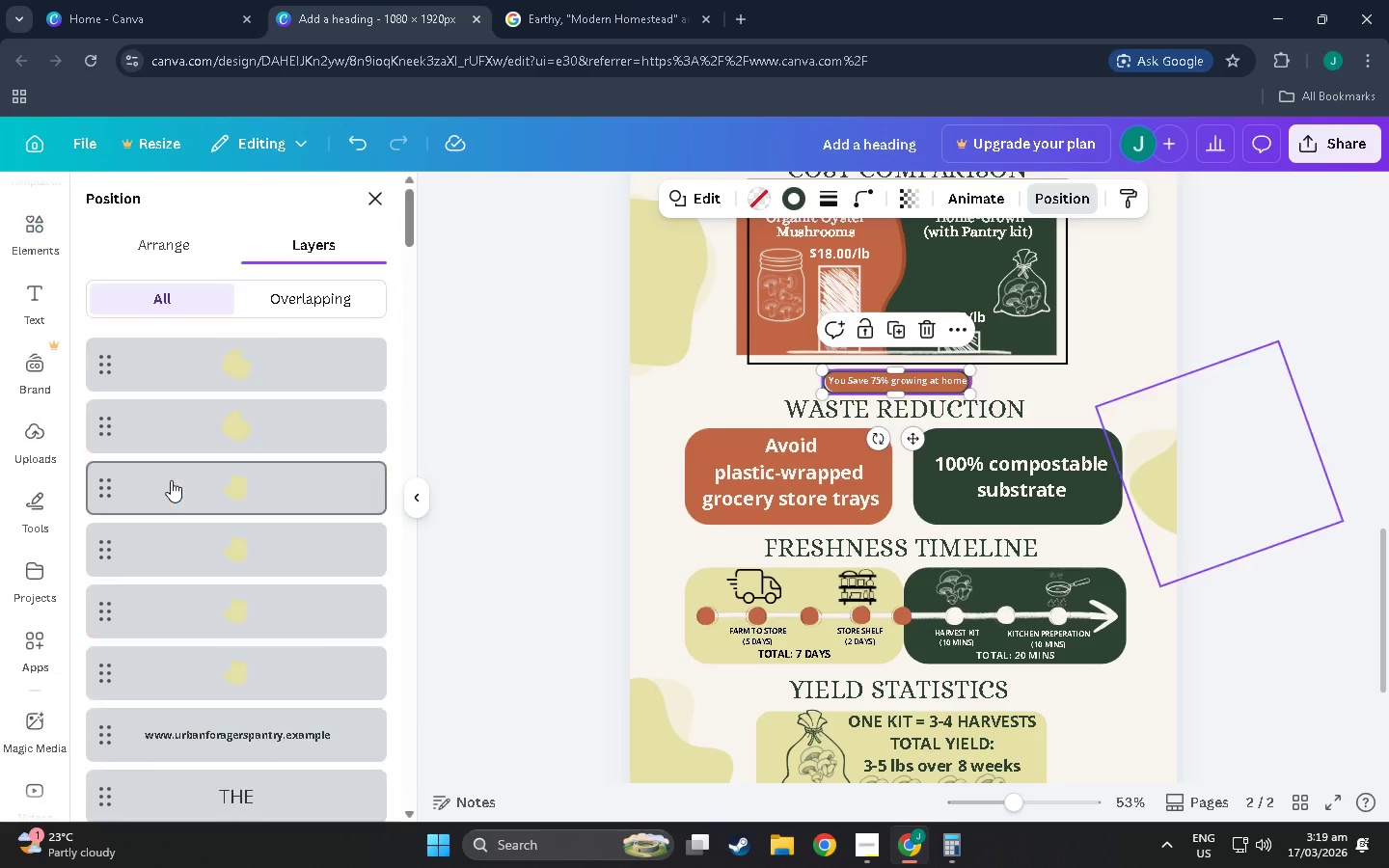 
scroll: coordinate [205, 469], scroll_direction: down, amount: 8.0
 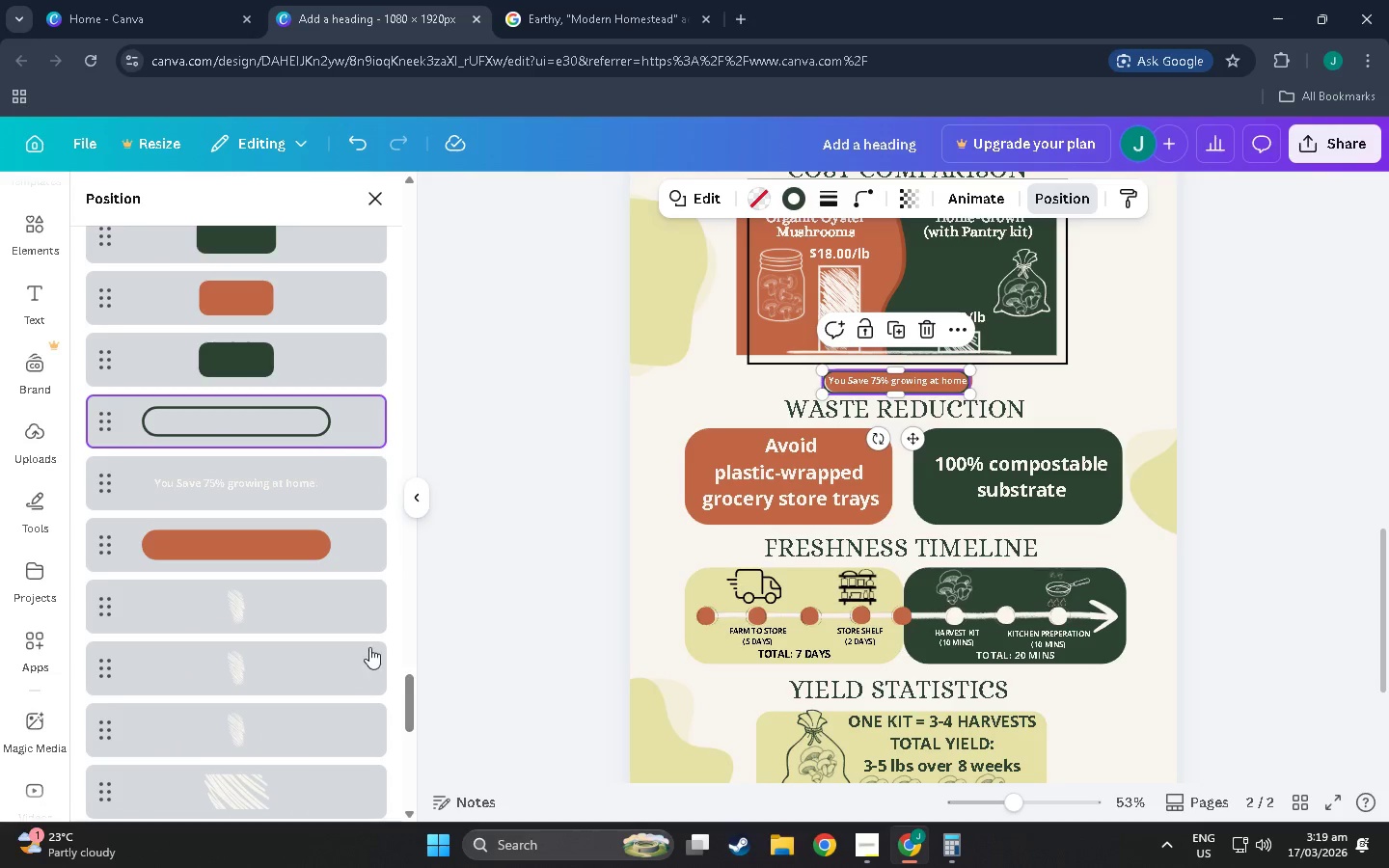 
left_click([313, 500])
 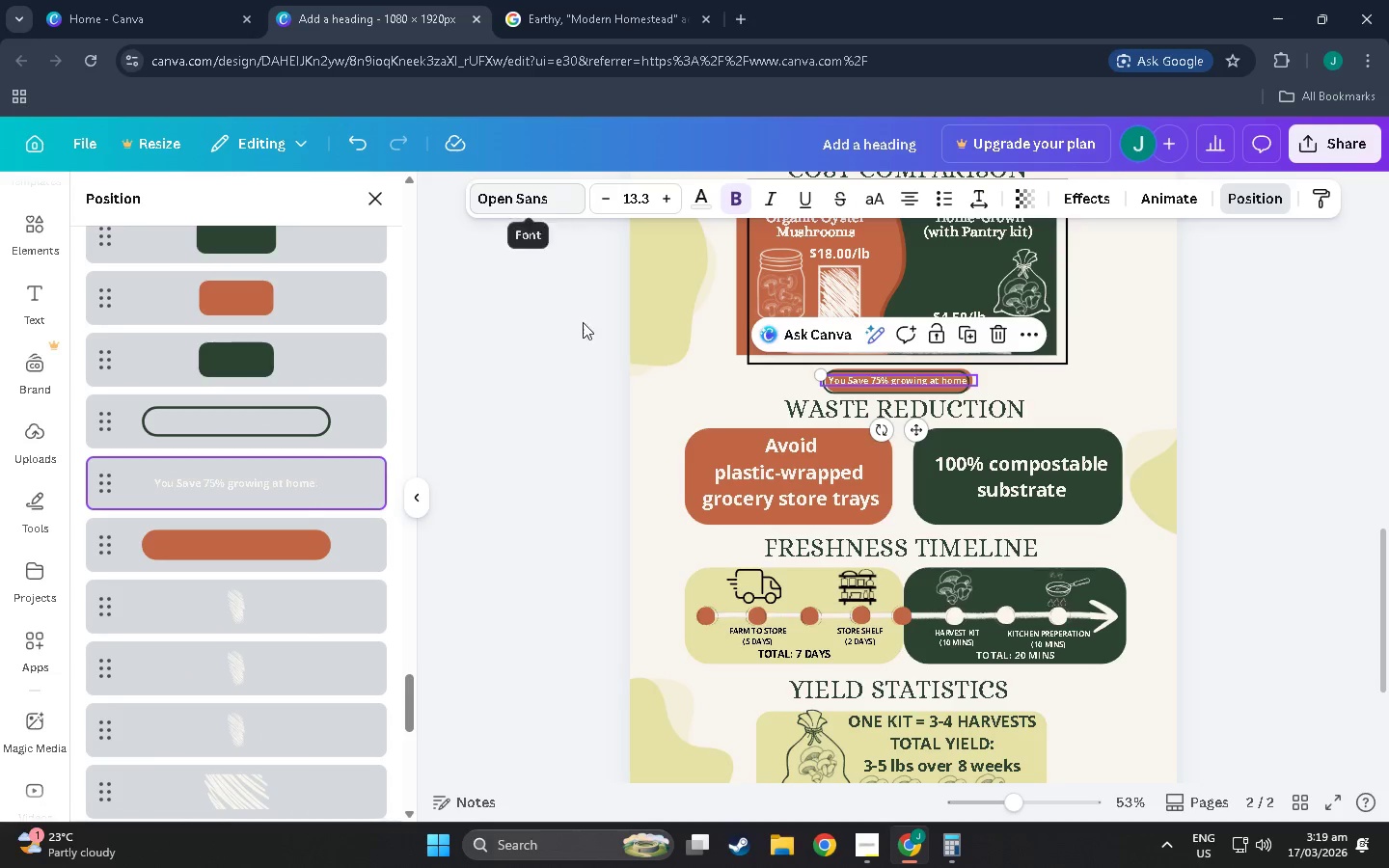 
left_click([555, 521])
 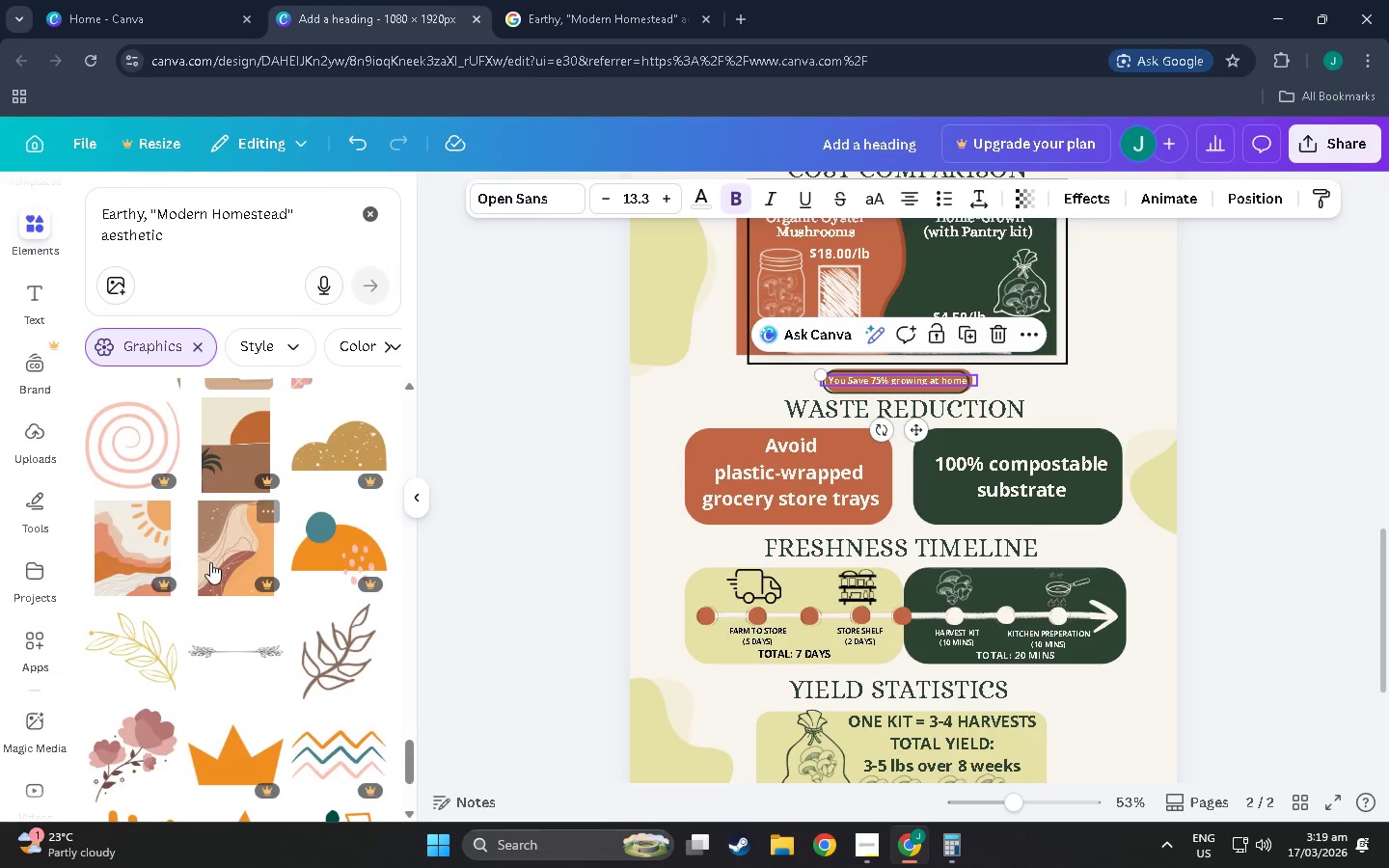 
scroll: coordinate [262, 593], scroll_direction: down, amount: 5.0
 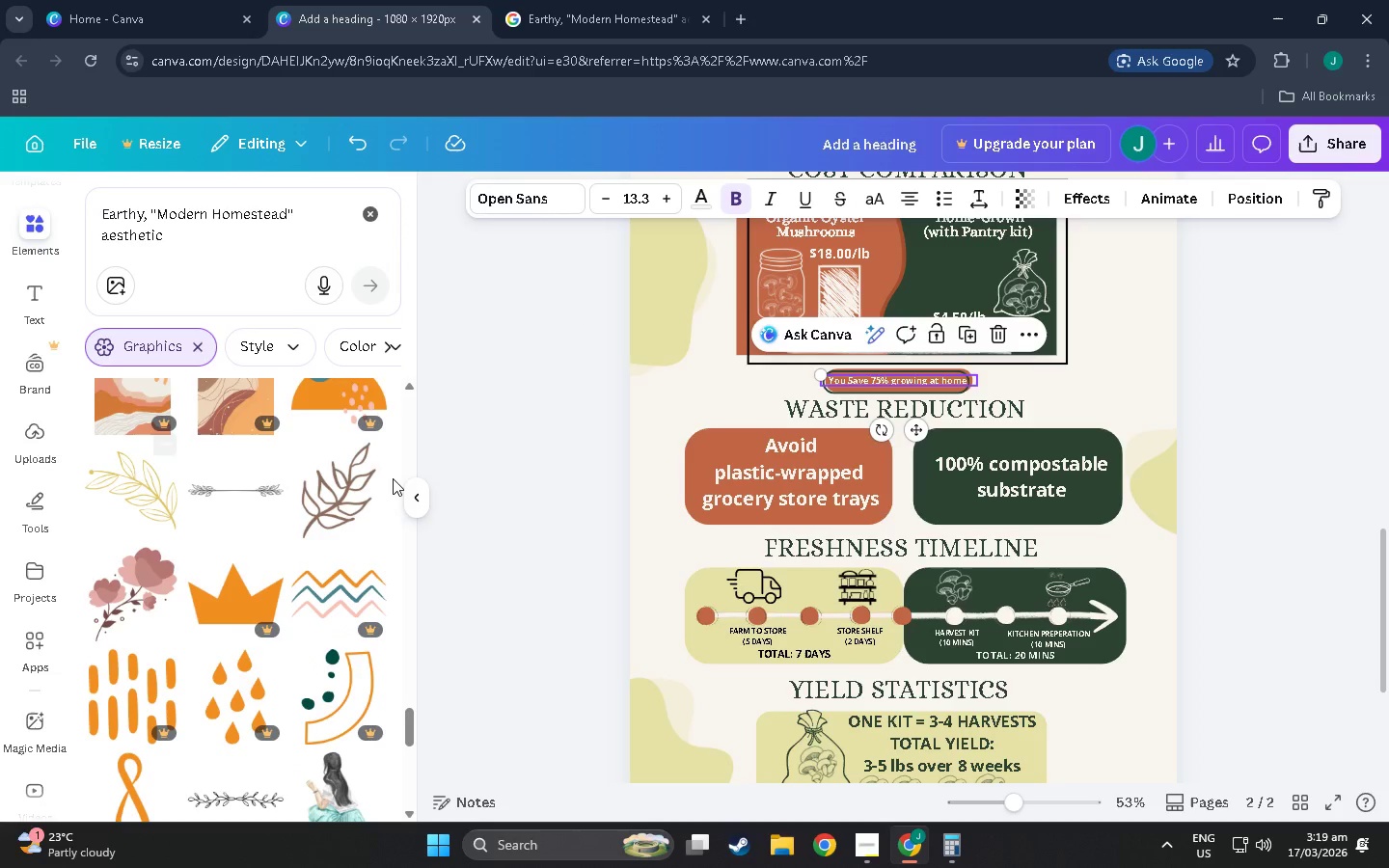 
left_click([355, 483])
 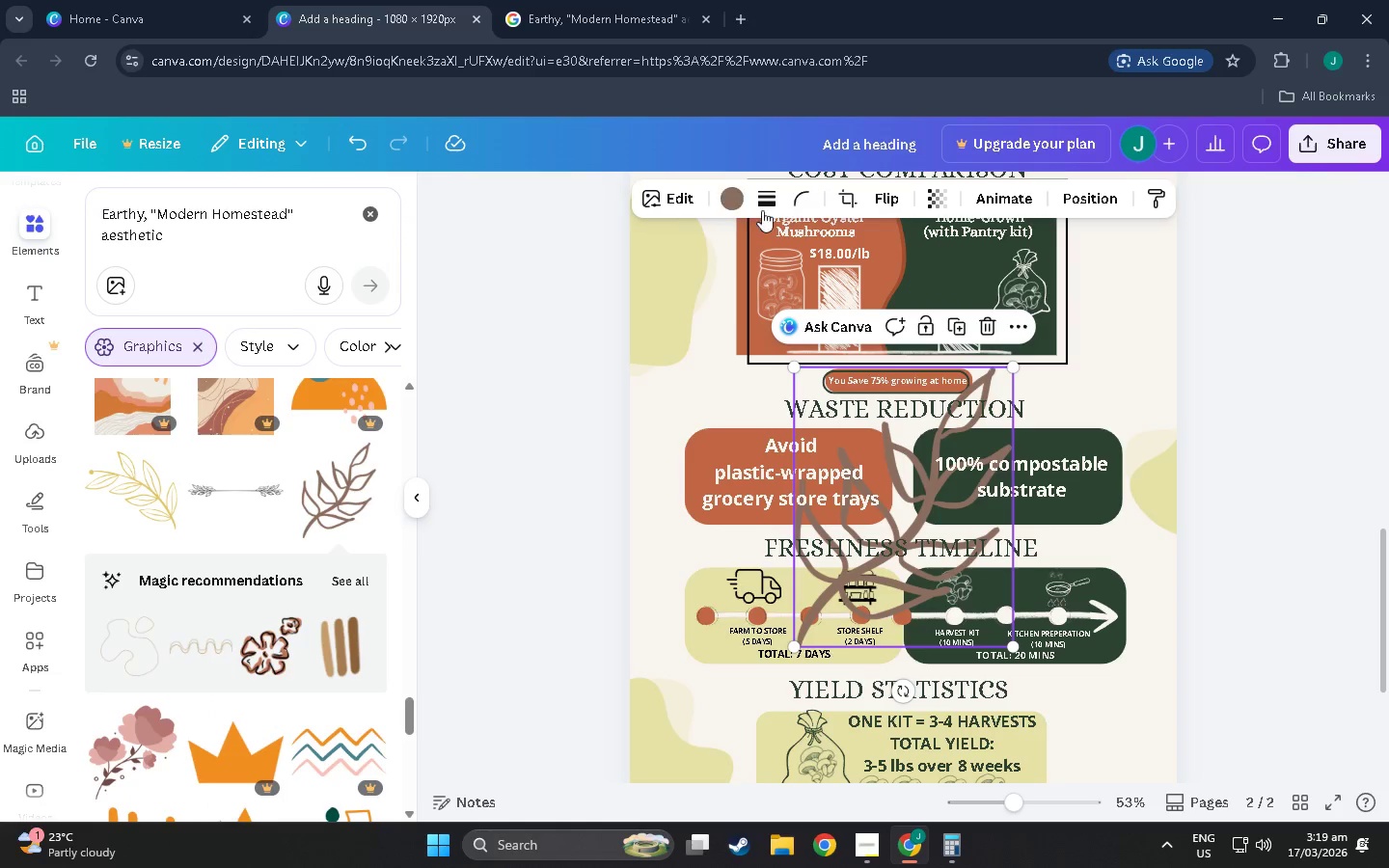 
left_click([735, 206])
 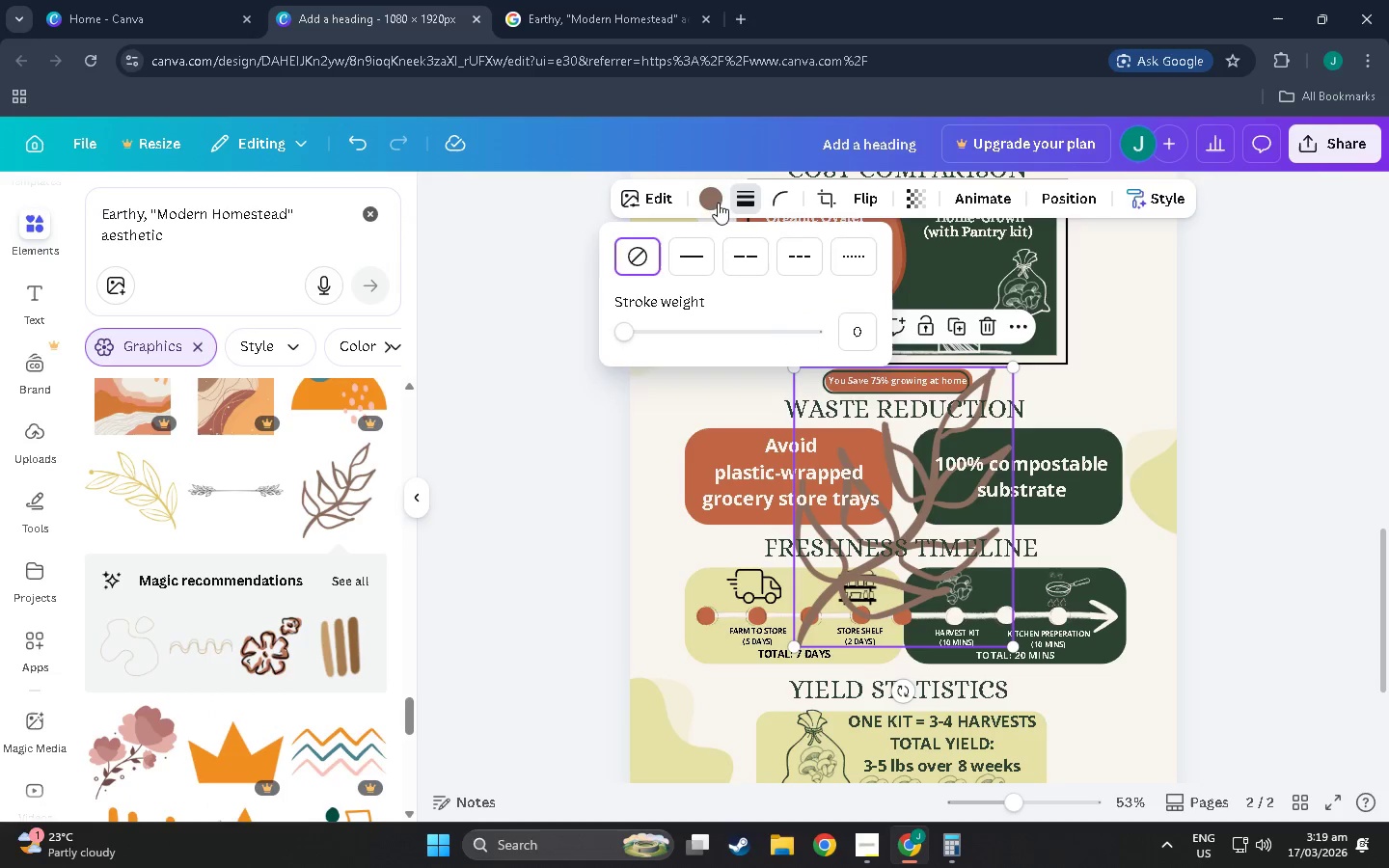 
left_click([713, 203])
 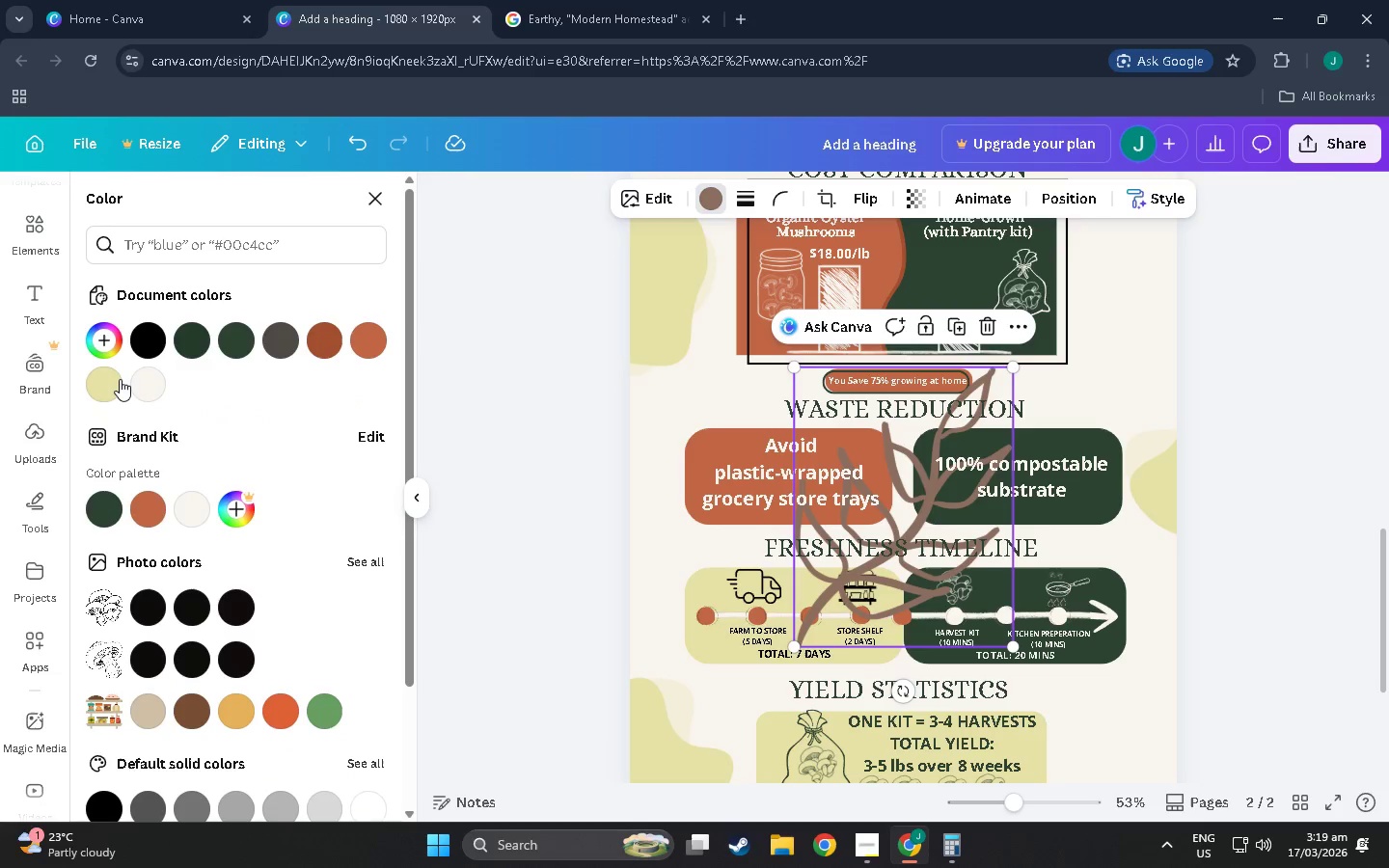 
left_click([116, 379])
 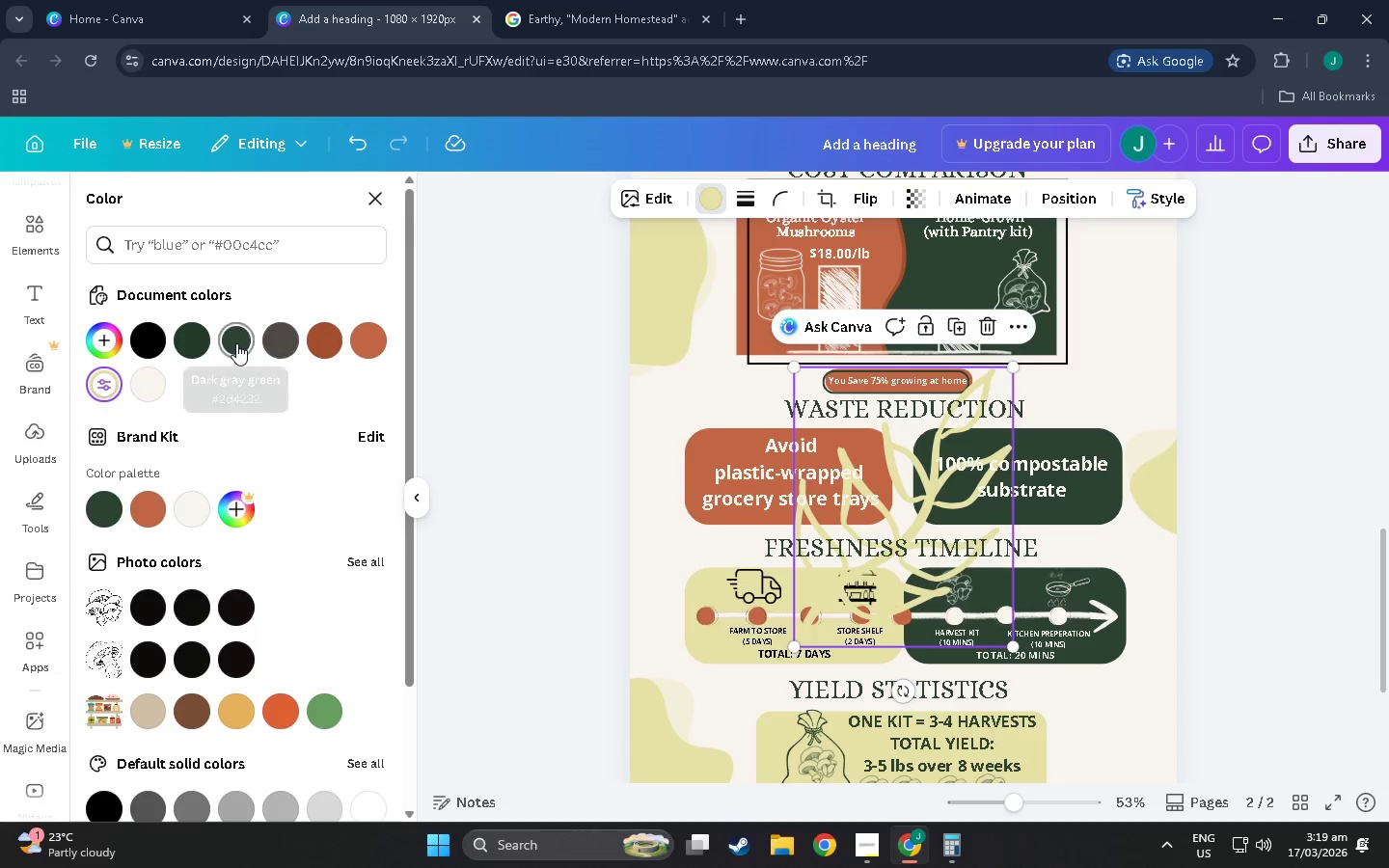 
left_click([323, 353])
 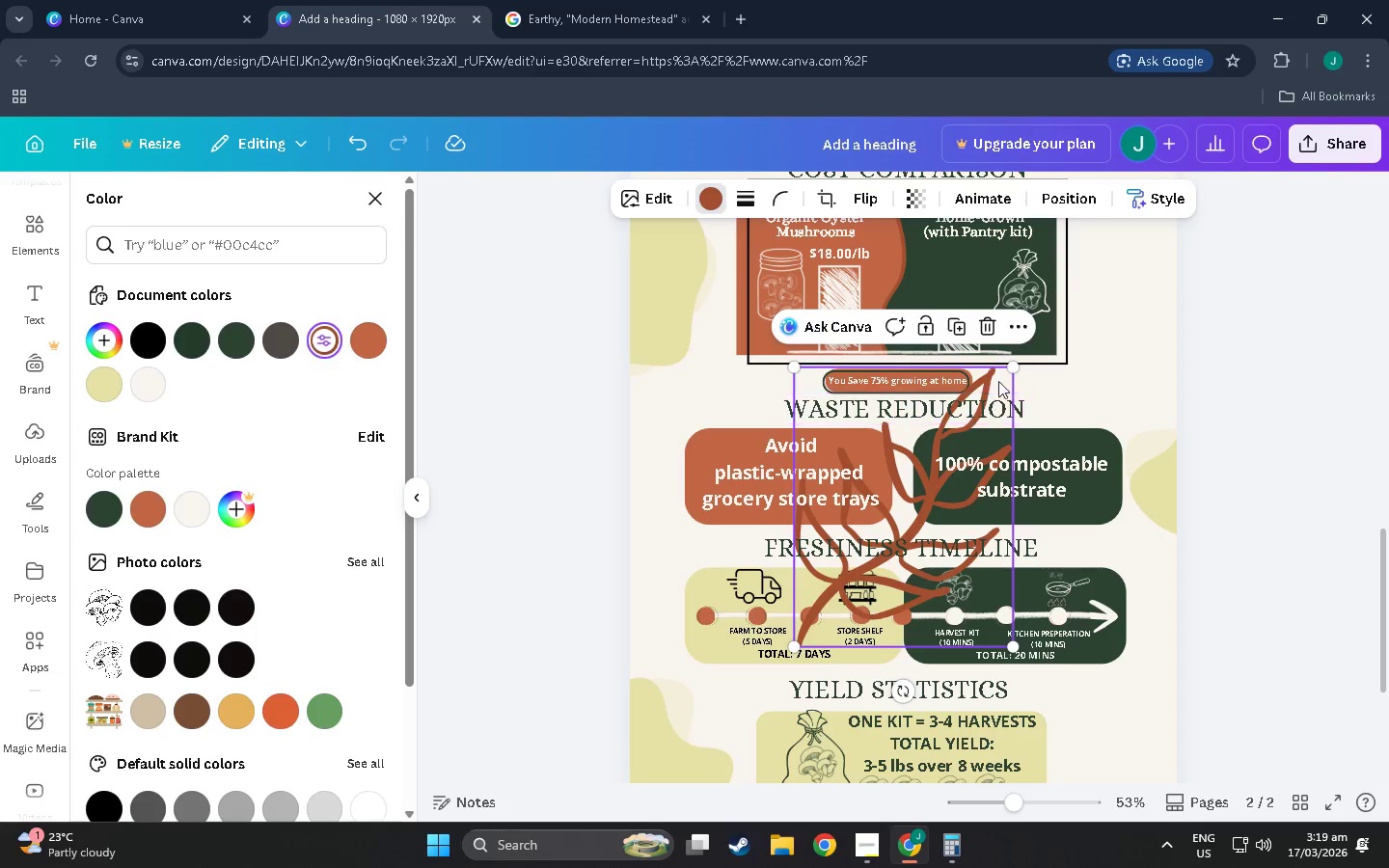 
left_click_drag(start_coordinate=[1018, 366], to_coordinate=[796, 468])
 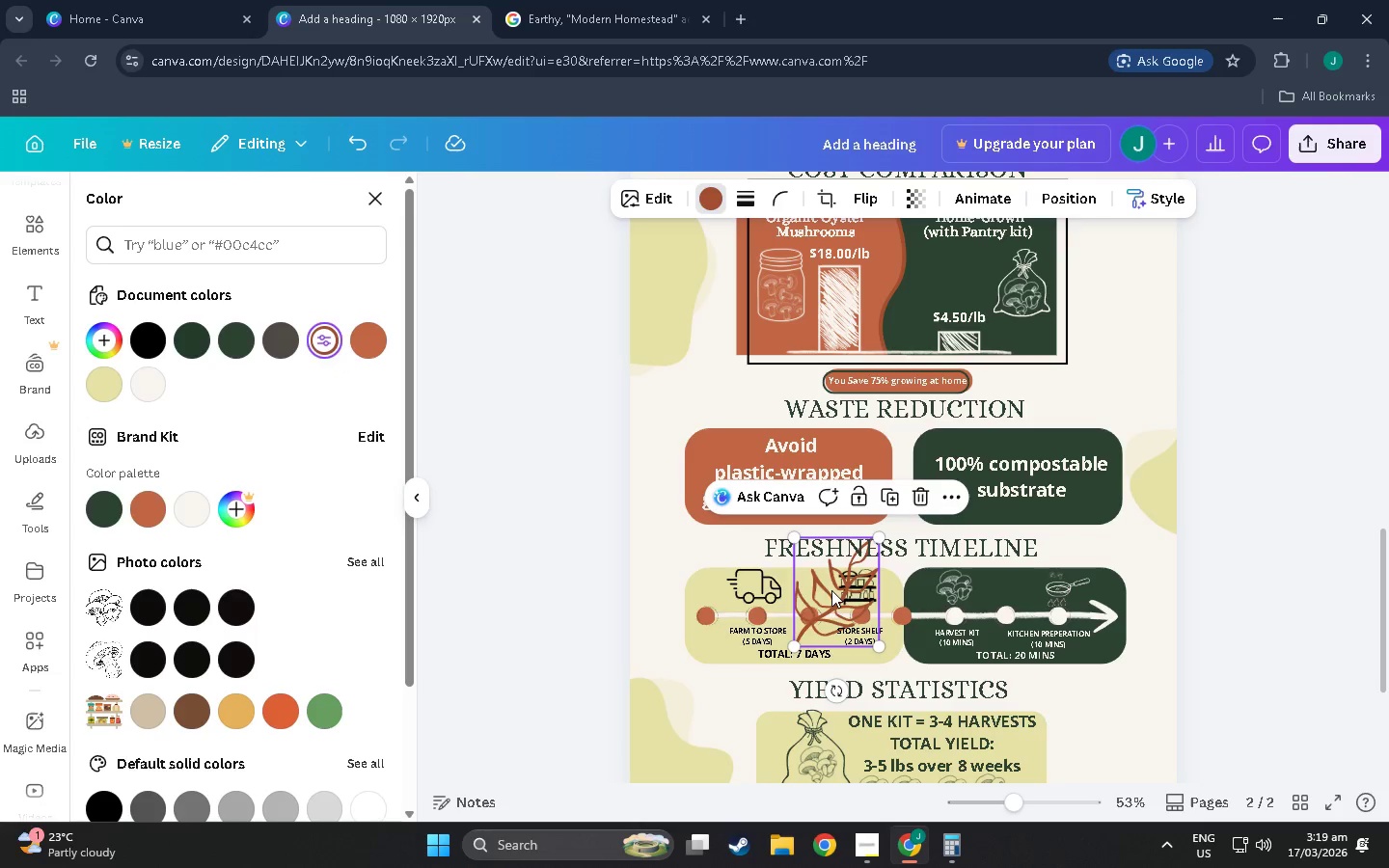 
left_click_drag(start_coordinate=[830, 591], to_coordinate=[634, 442])
 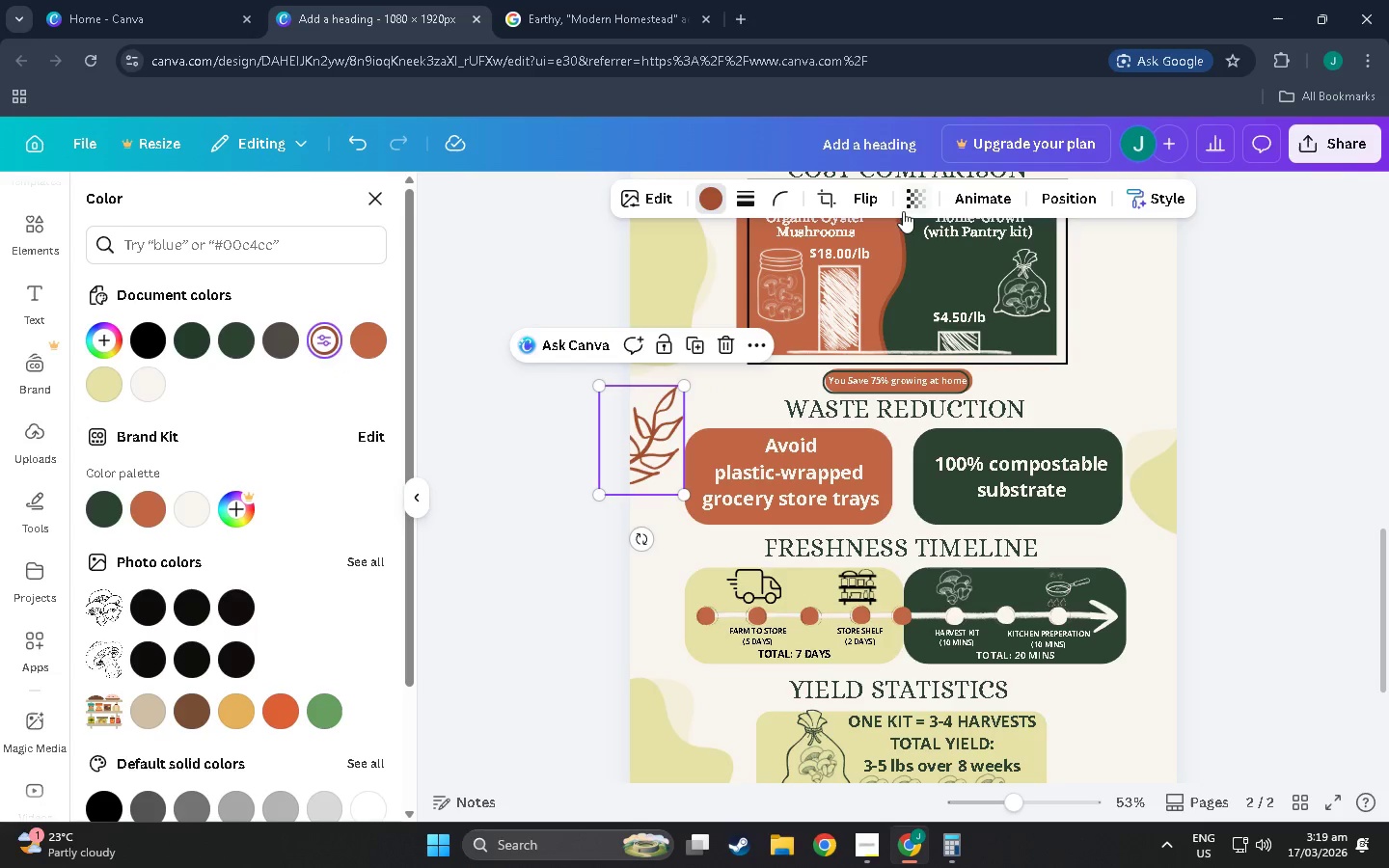 
left_click([903, 208])
 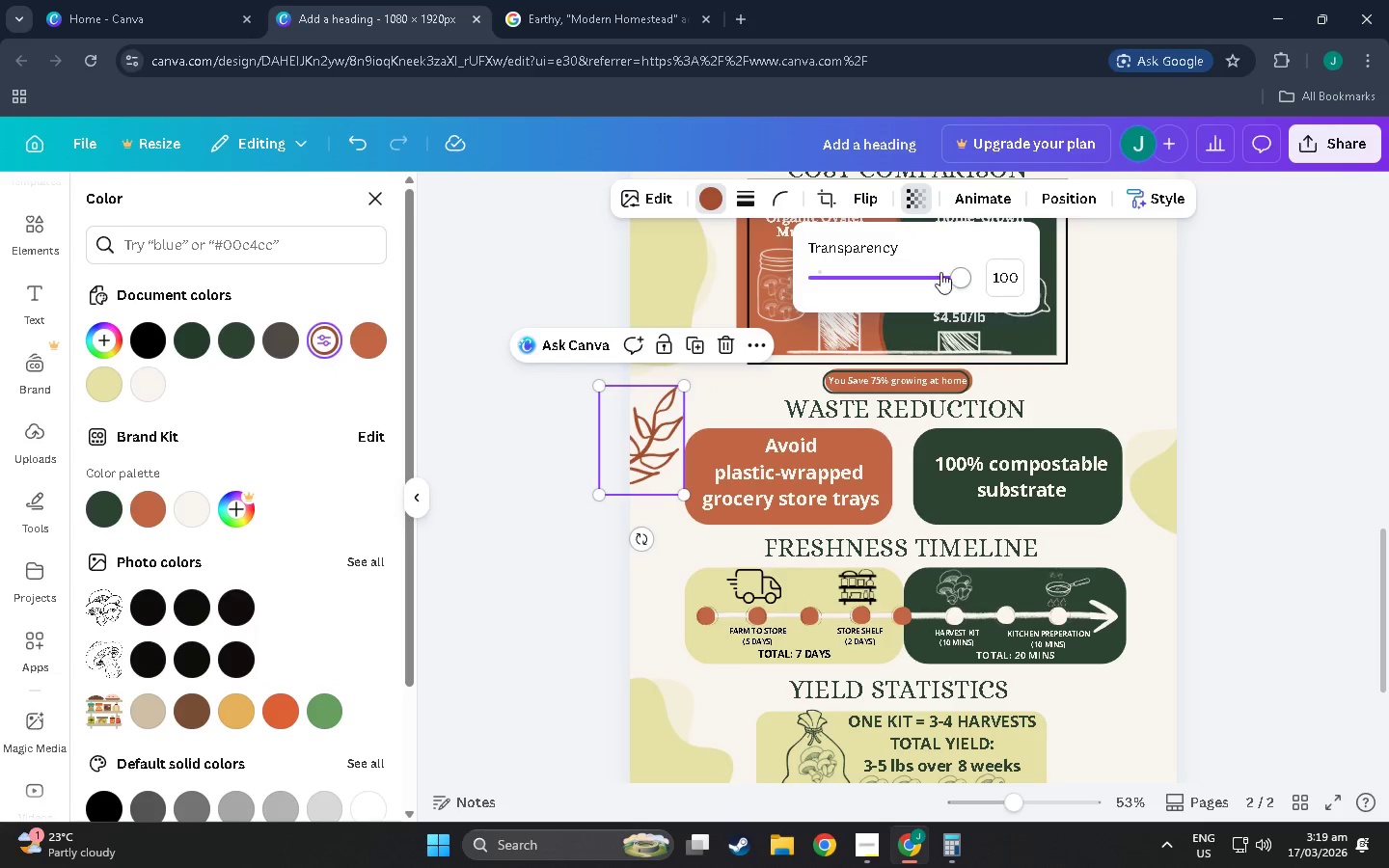 
left_click_drag(start_coordinate=[950, 289], to_coordinate=[933, 288])
 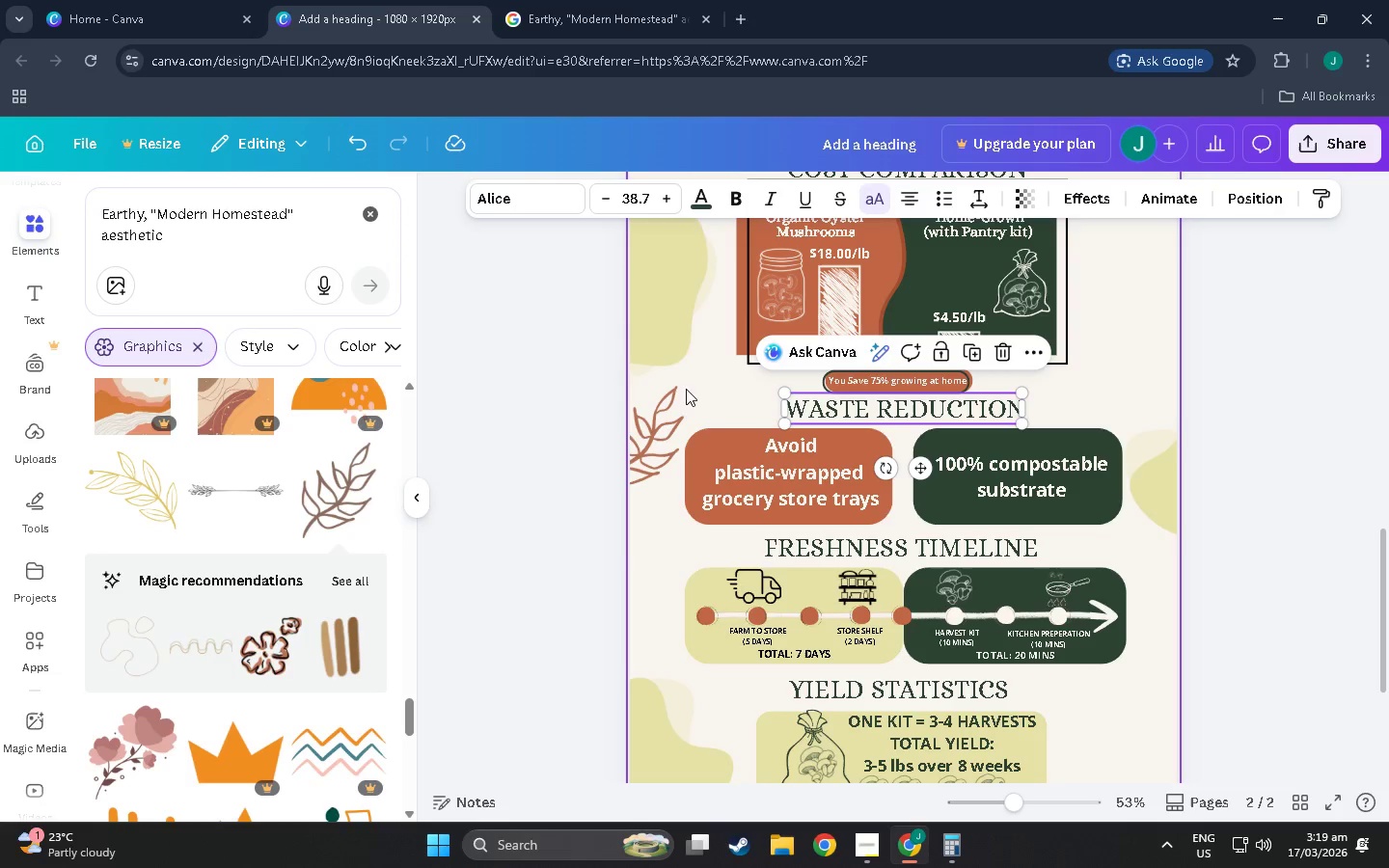 
left_click([643, 432])
 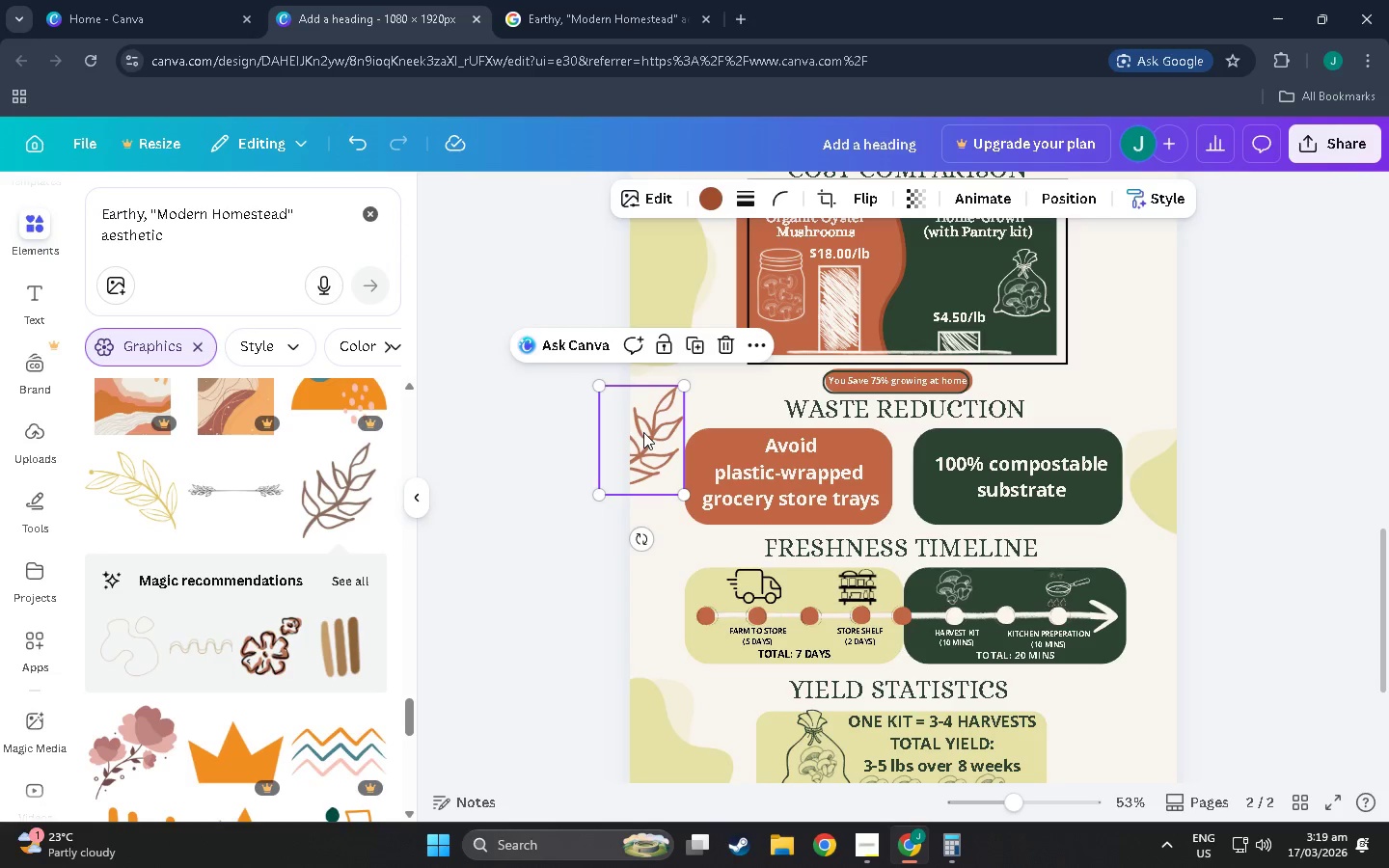 
key(Control+C)
 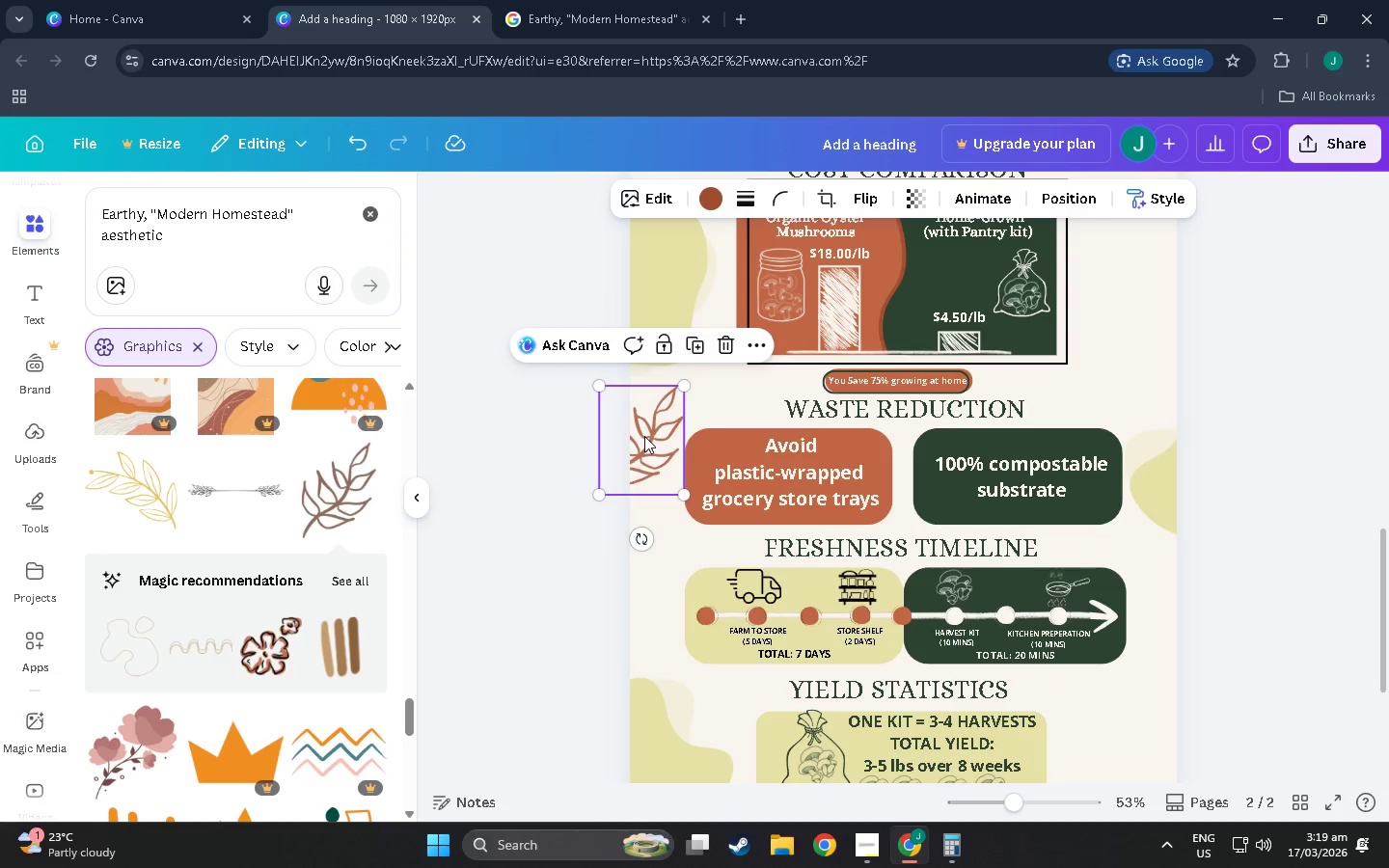 
key(Control+V)
 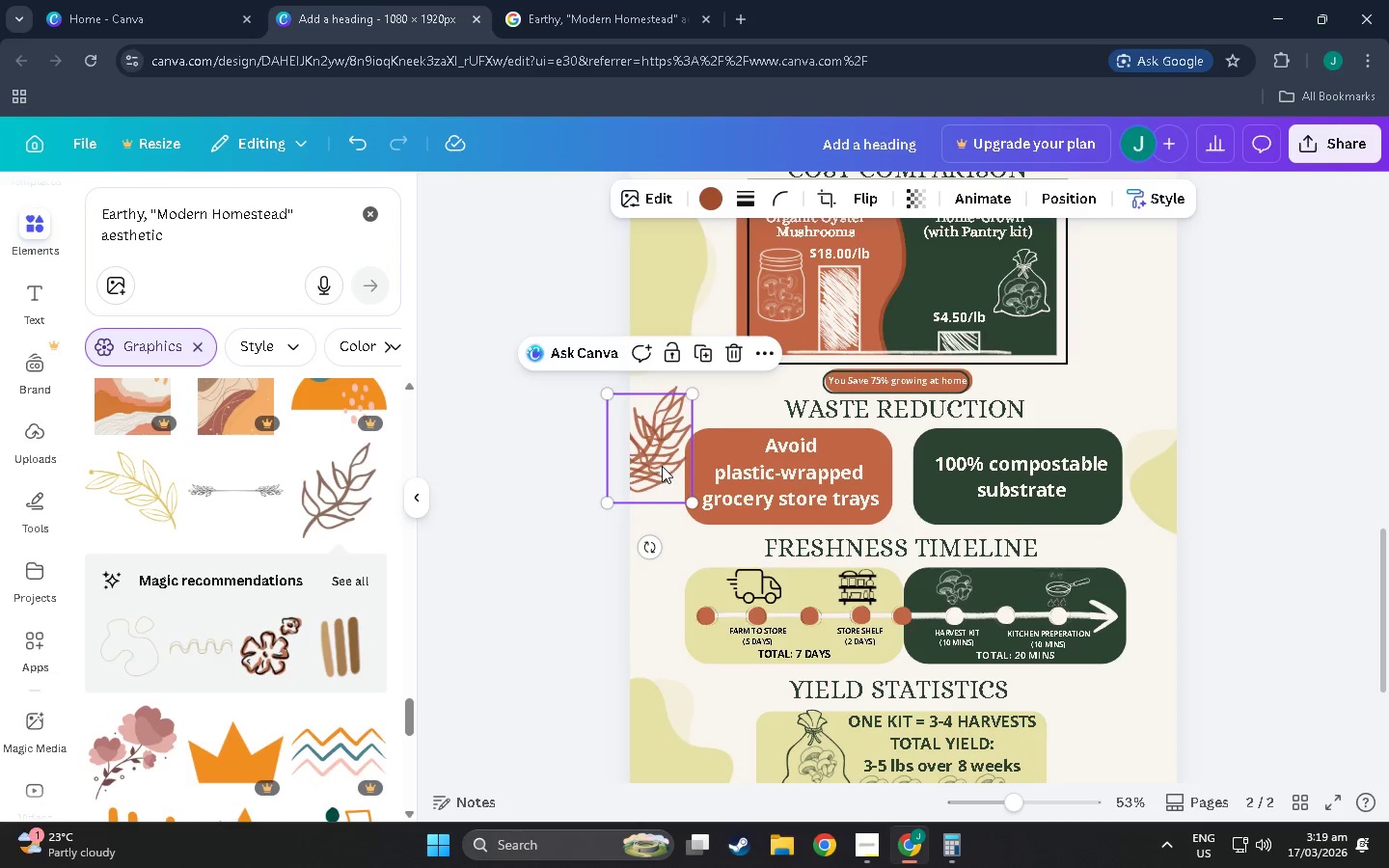 
left_click_drag(start_coordinate=[662, 466], to_coordinate=[1223, 324])
 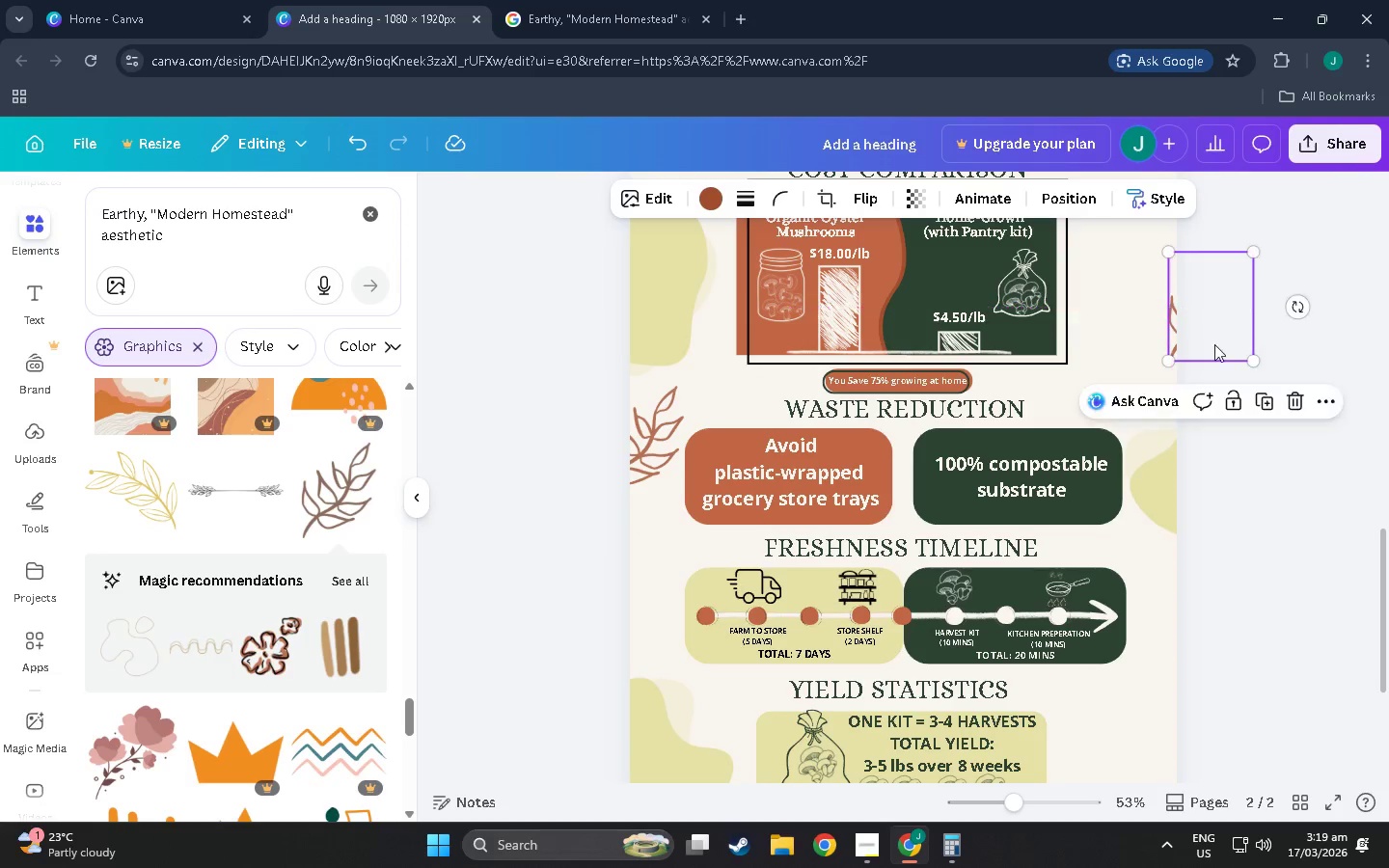 
left_click_drag(start_coordinate=[1186, 407], to_coordinate=[1145, 390])
 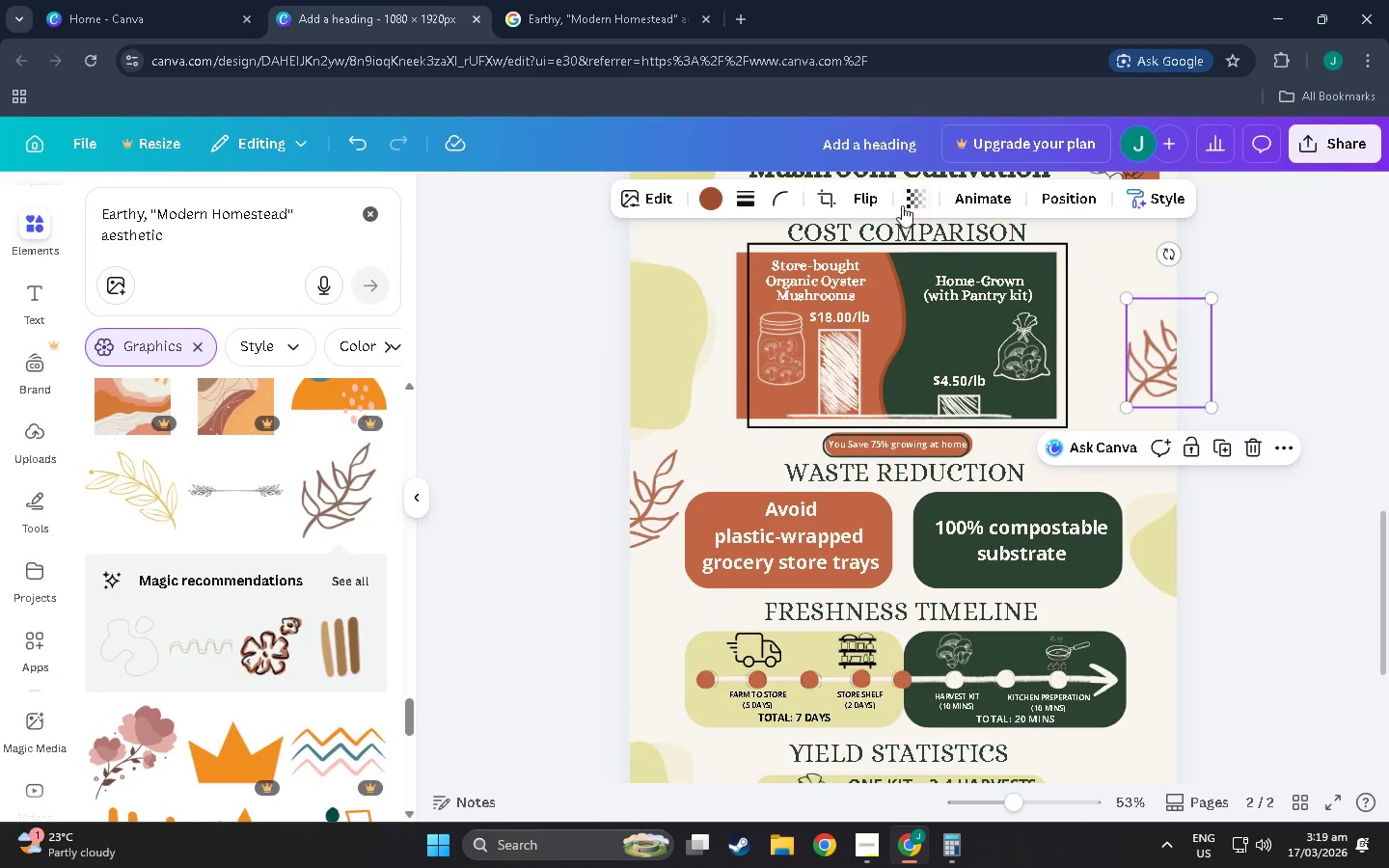 
scroll: coordinate [1203, 373], scroll_direction: up, amount: 2.0
 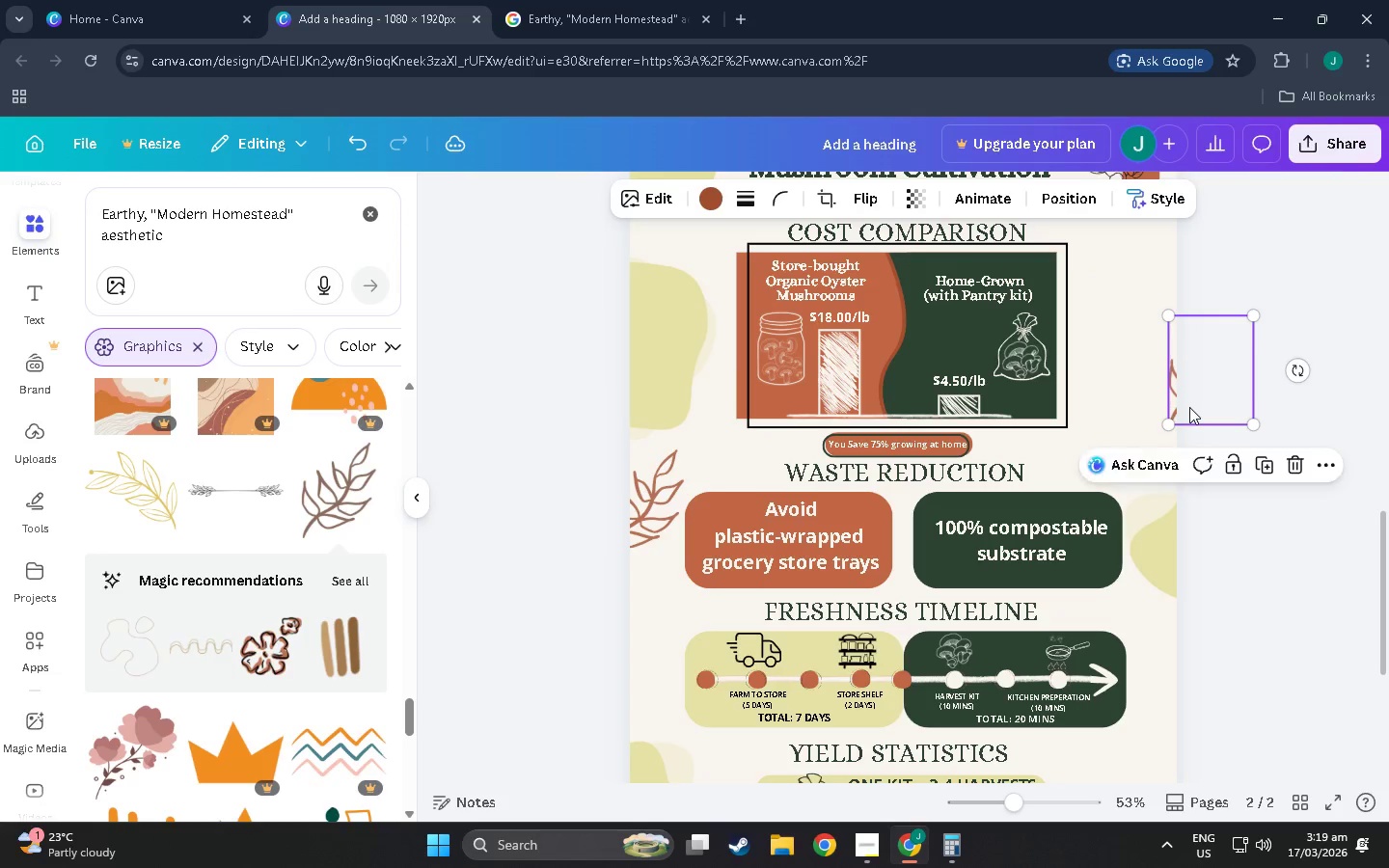 
left_click([858, 202])
 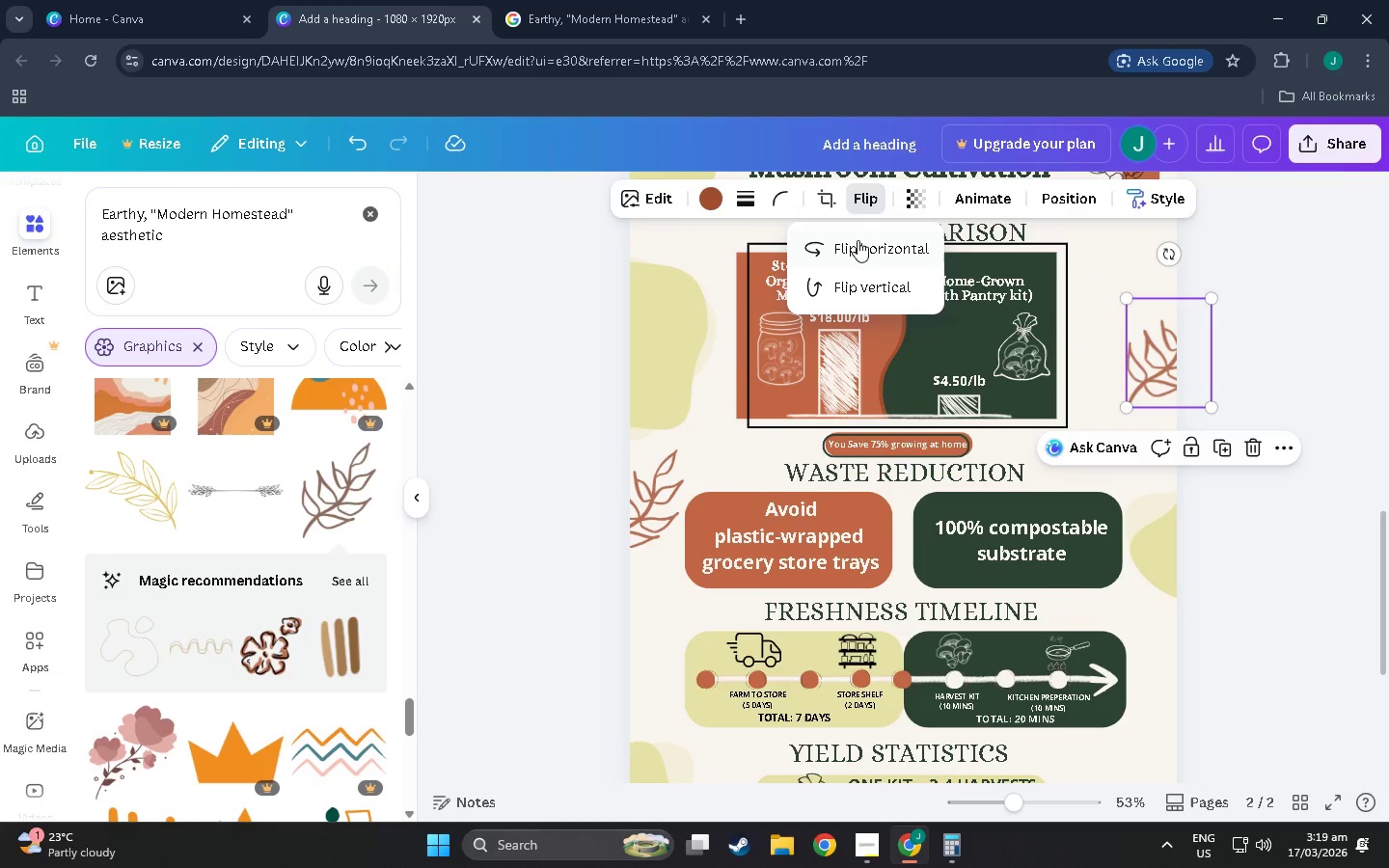 
left_click([858, 240])
 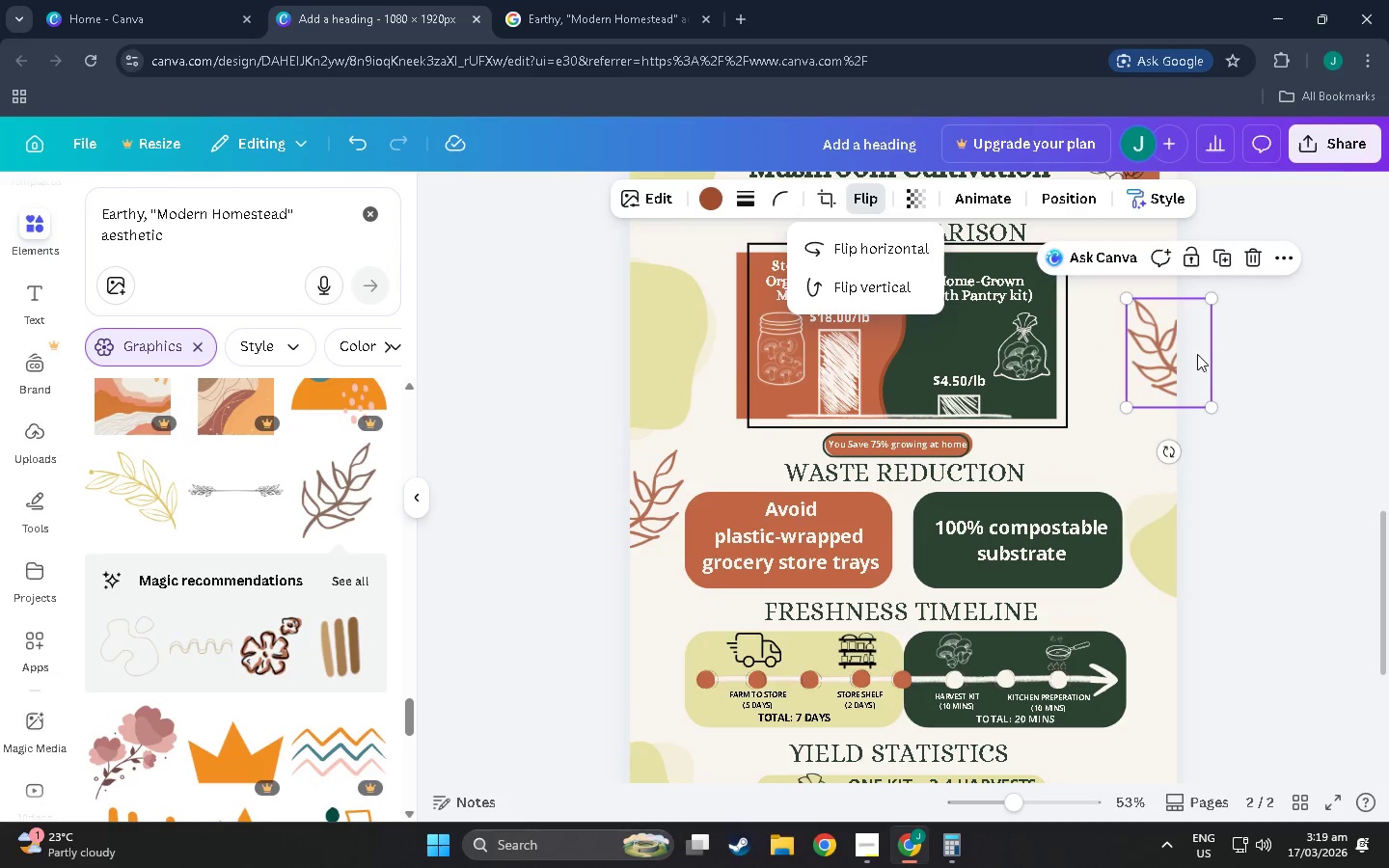 
left_click_drag(start_coordinate=[1182, 352], to_coordinate=[1174, 317])
 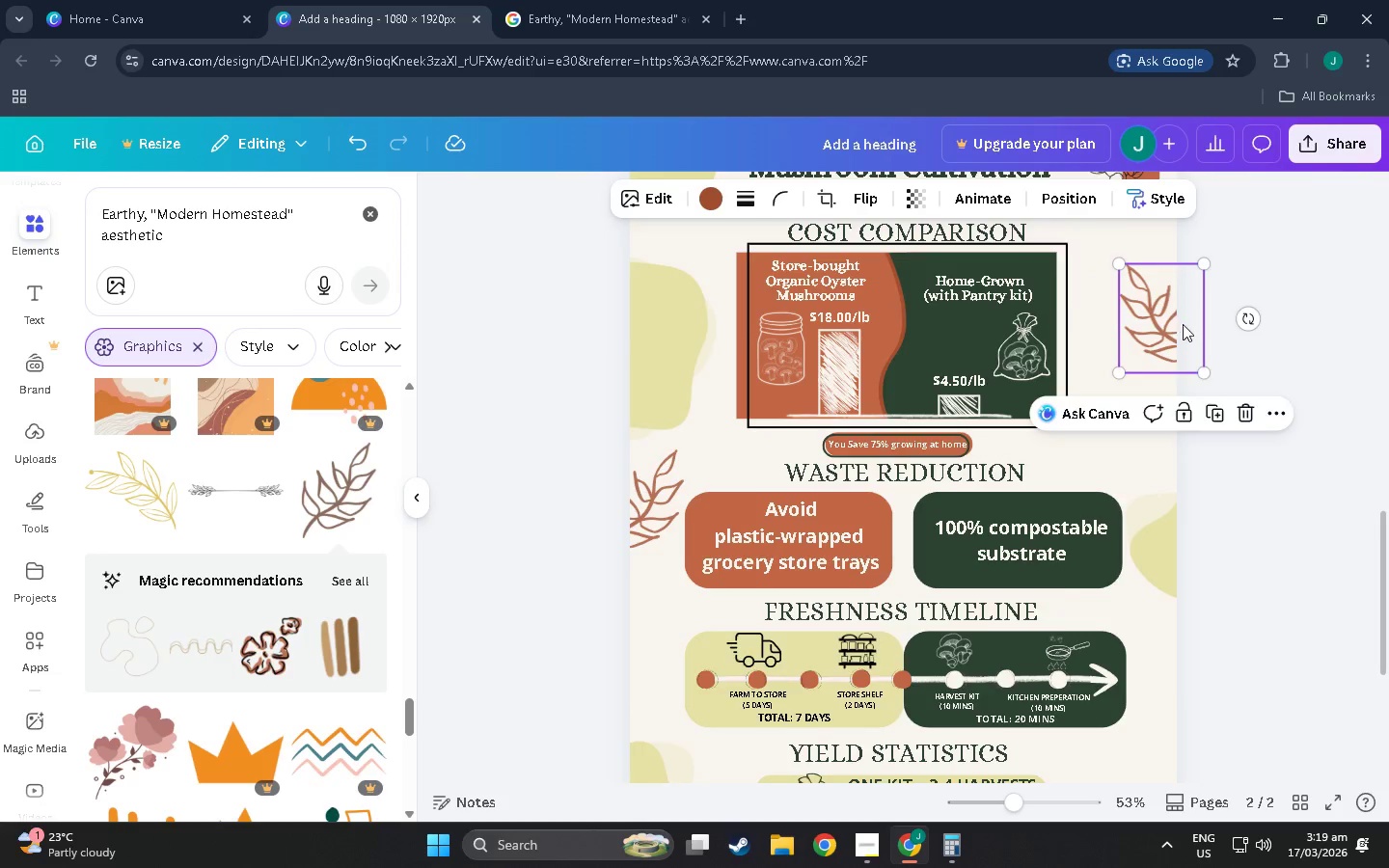 
scroll: coordinate [1183, 324], scroll_direction: up, amount: 3.0
 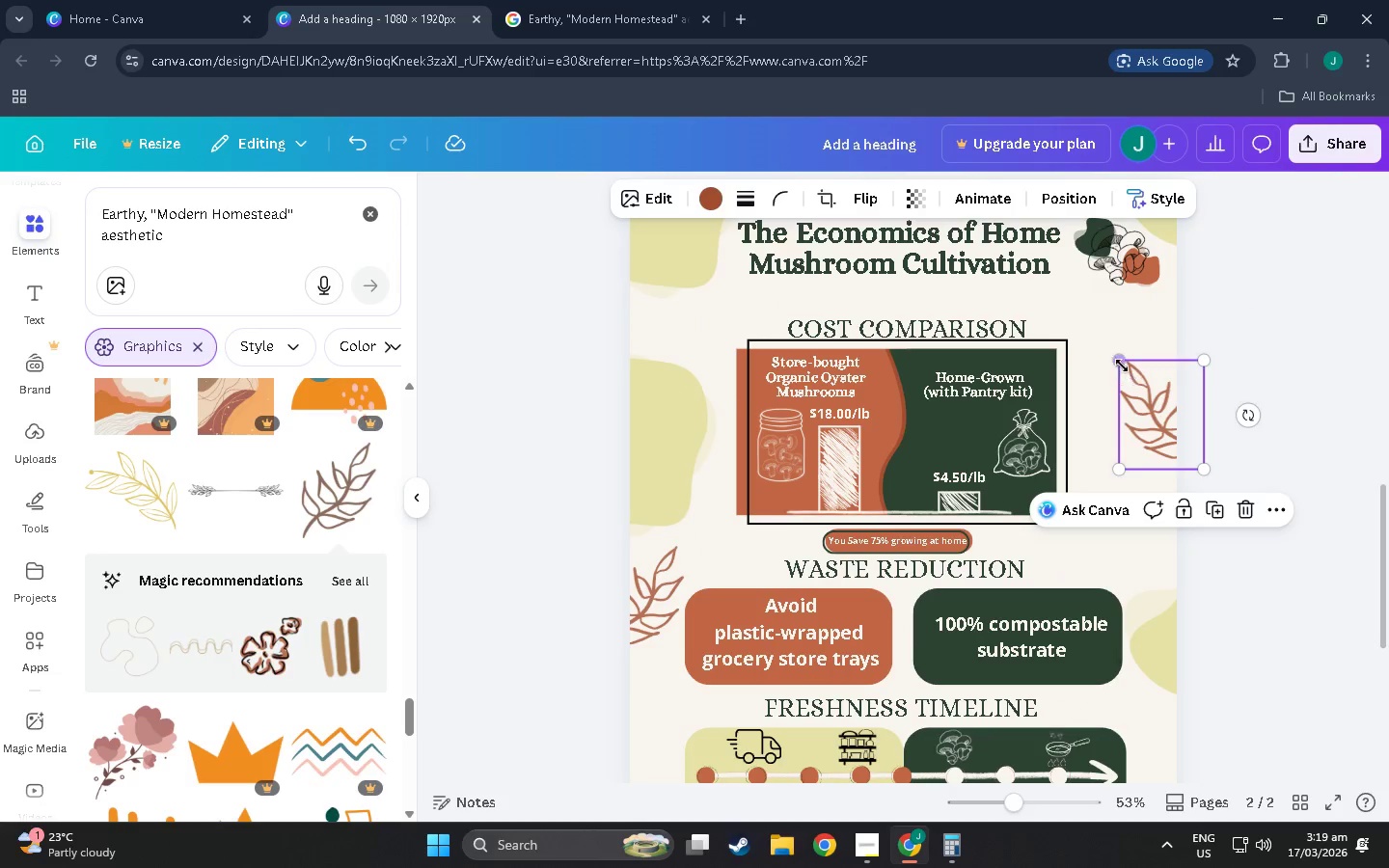 
left_click_drag(start_coordinate=[1121, 366], to_coordinate=[1097, 356])
 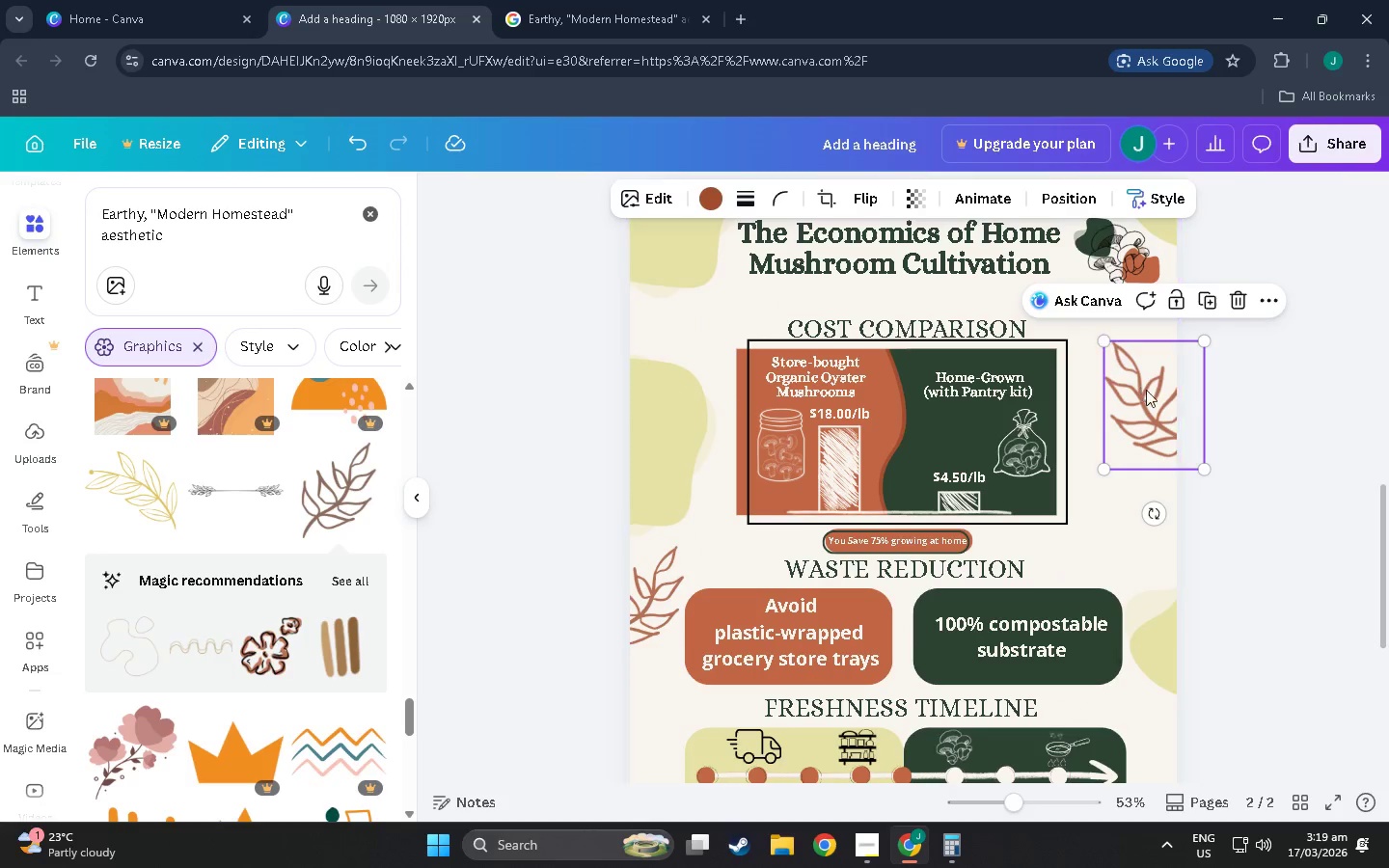 
left_click_drag(start_coordinate=[1148, 390], to_coordinate=[1153, 393])
 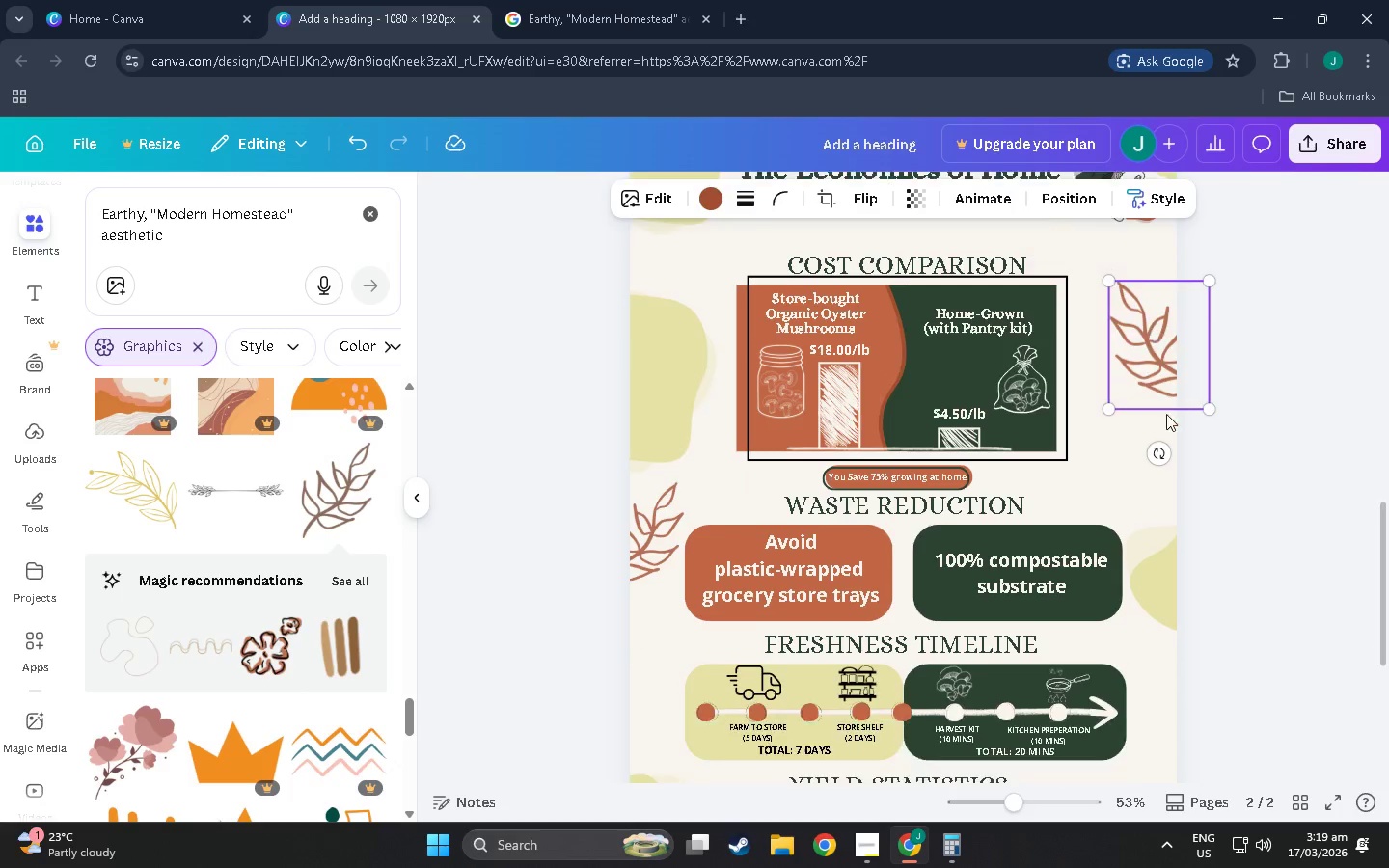 
left_click([1247, 476])
 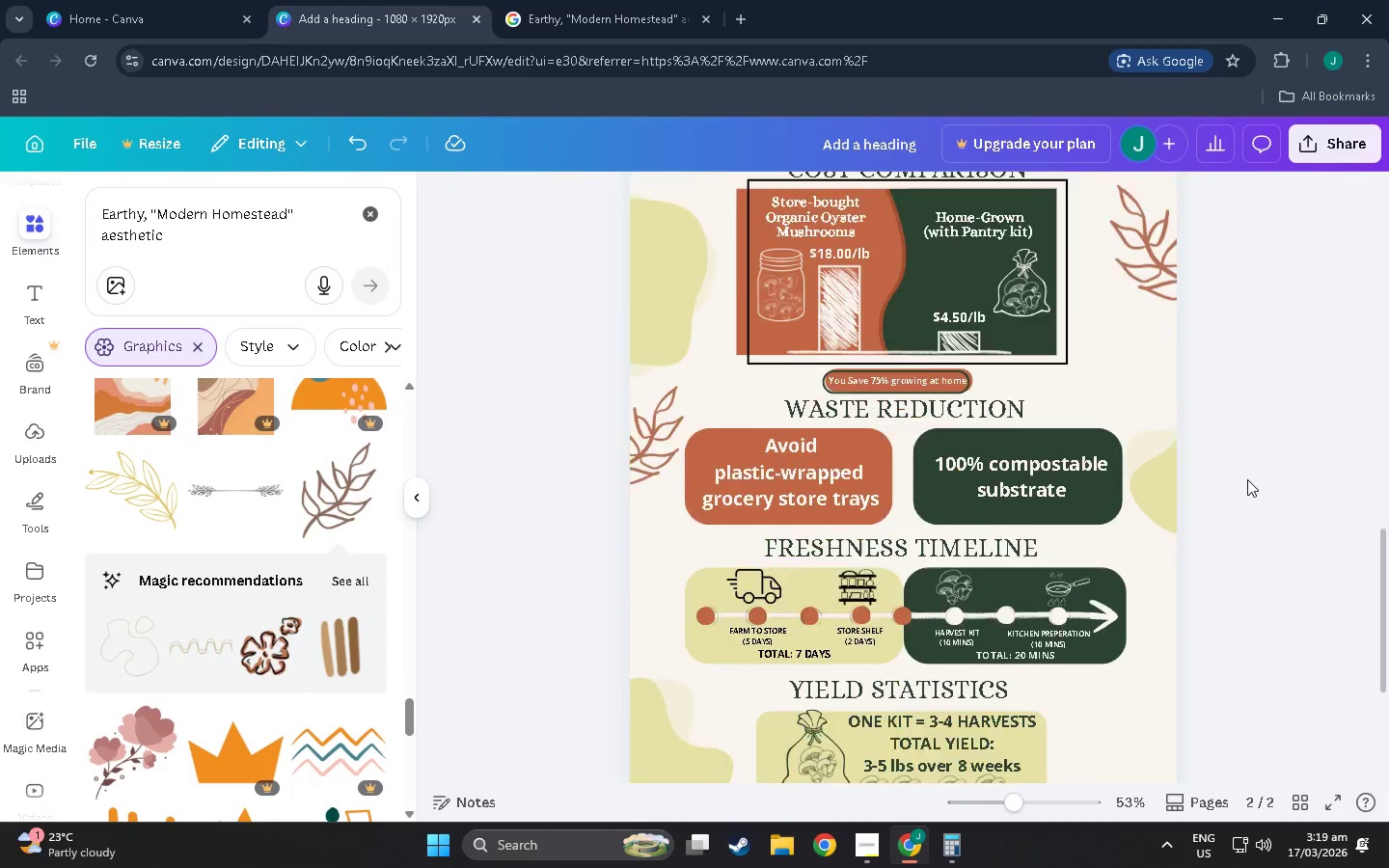 
scroll: coordinate [253, 605], scroll_direction: down, amount: 29.0
 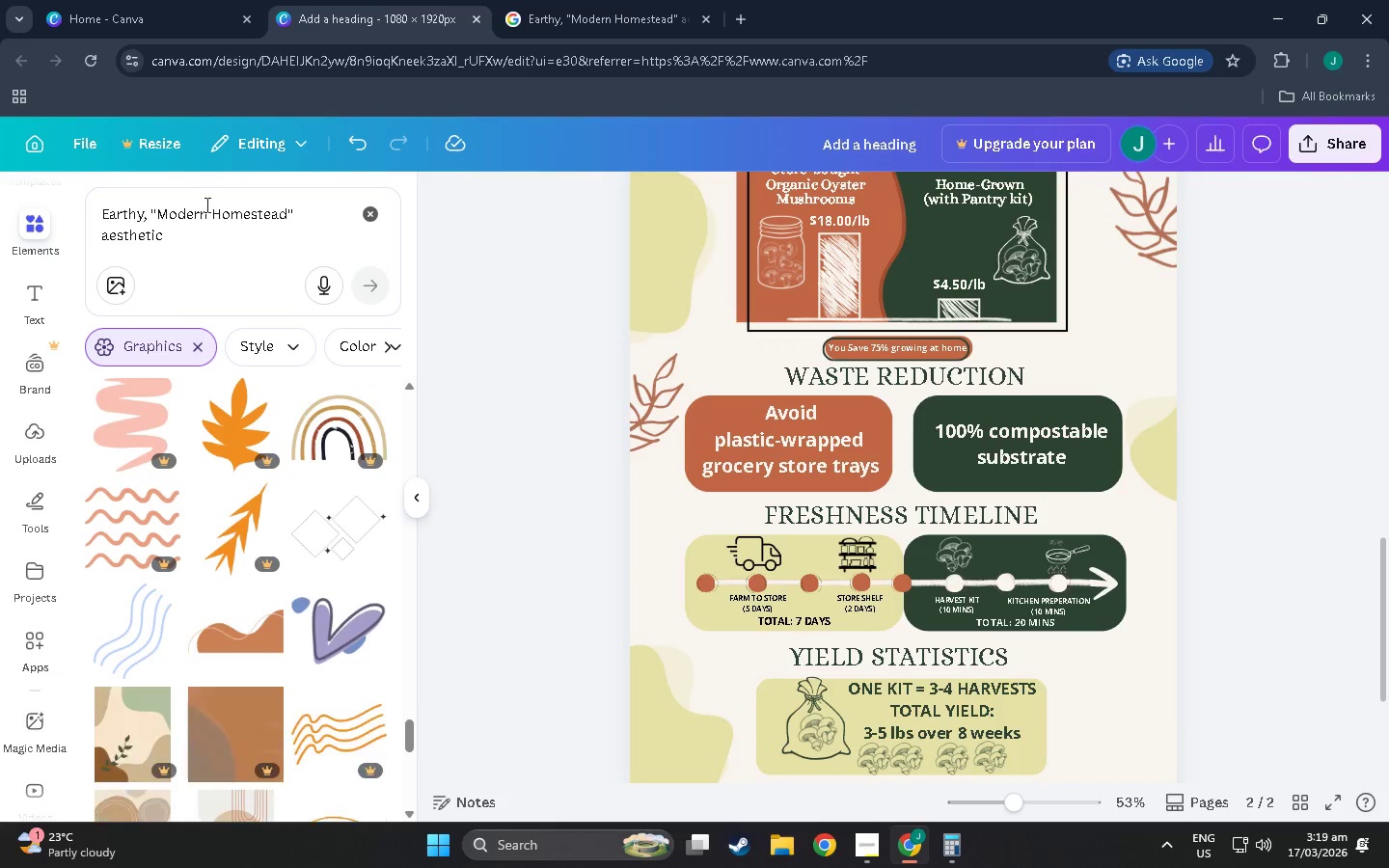 
left_click_drag(start_coordinate=[212, 208], to_coordinate=[81, 159])
 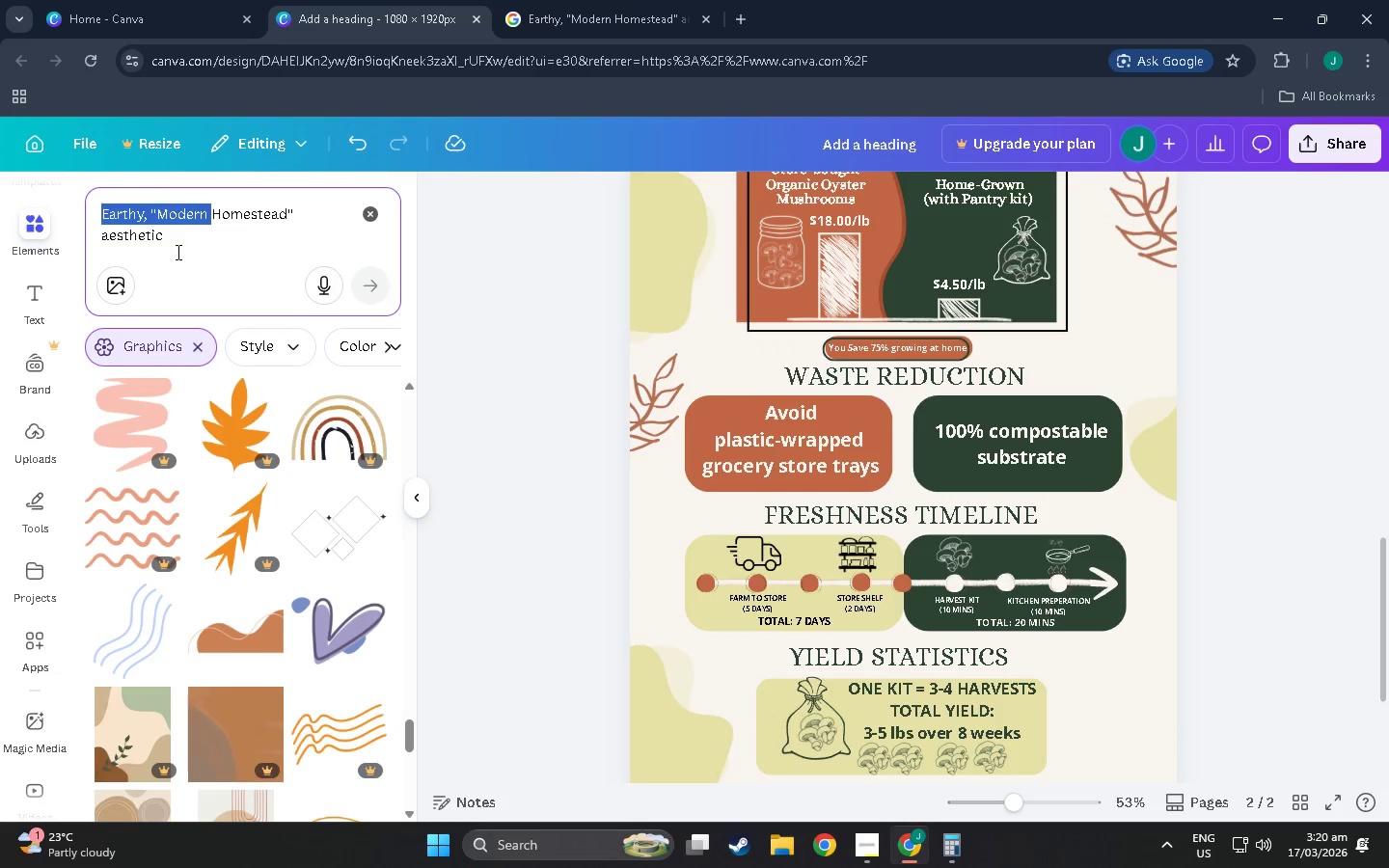 
left_click_drag(start_coordinate=[177, 252], to_coordinate=[66, 211])
 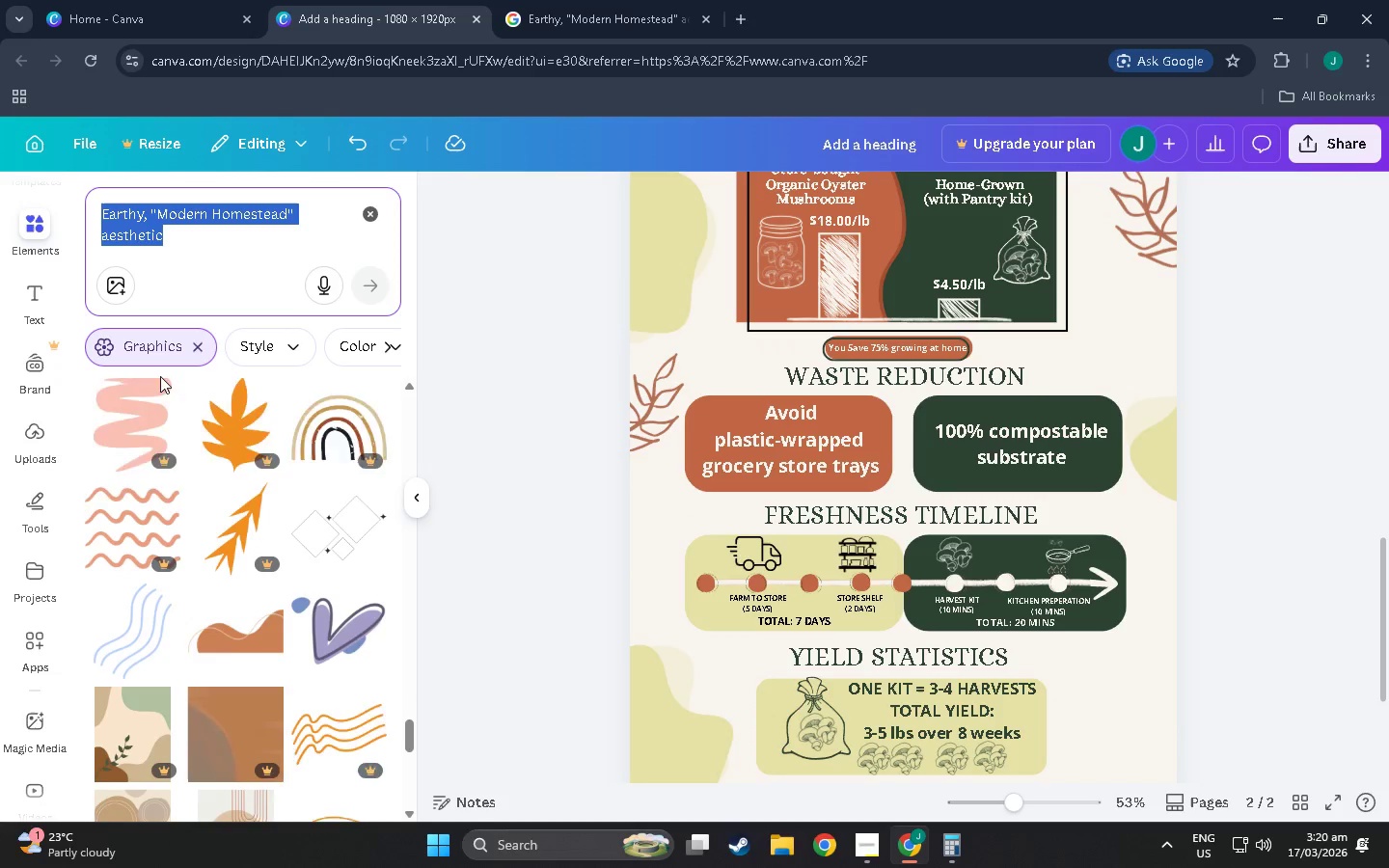 
scroll: coordinate [230, 533], scroll_direction: down, amount: 58.0
 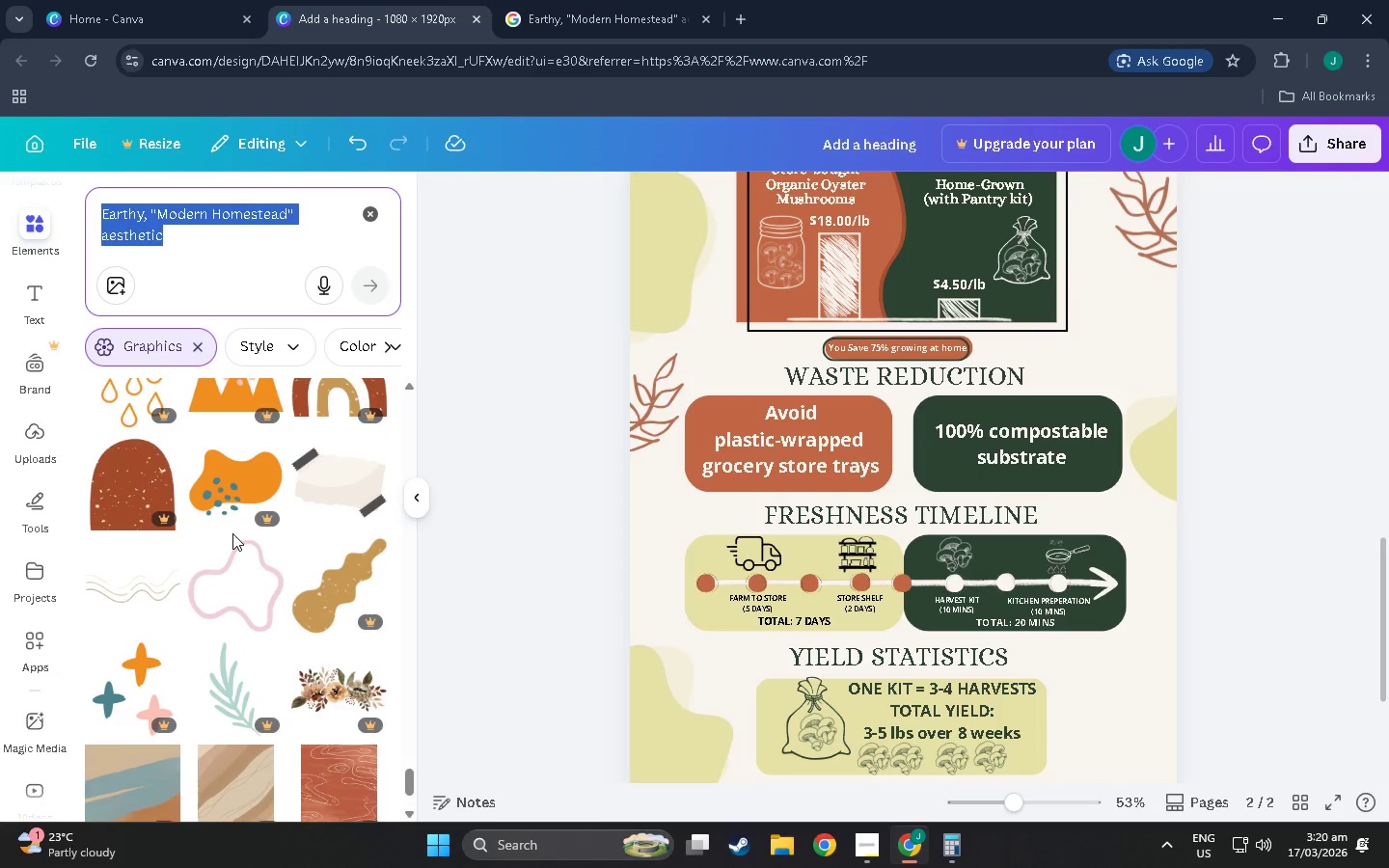 
scroll: coordinate [301, 532], scroll_direction: down, amount: 32.0
 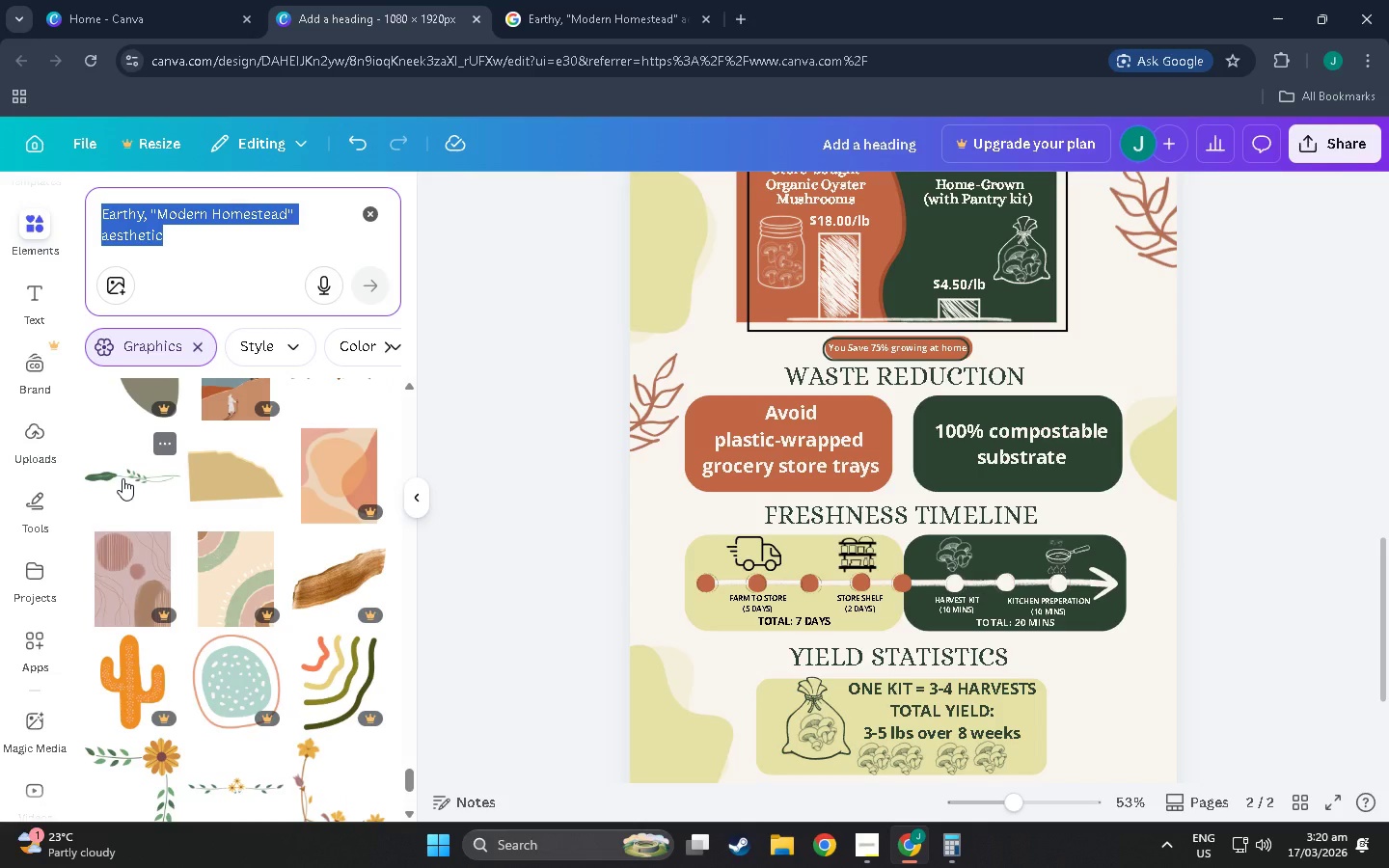 
left_click([123, 478])
 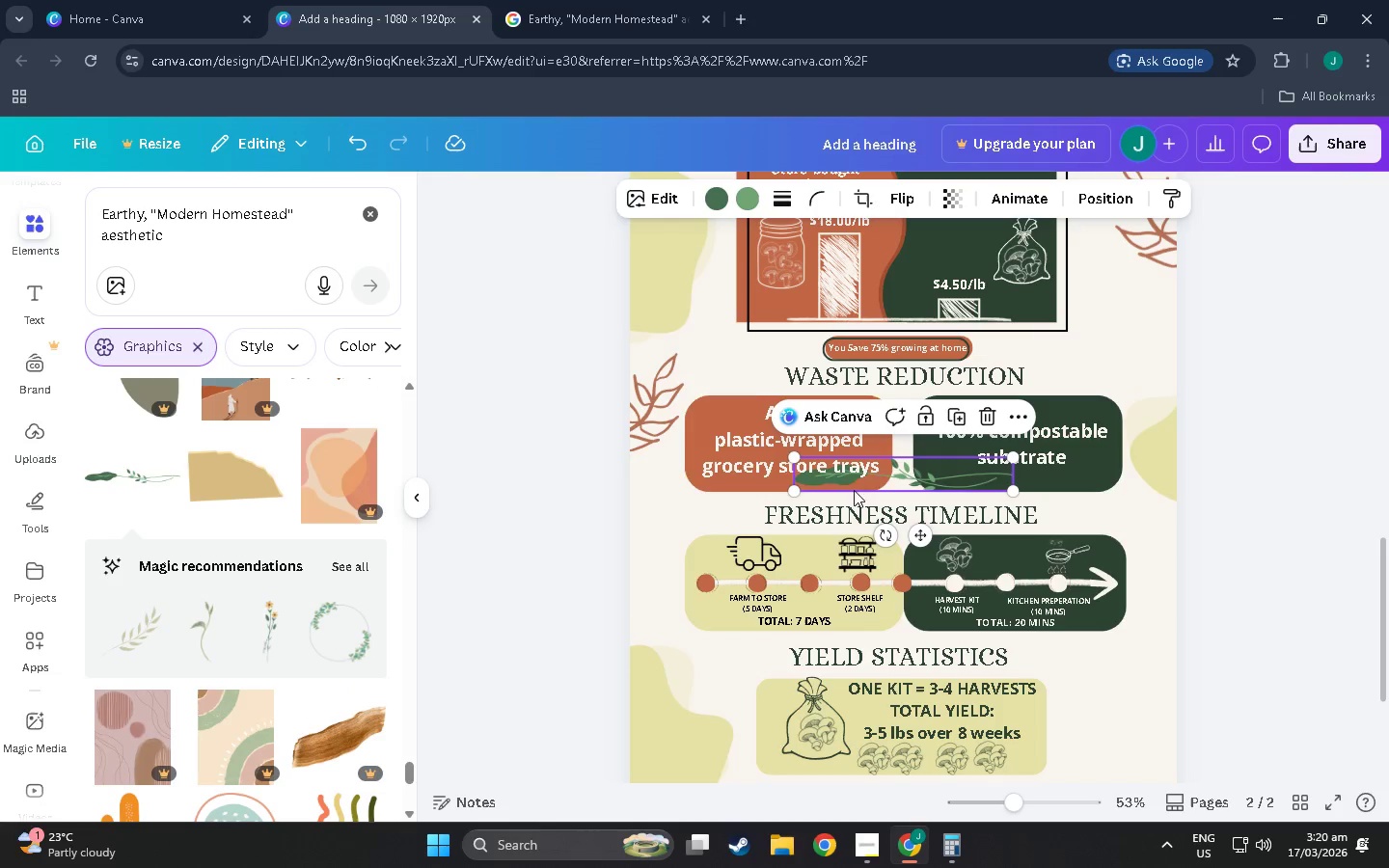 
left_click_drag(start_coordinate=[892, 491], to_coordinate=[1150, 359])
 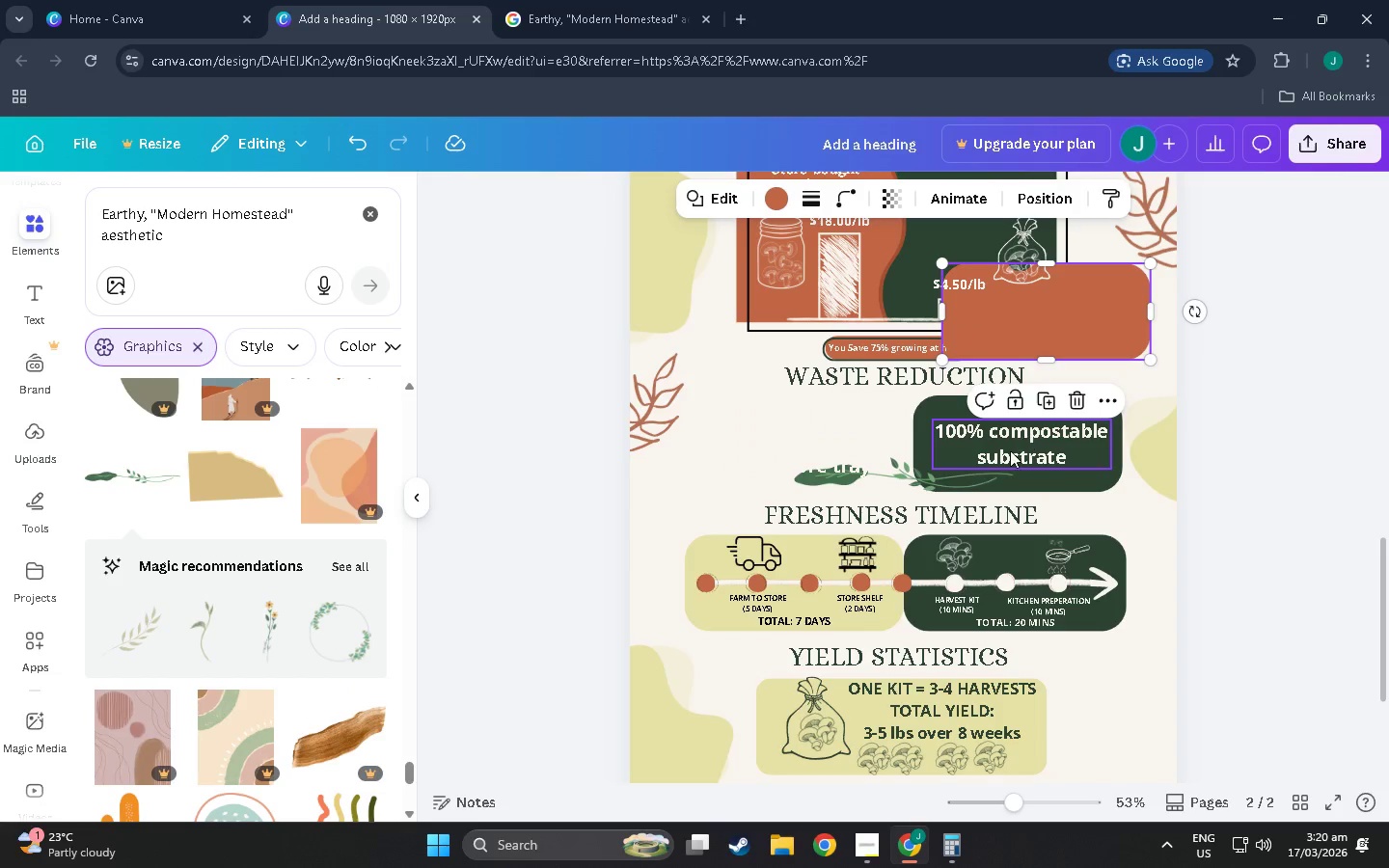 
key(Control+Z)
 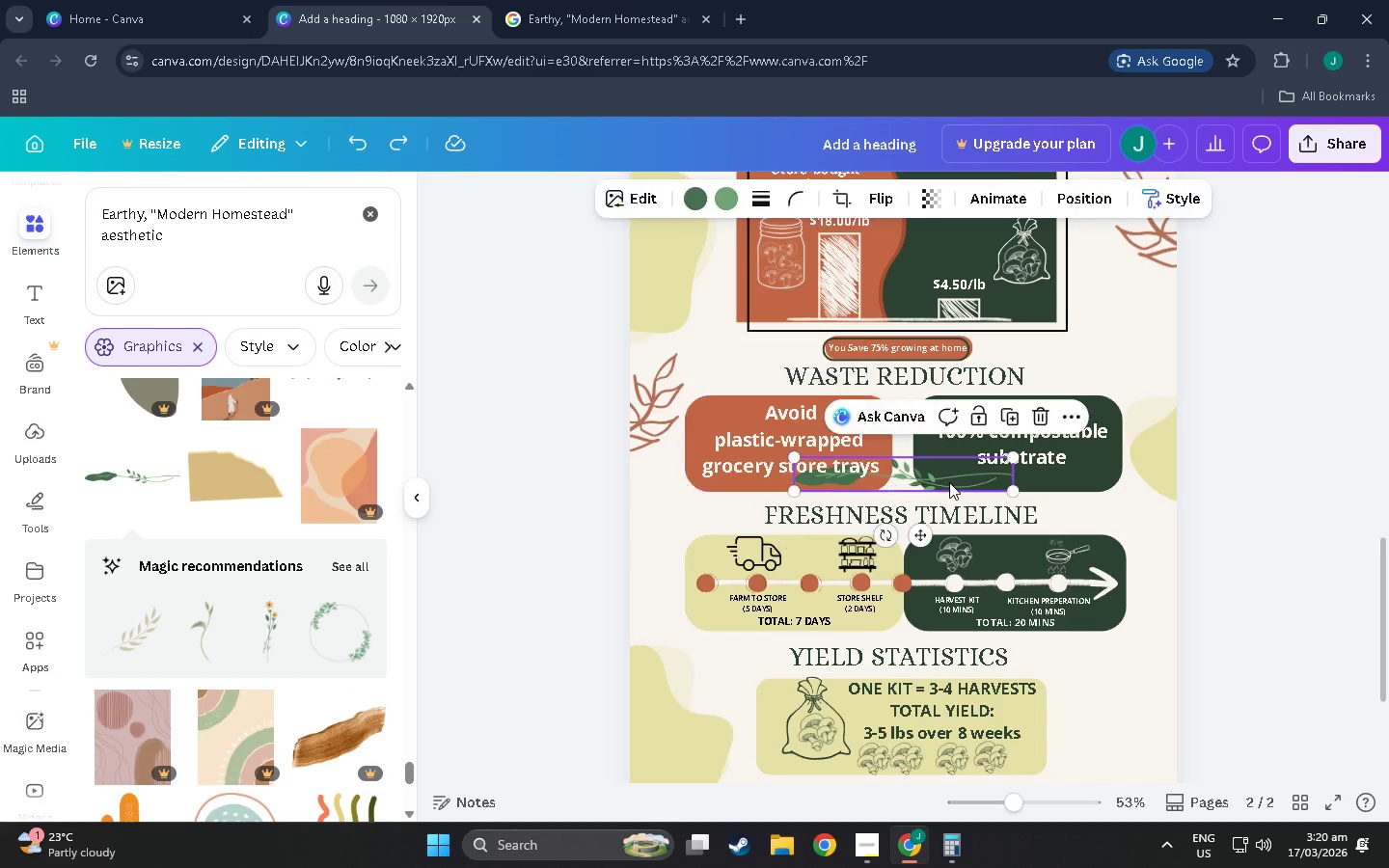 
left_click([949, 482])
 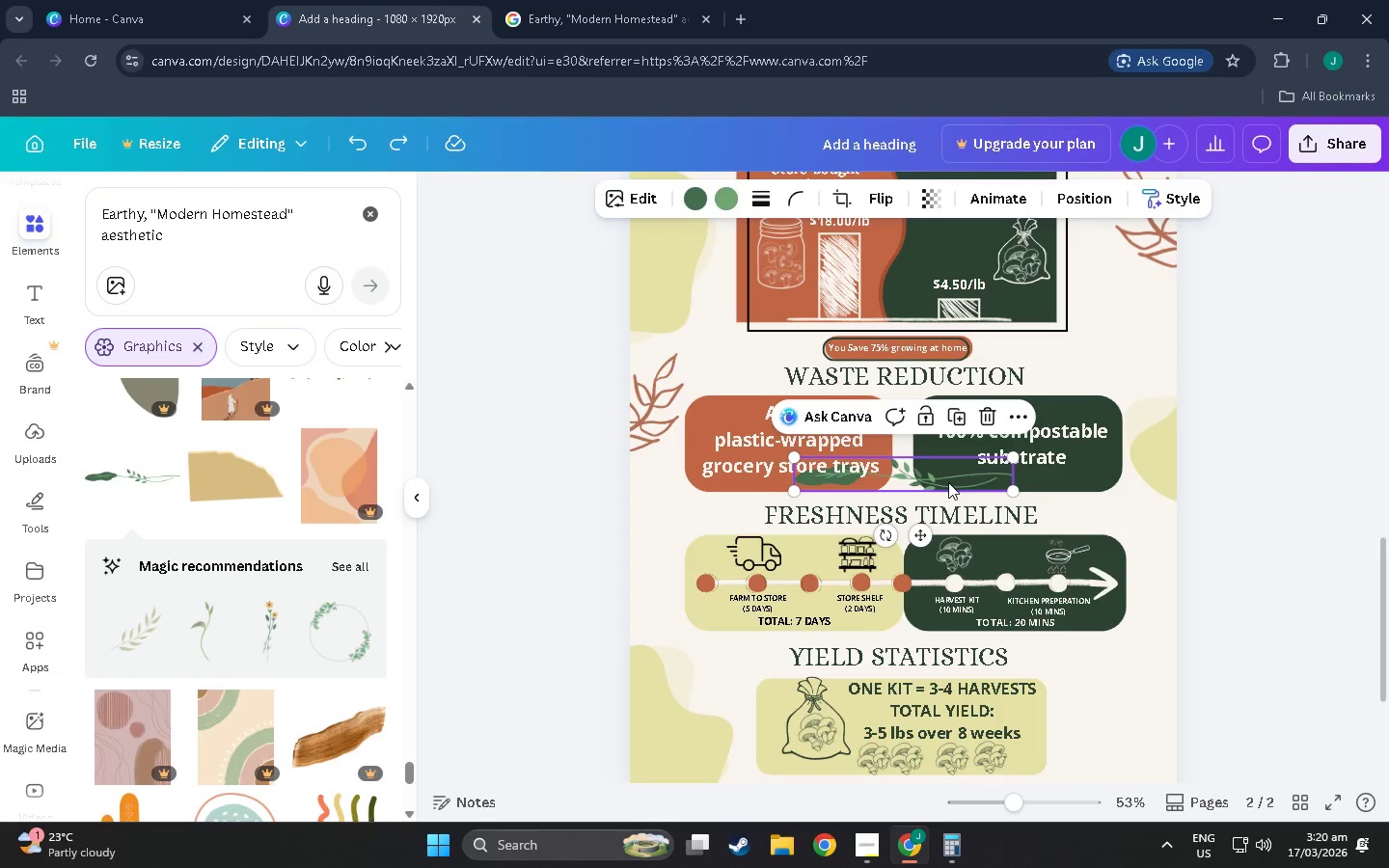 
left_click_drag(start_coordinate=[948, 482], to_coordinate=[1158, 354])
 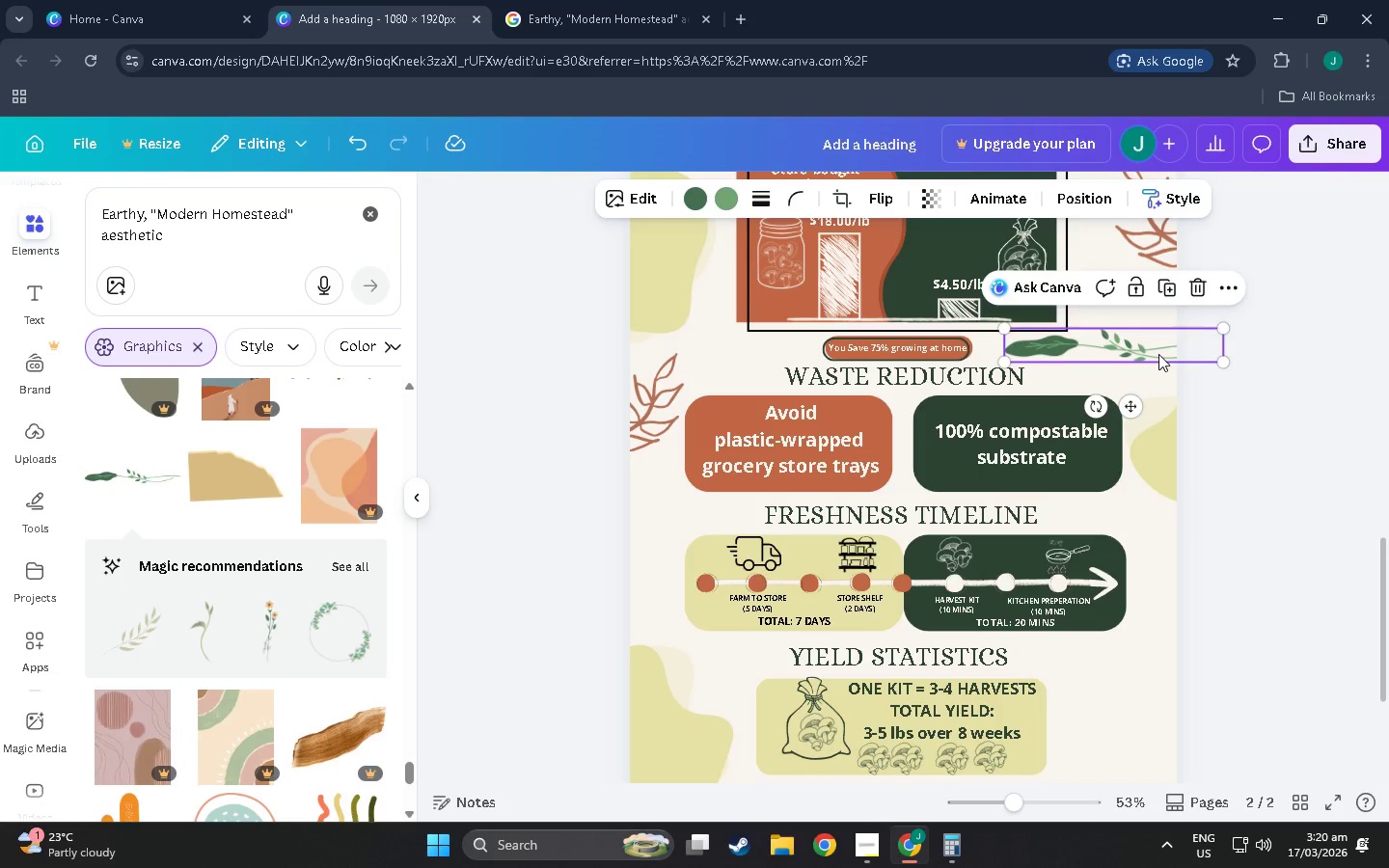 
key(Control+C)
 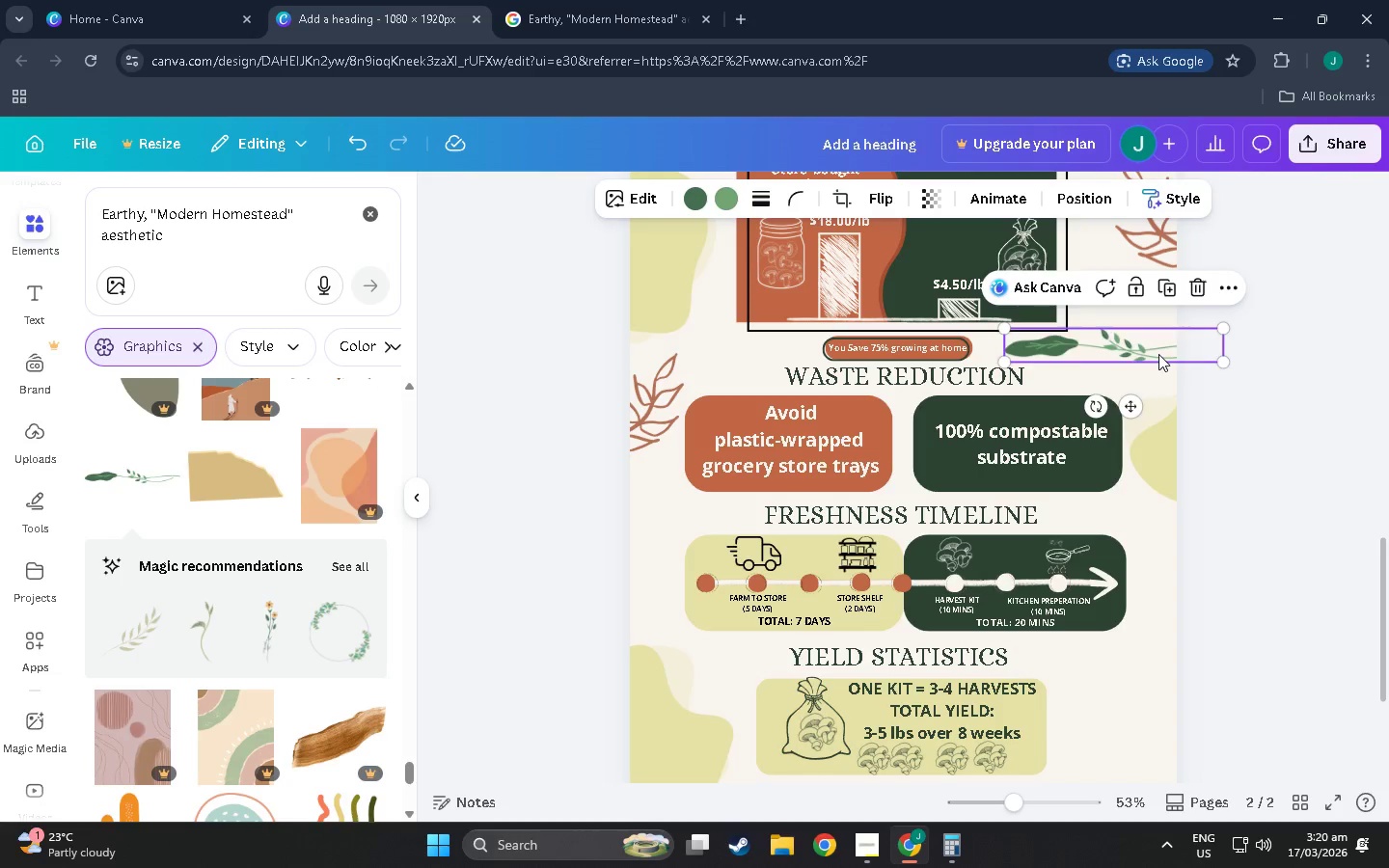 
key(Control+V)
 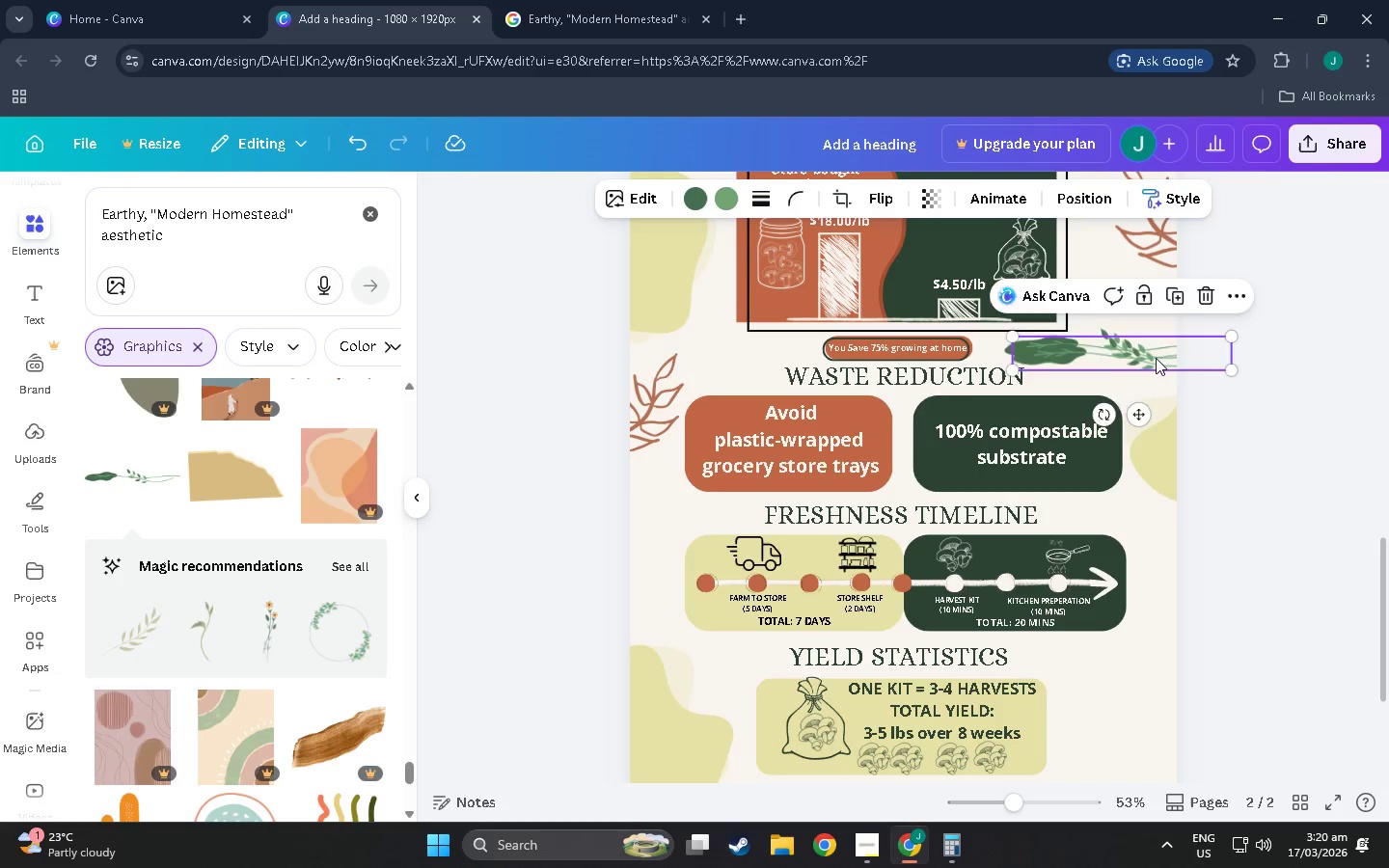 
left_click_drag(start_coordinate=[1153, 360], to_coordinate=[604, 565])
 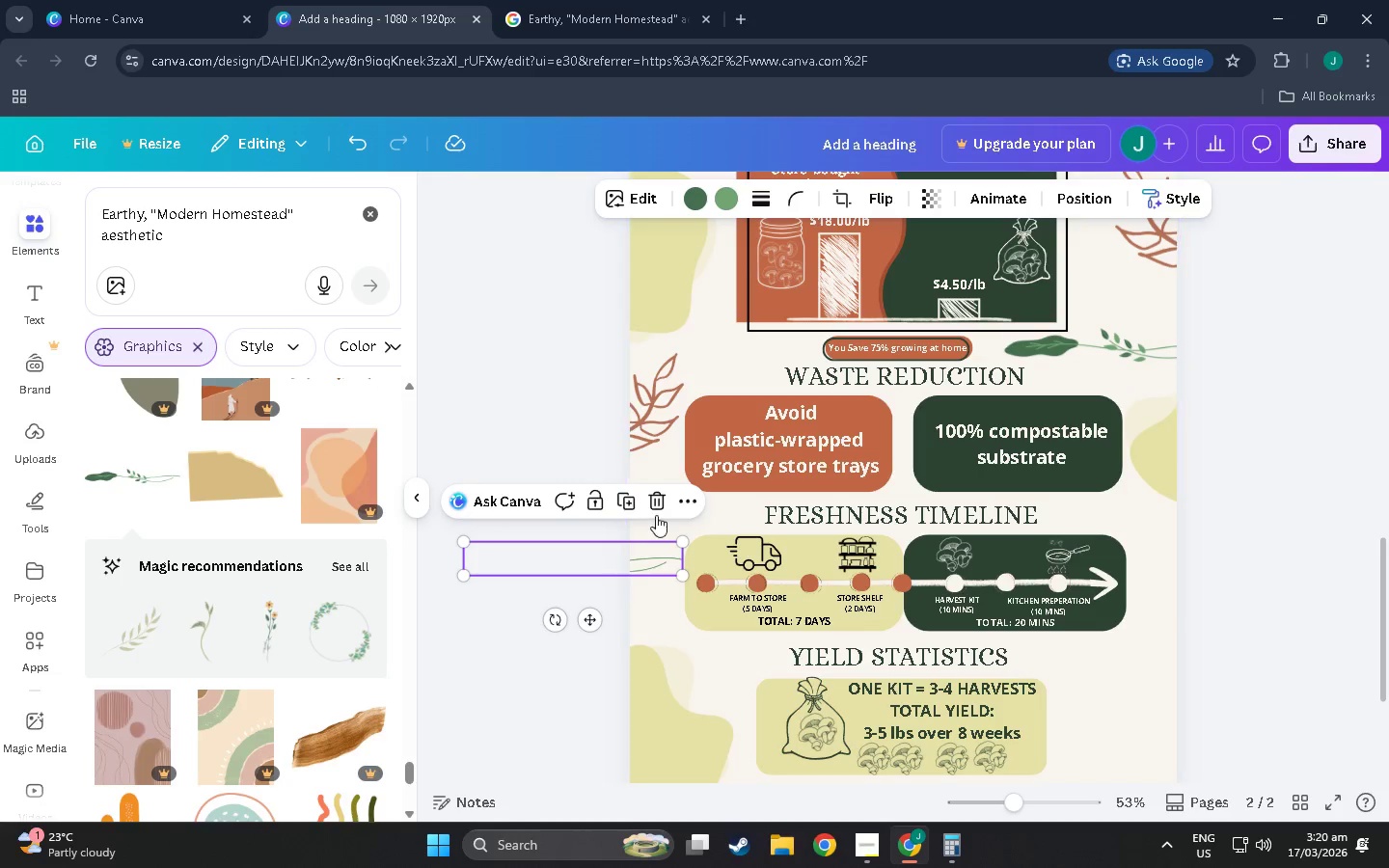 
left_click([658, 508])
 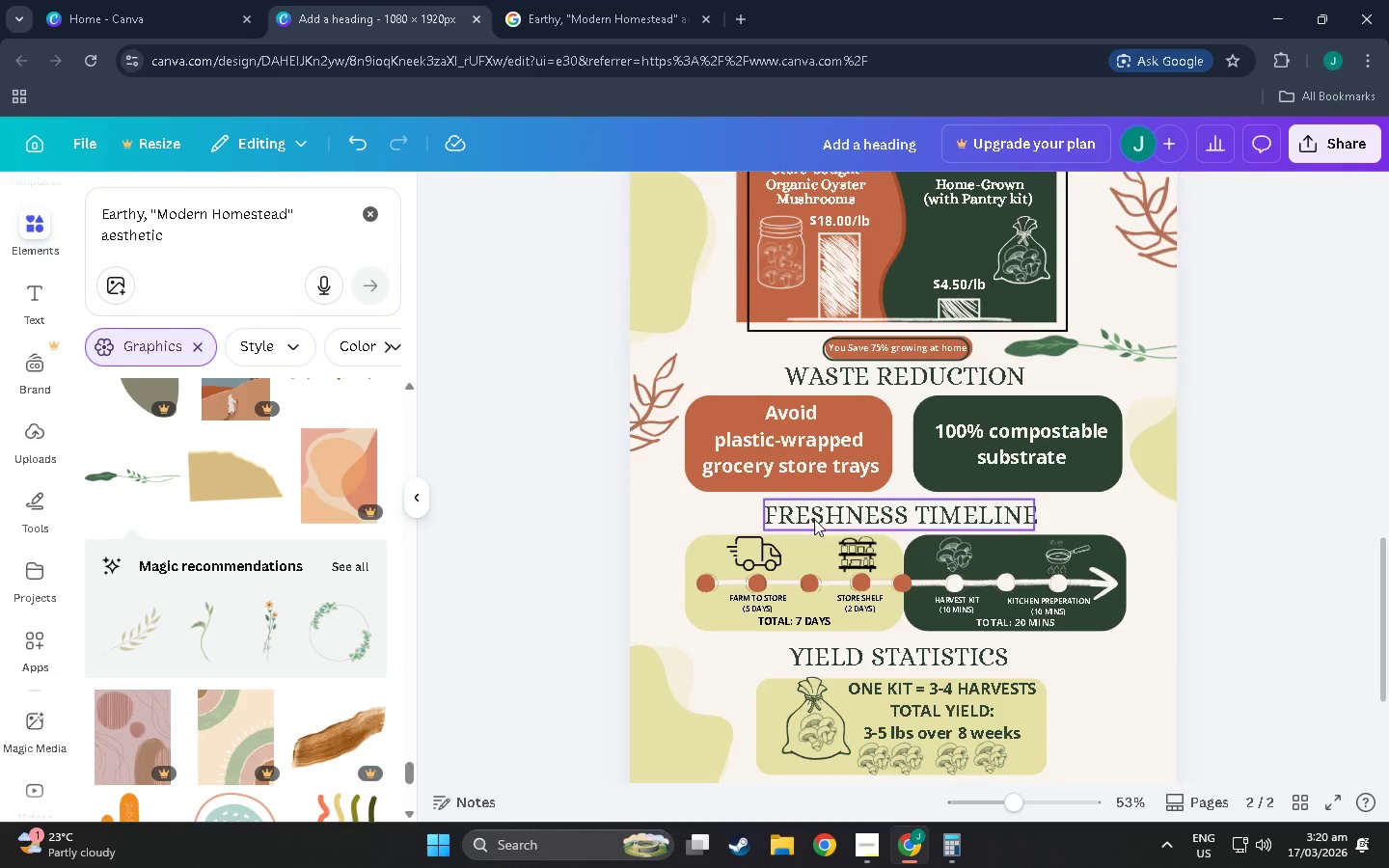 
scroll: coordinate [907, 536], scroll_direction: up, amount: 2.0
 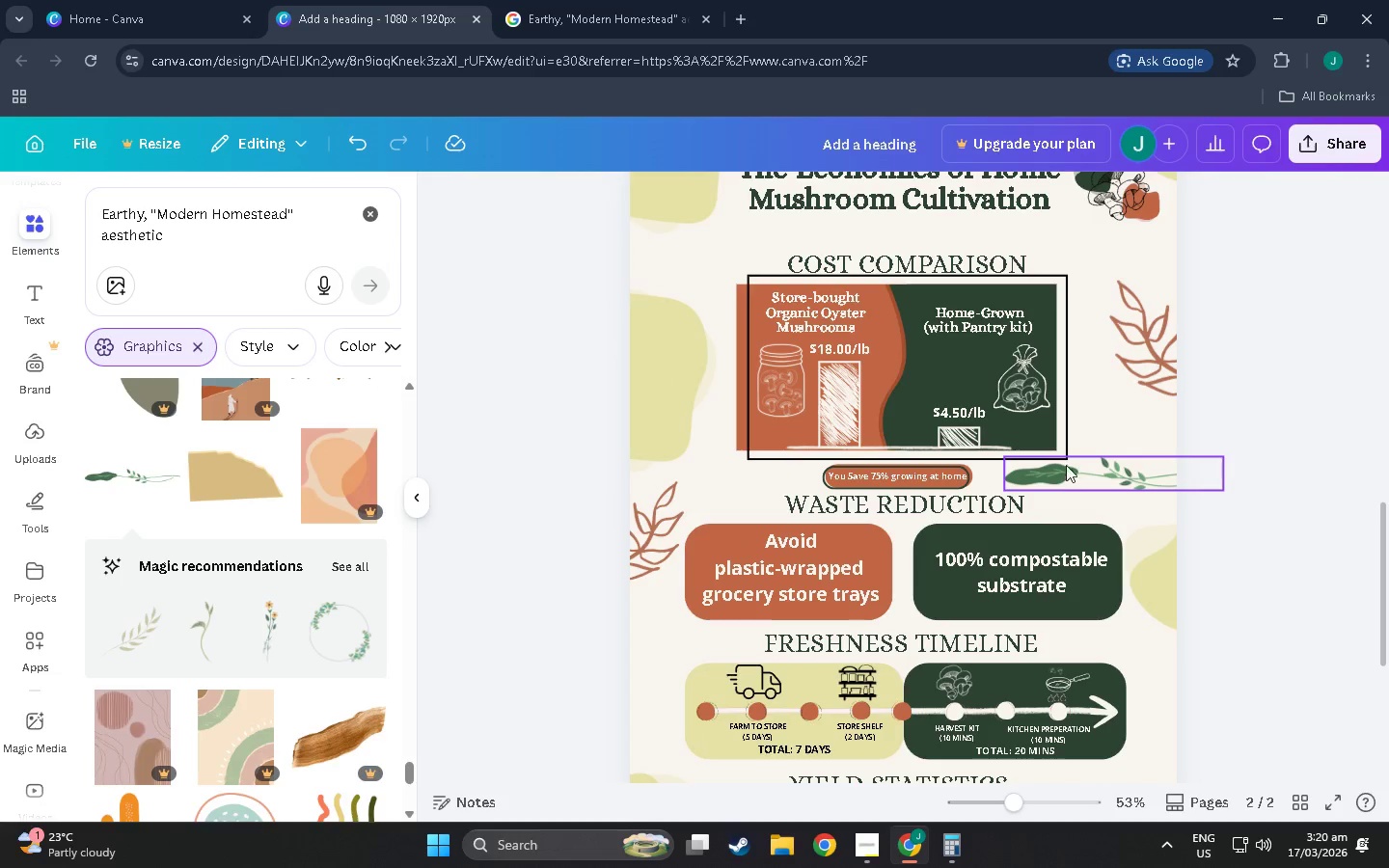 
left_click([1120, 480])
 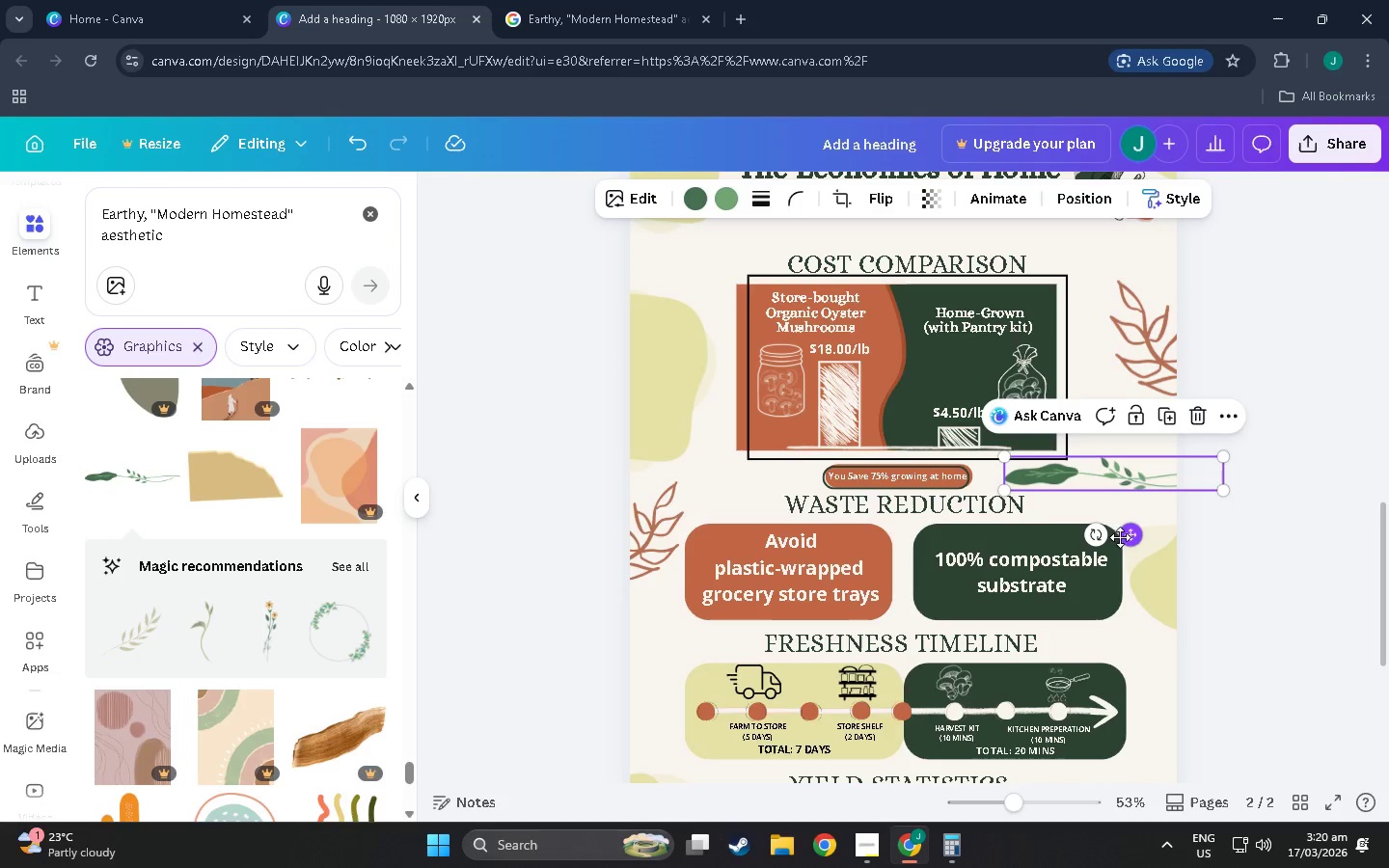 
left_click_drag(start_coordinate=[1092, 532], to_coordinate=[1051, 524])
 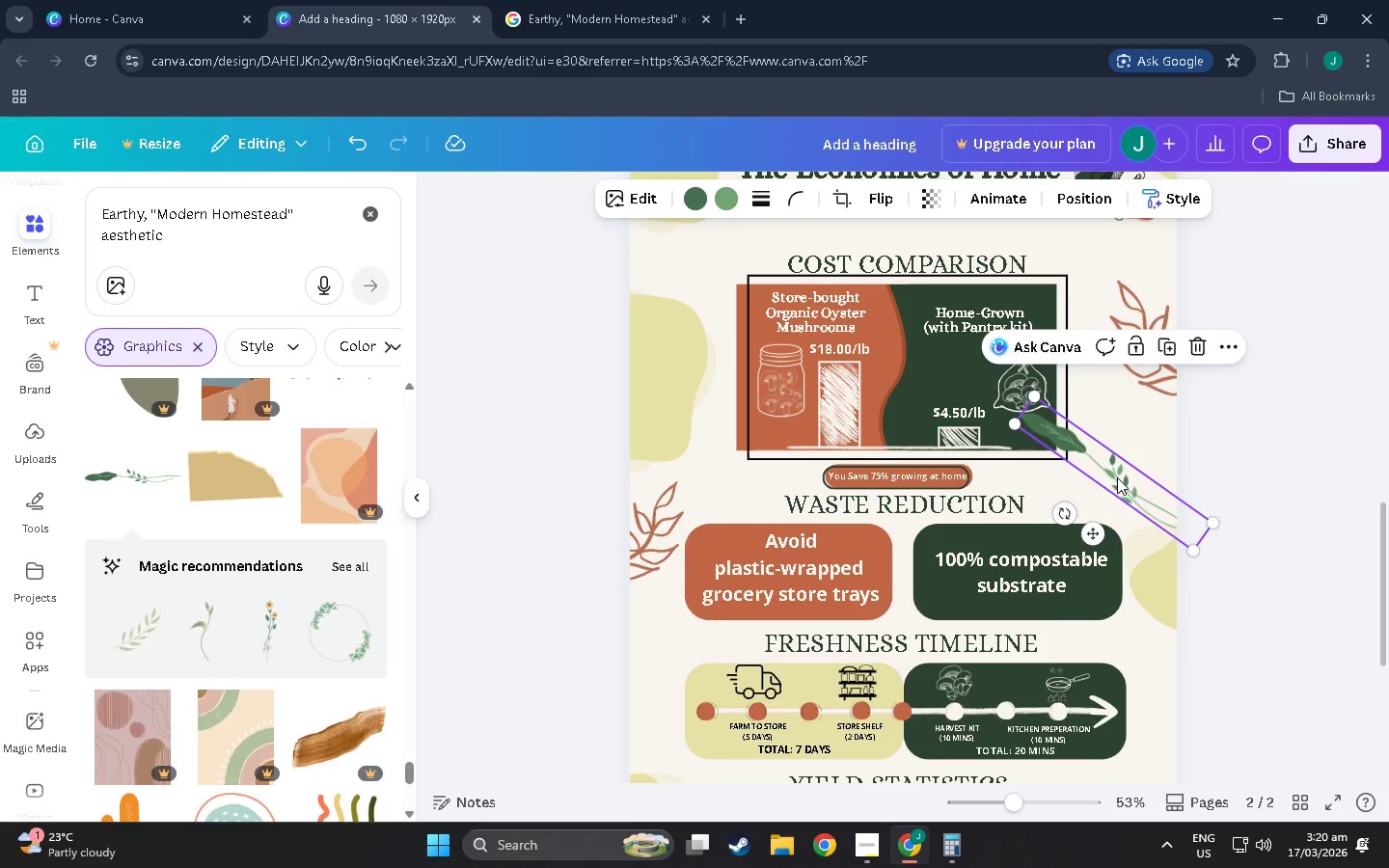 
left_click_drag(start_coordinate=[1117, 477], to_coordinate=[1182, 486])
 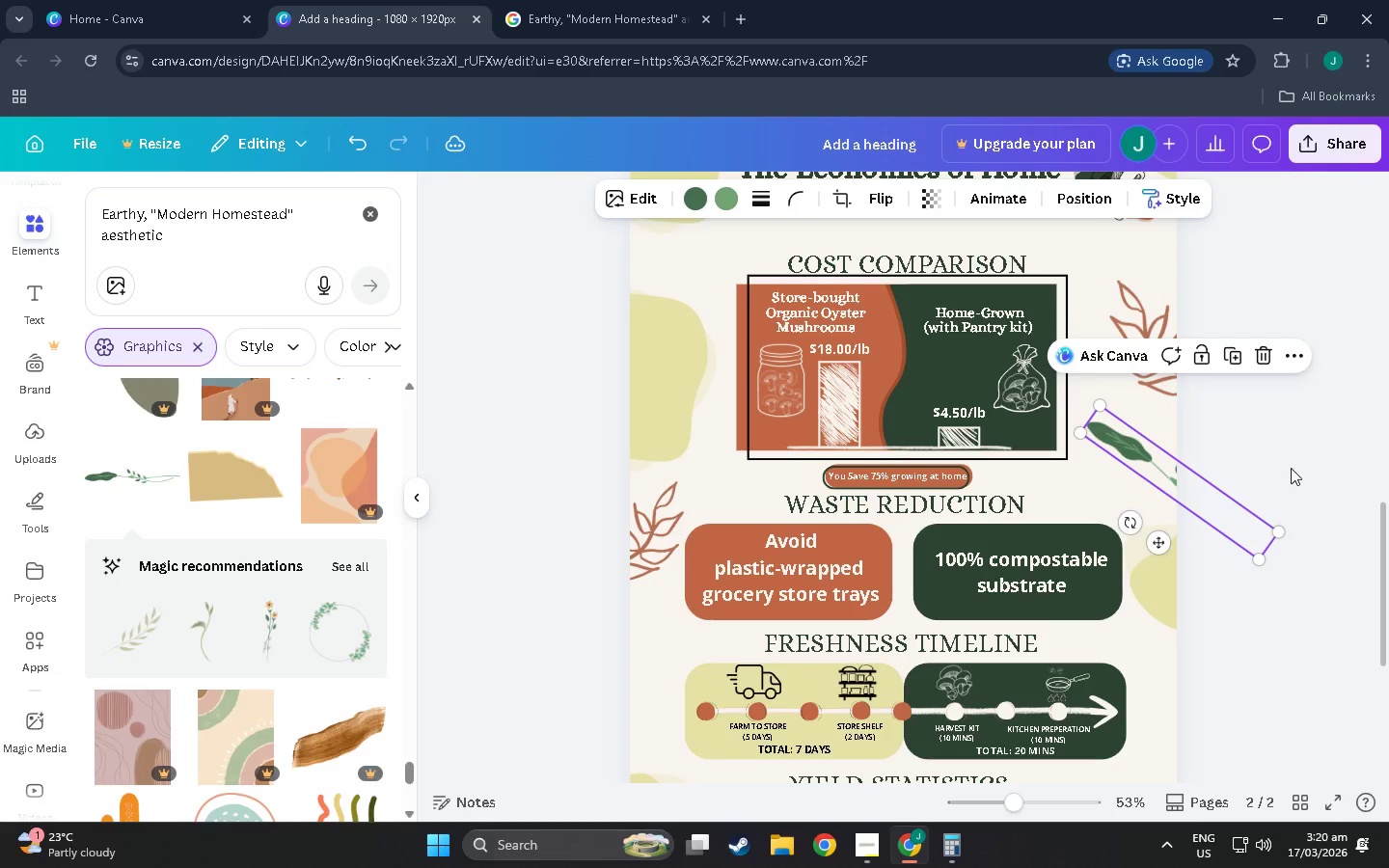 
left_click([1291, 468])
 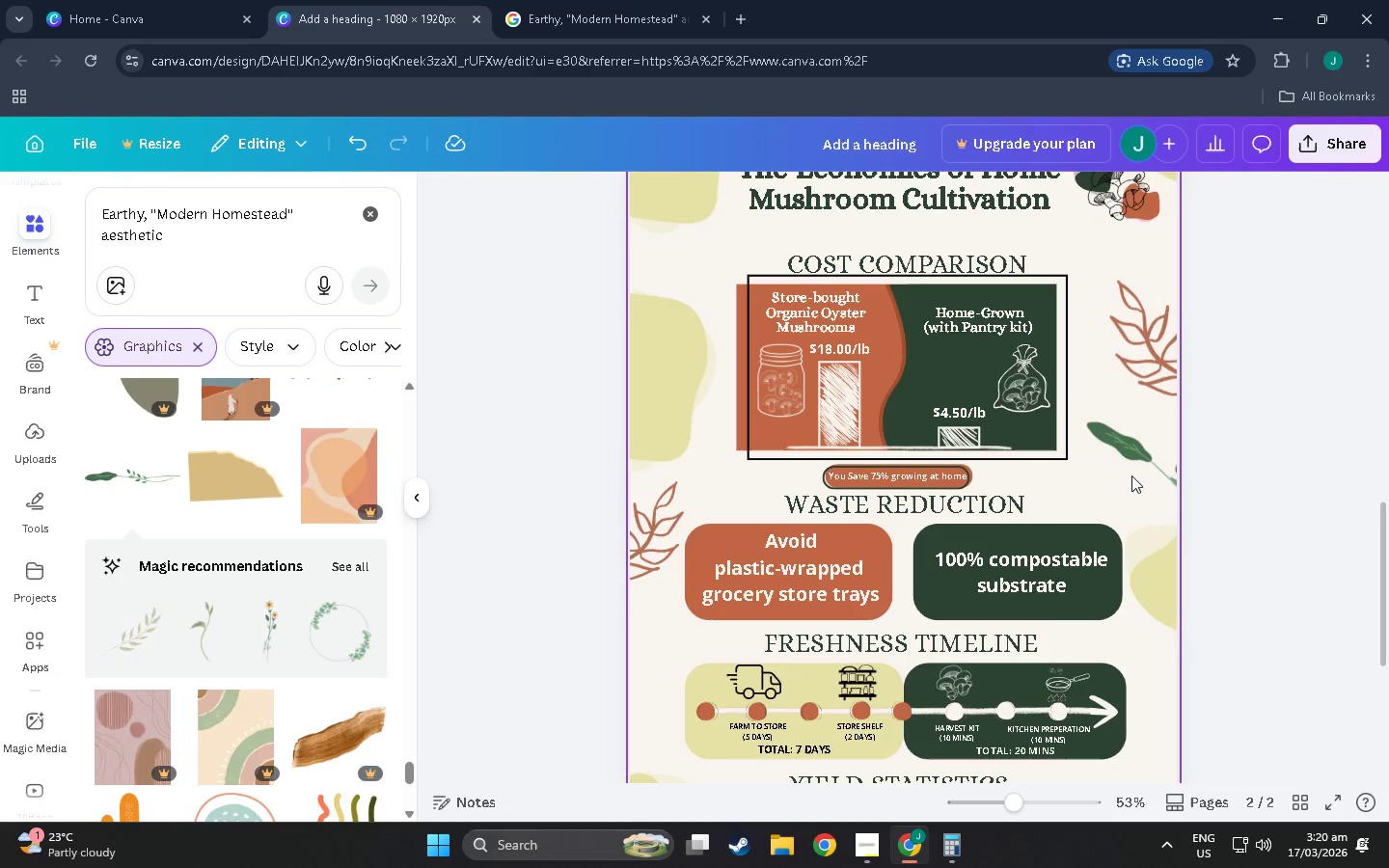 
left_click_drag(start_coordinate=[1141, 458], to_coordinate=[1142, 623])
 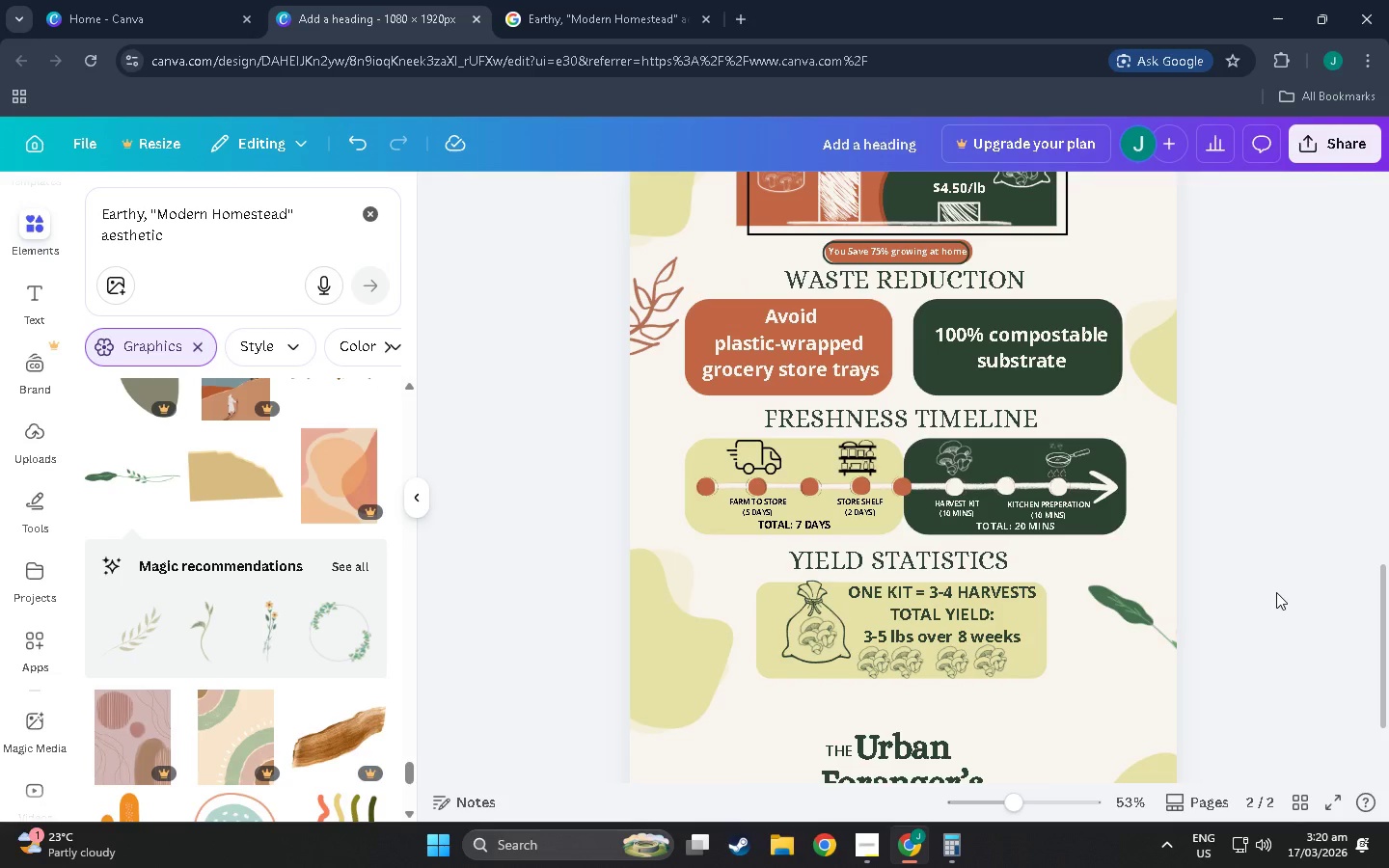 
scroll: coordinate [1276, 592], scroll_direction: down, amount: 11.0
 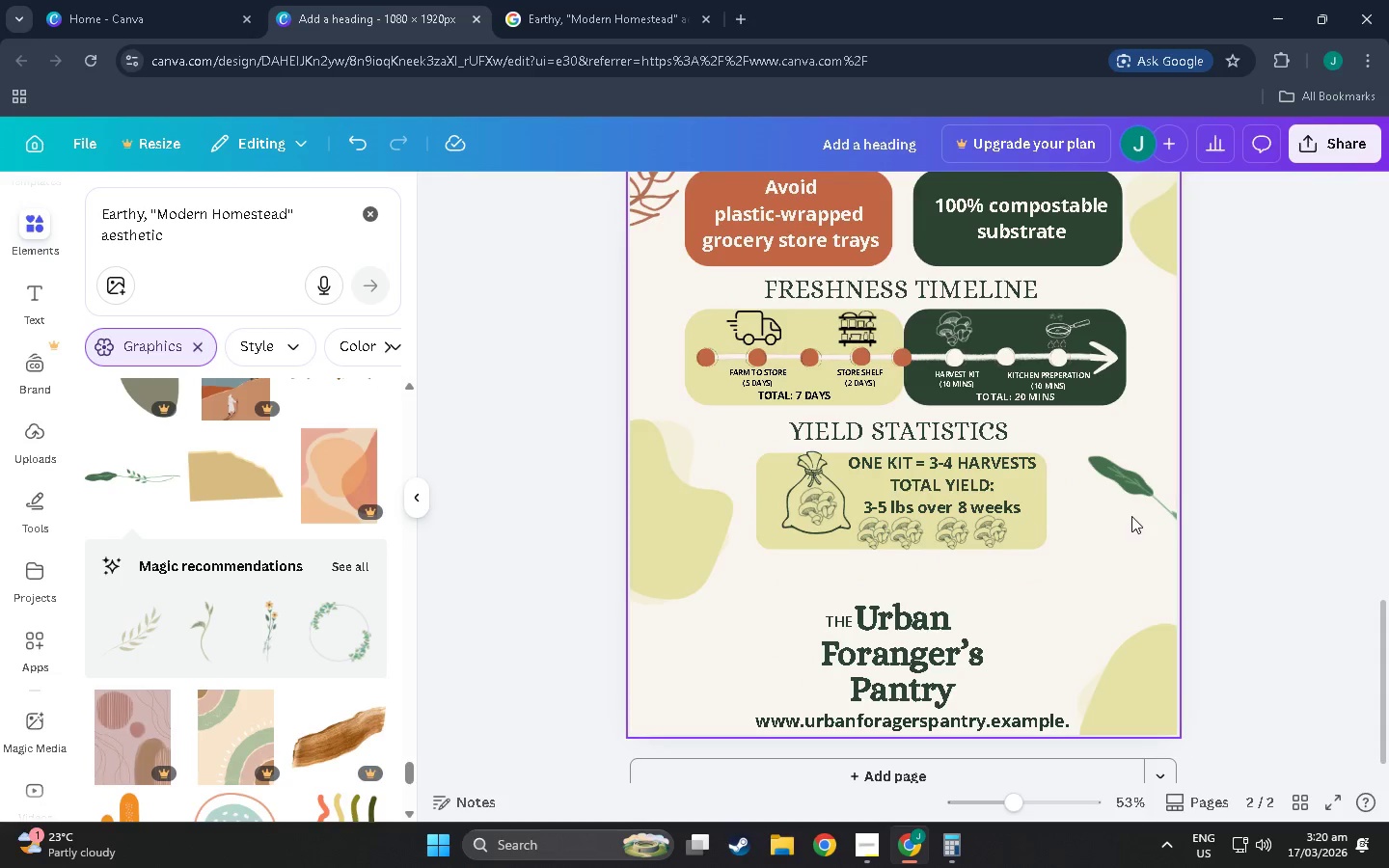 
left_click([1155, 473])
 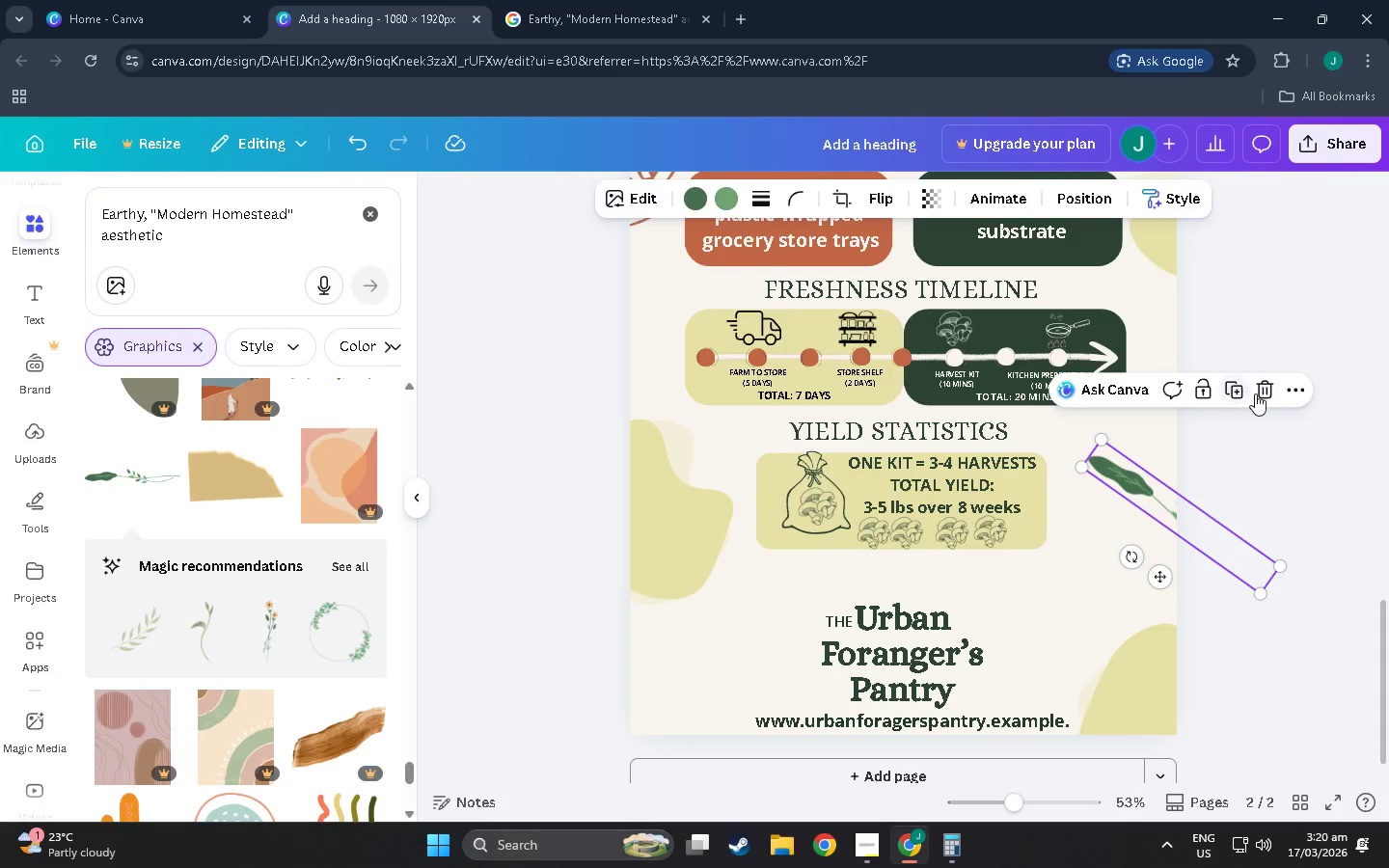 
left_click([1259, 393])
 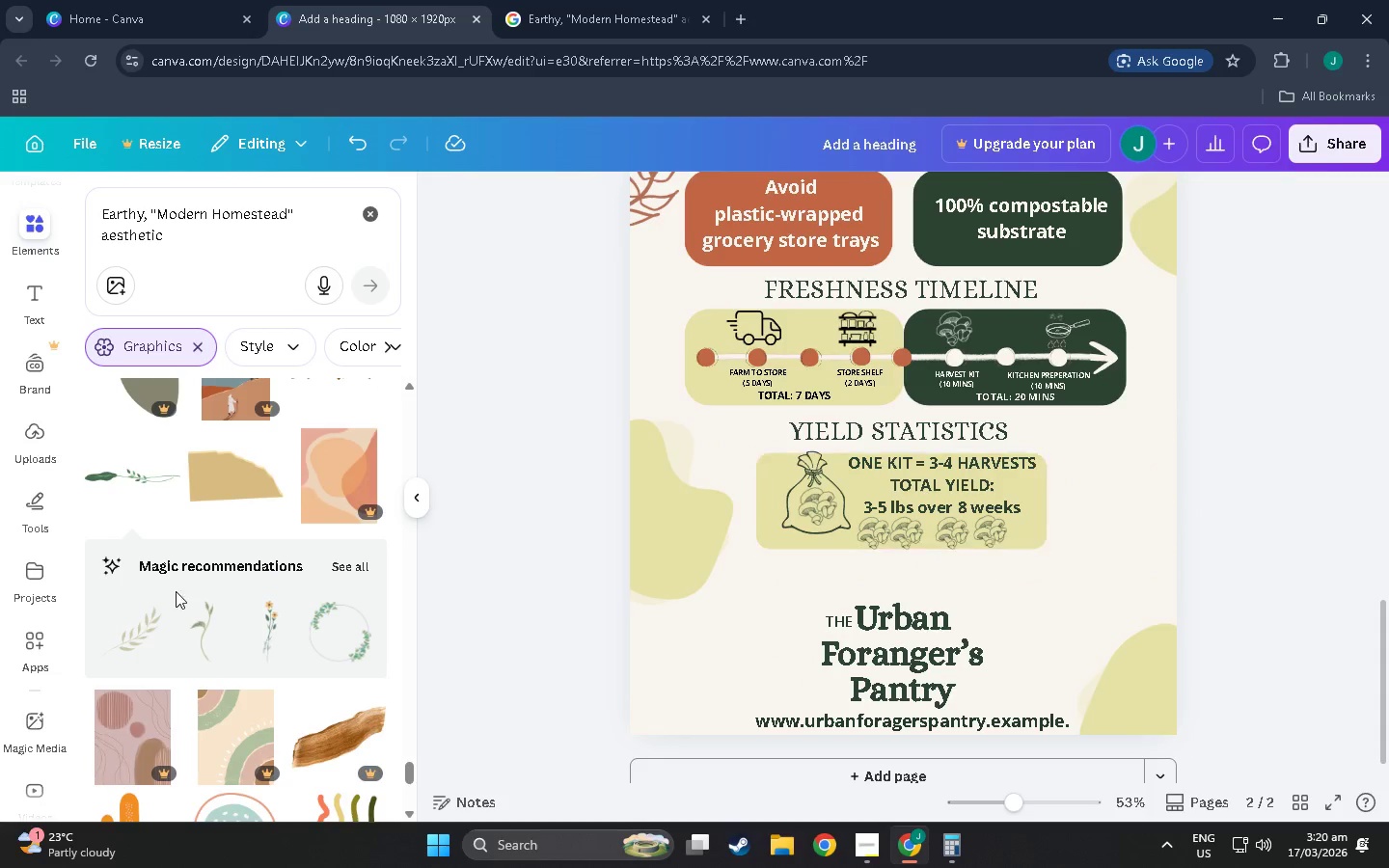 
scroll: coordinate [137, 665], scroll_direction: down, amount: 14.0
 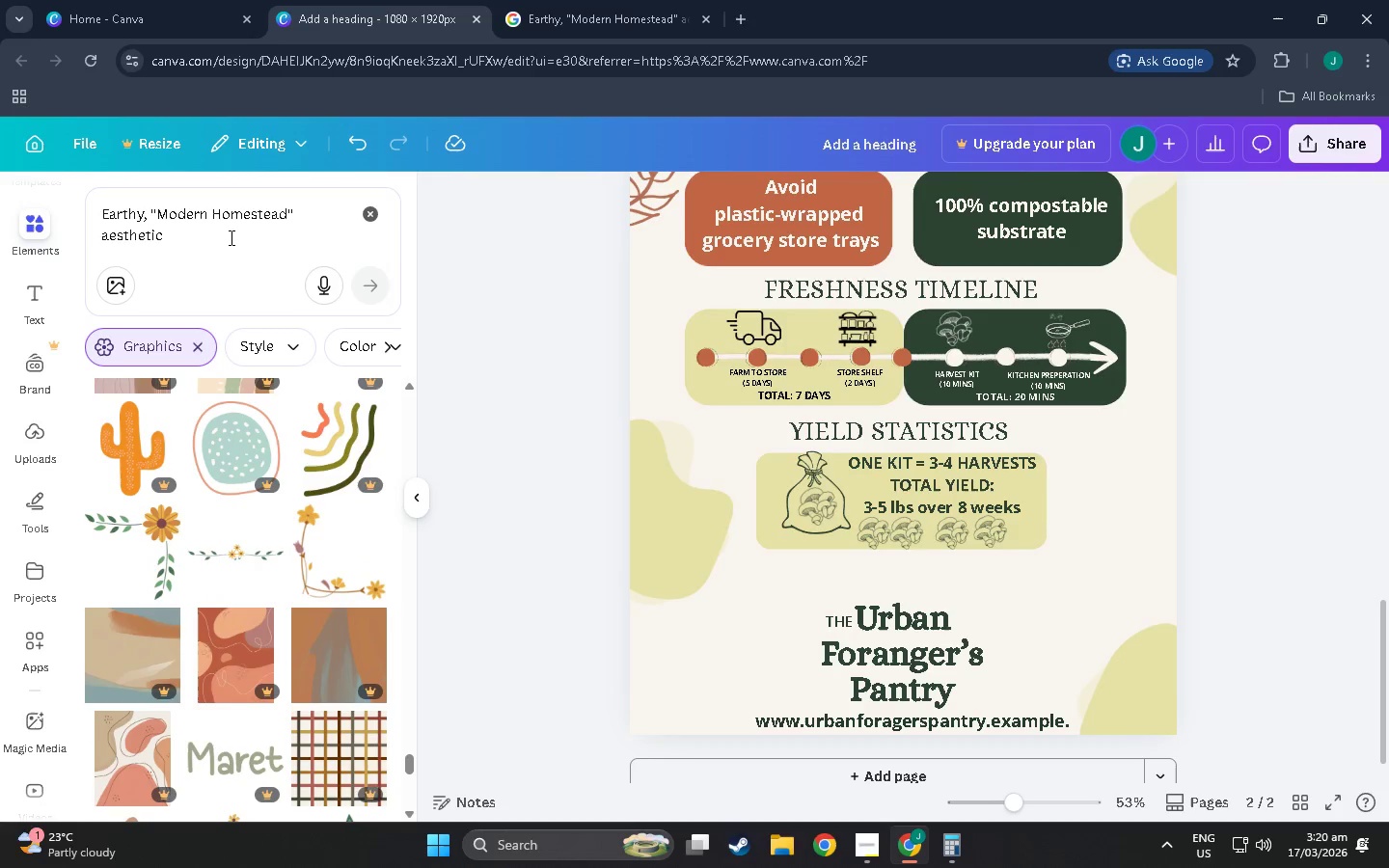 
left_click_drag(start_coordinate=[230, 234], to_coordinate=[154, 224])
 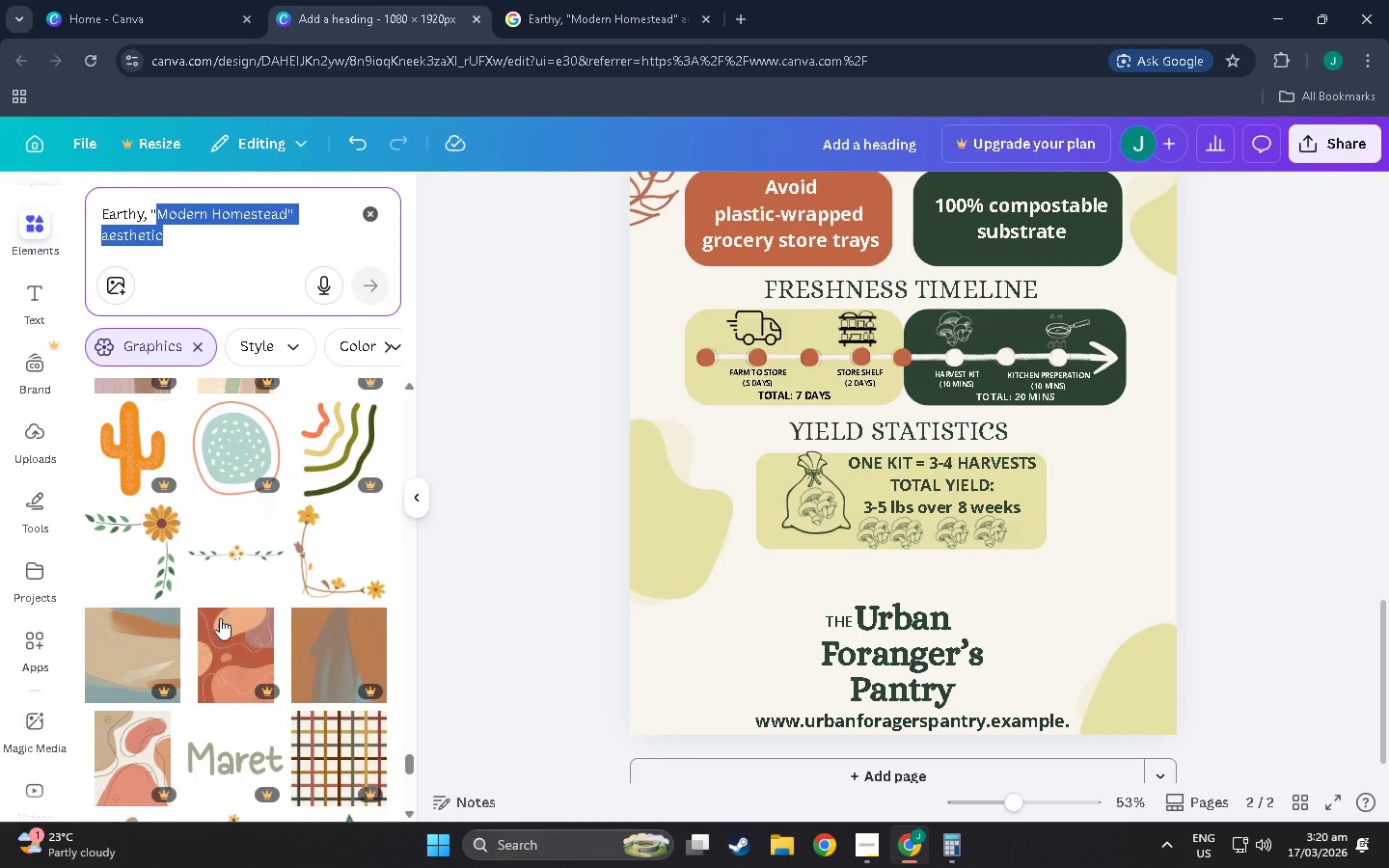 
scroll: coordinate [213, 626], scroll_direction: down, amount: 91.0
 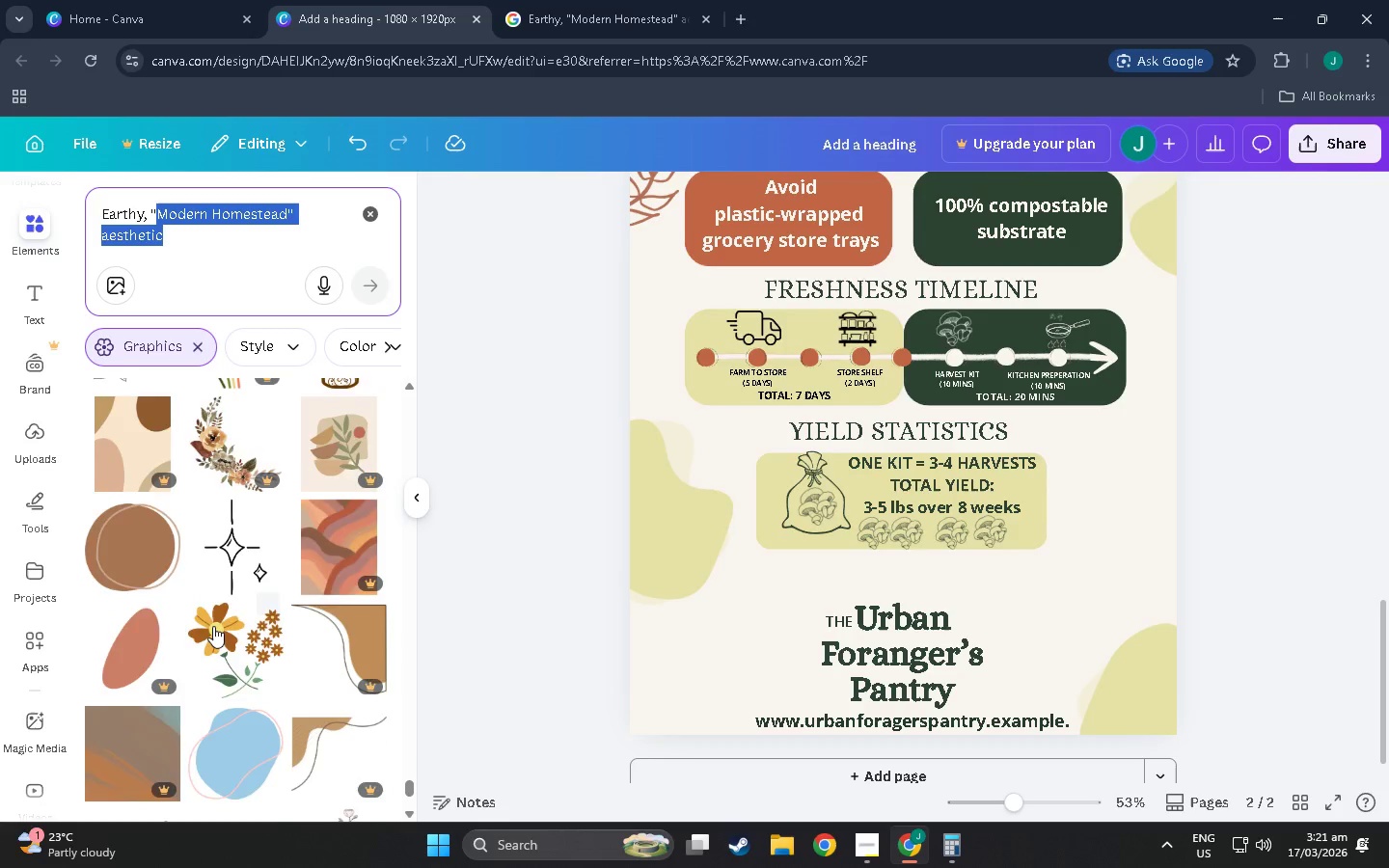 
scroll: coordinate [162, 475], scroll_direction: down, amount: 66.0
 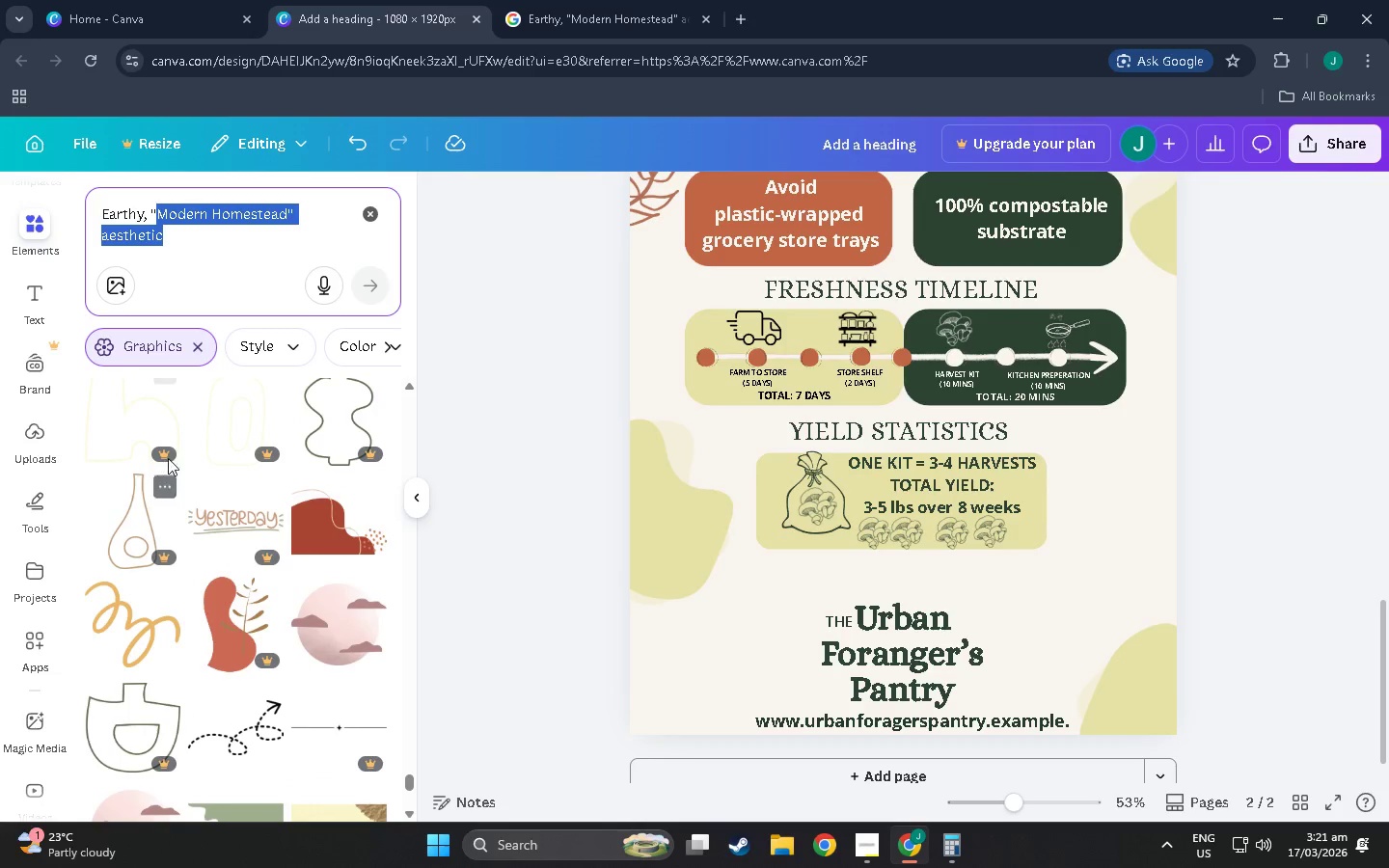 
scroll: coordinate [244, 504], scroll_direction: down, amount: 30.0
 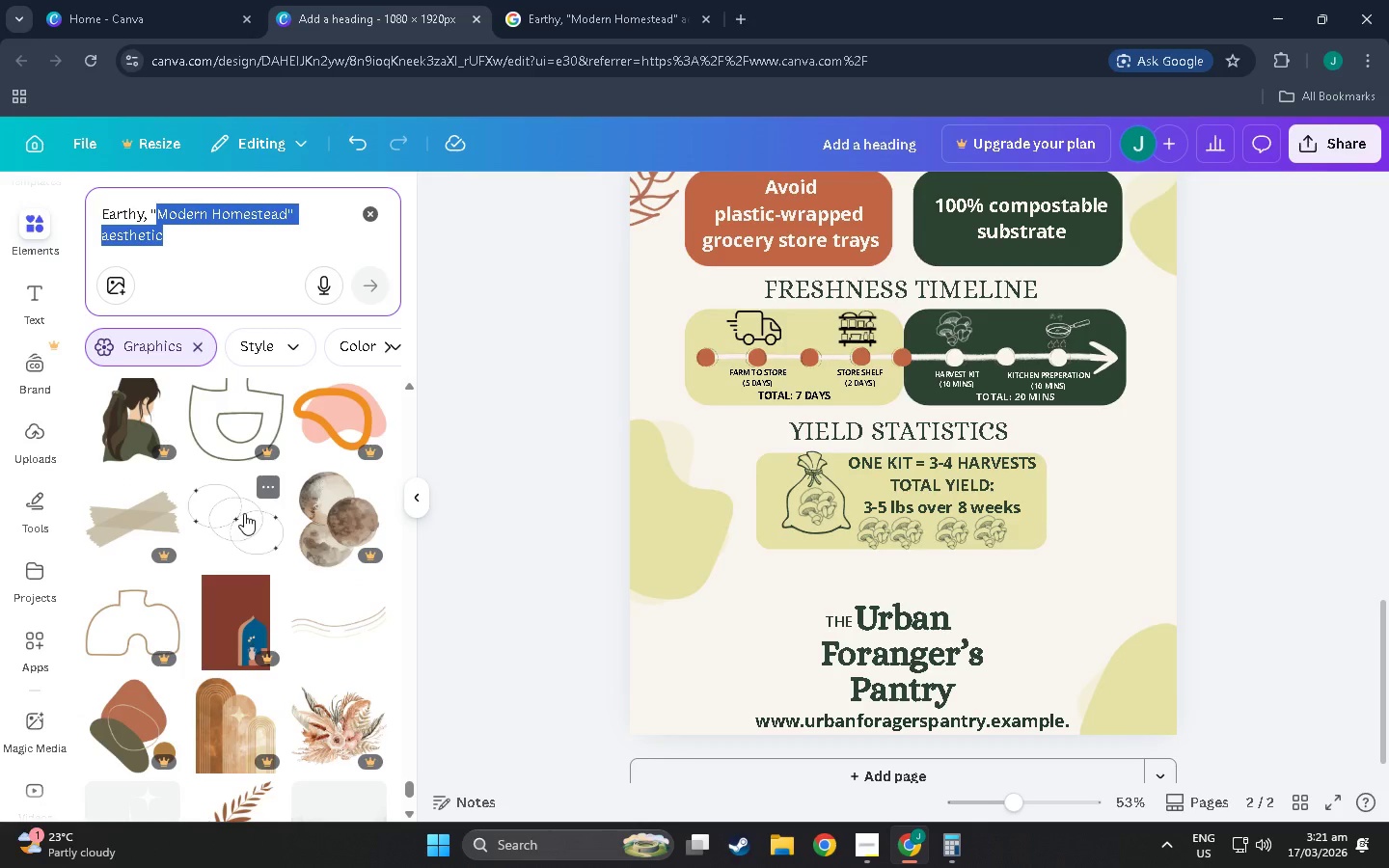 
scroll: coordinate [308, 530], scroll_direction: down, amount: 35.0
 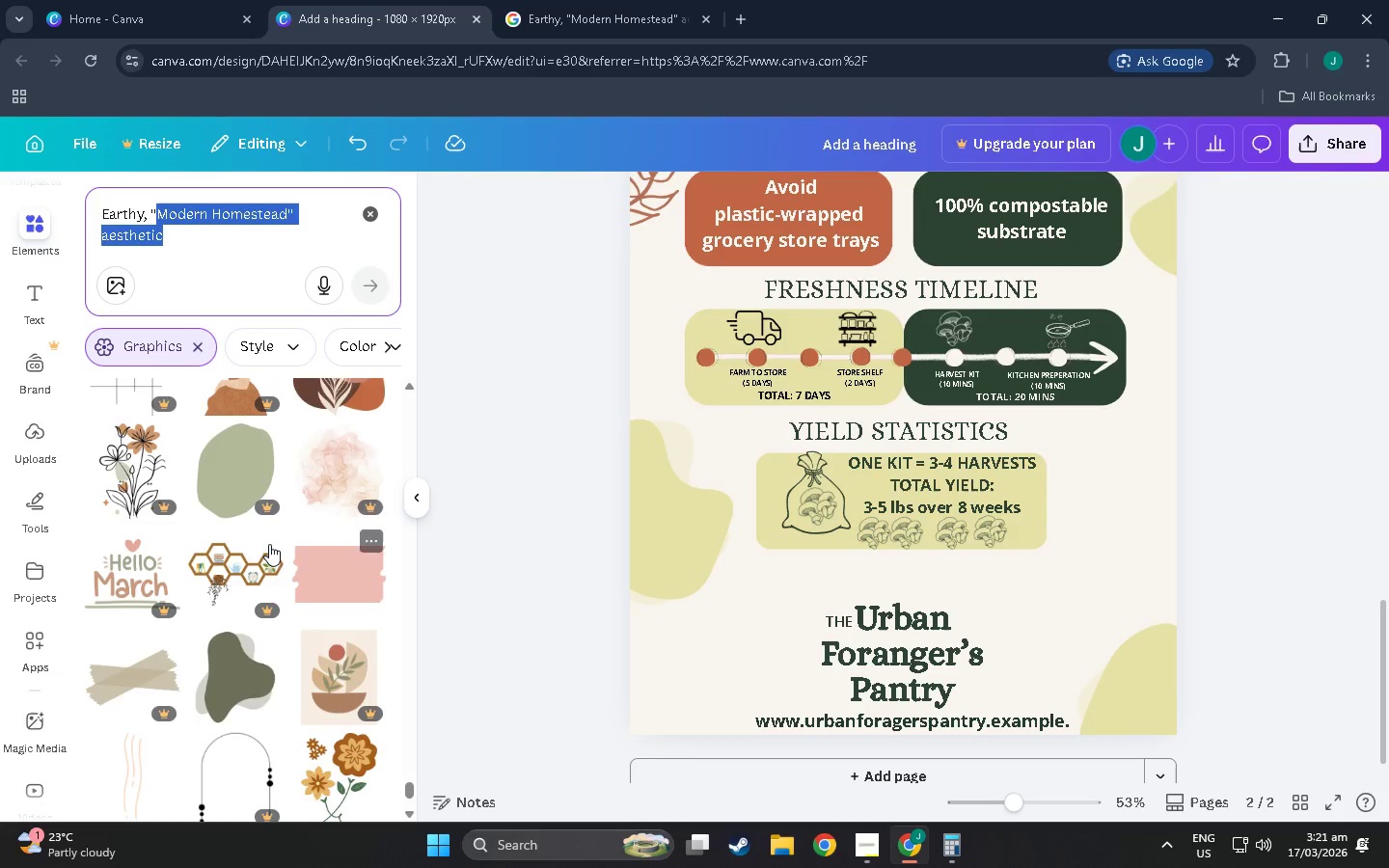 
scroll: coordinate [201, 605], scroll_direction: down, amount: 32.0
 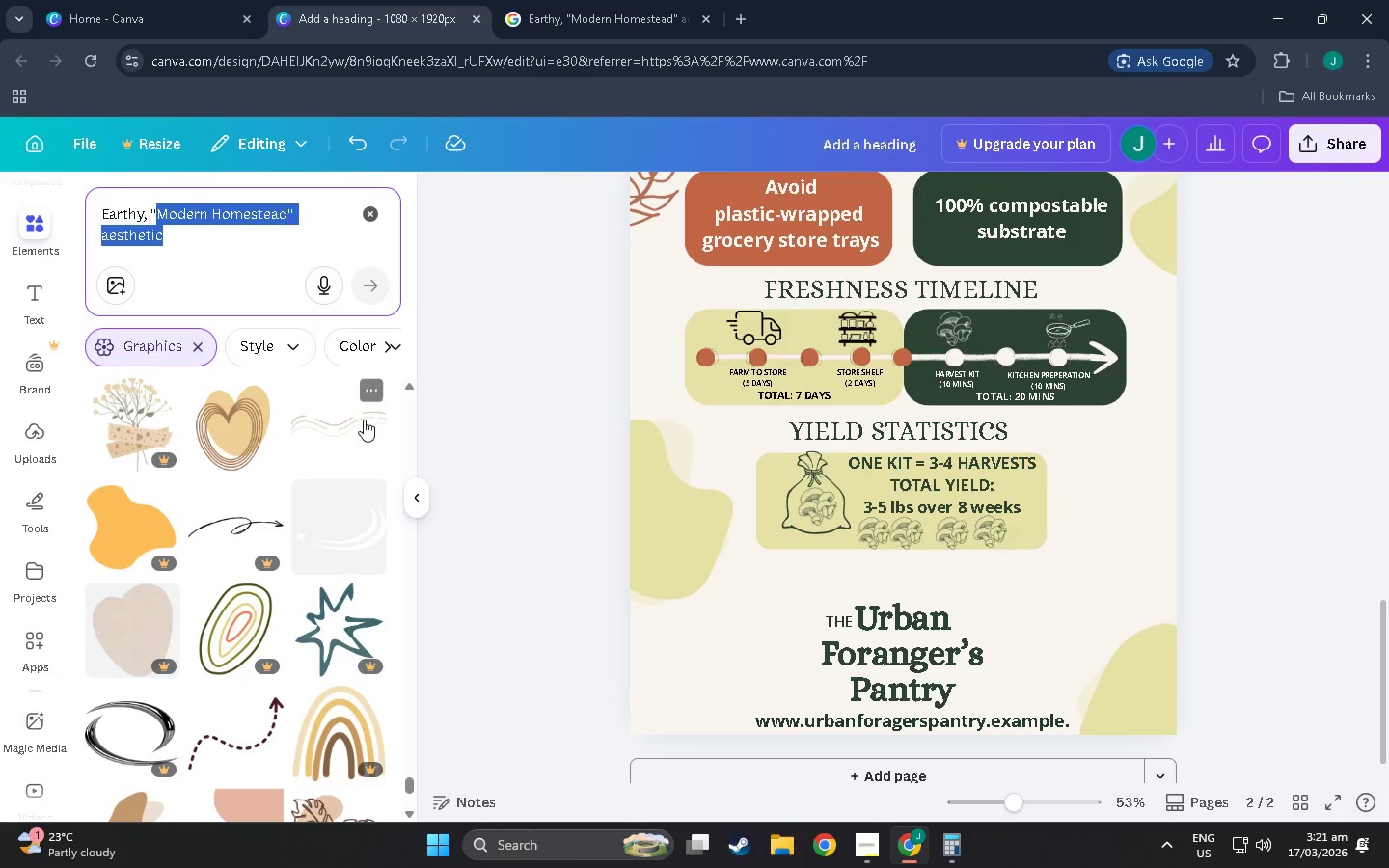 
left_click([363, 420])
 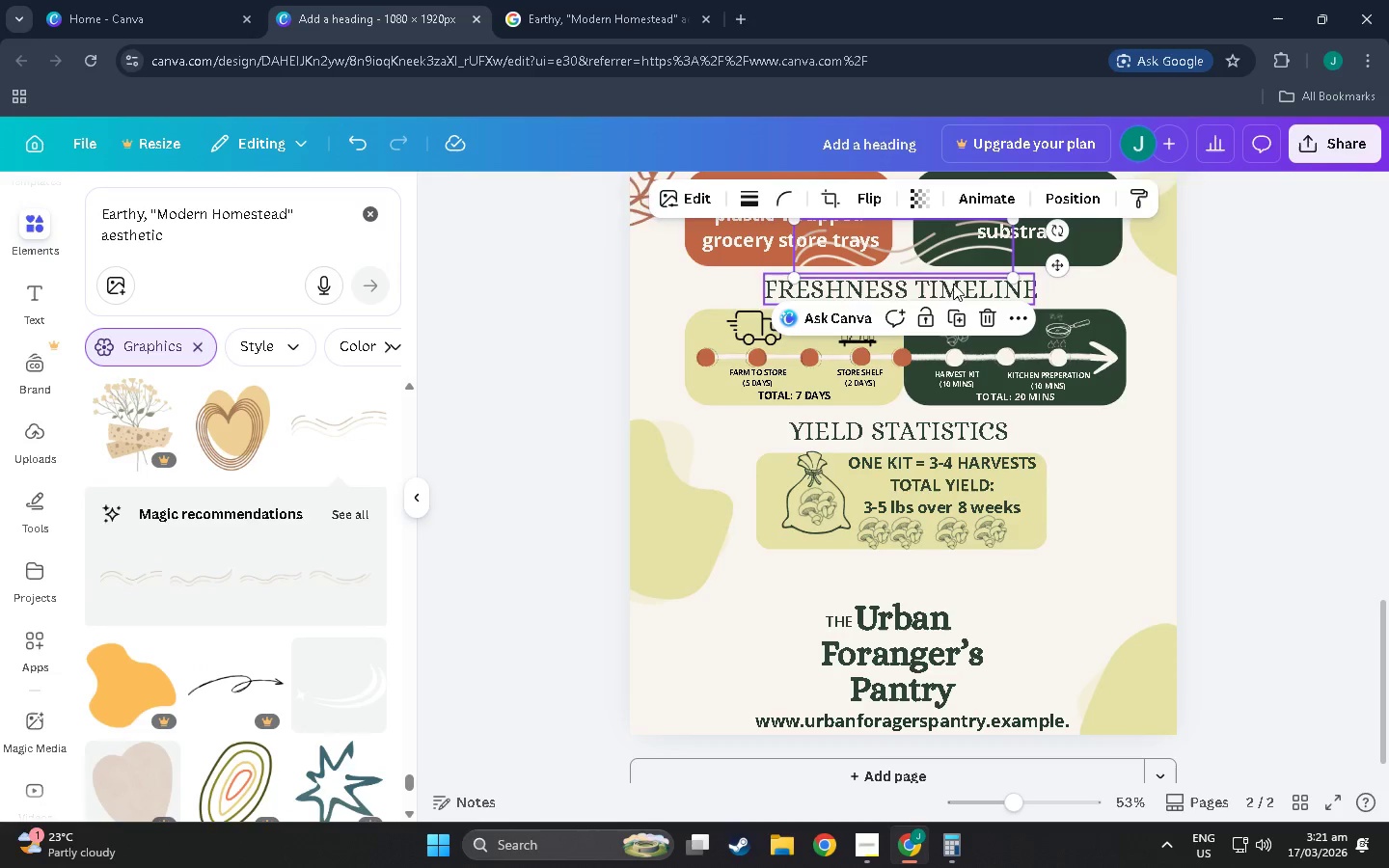 
left_click_drag(start_coordinate=[926, 240], to_coordinate=[1158, 579])
 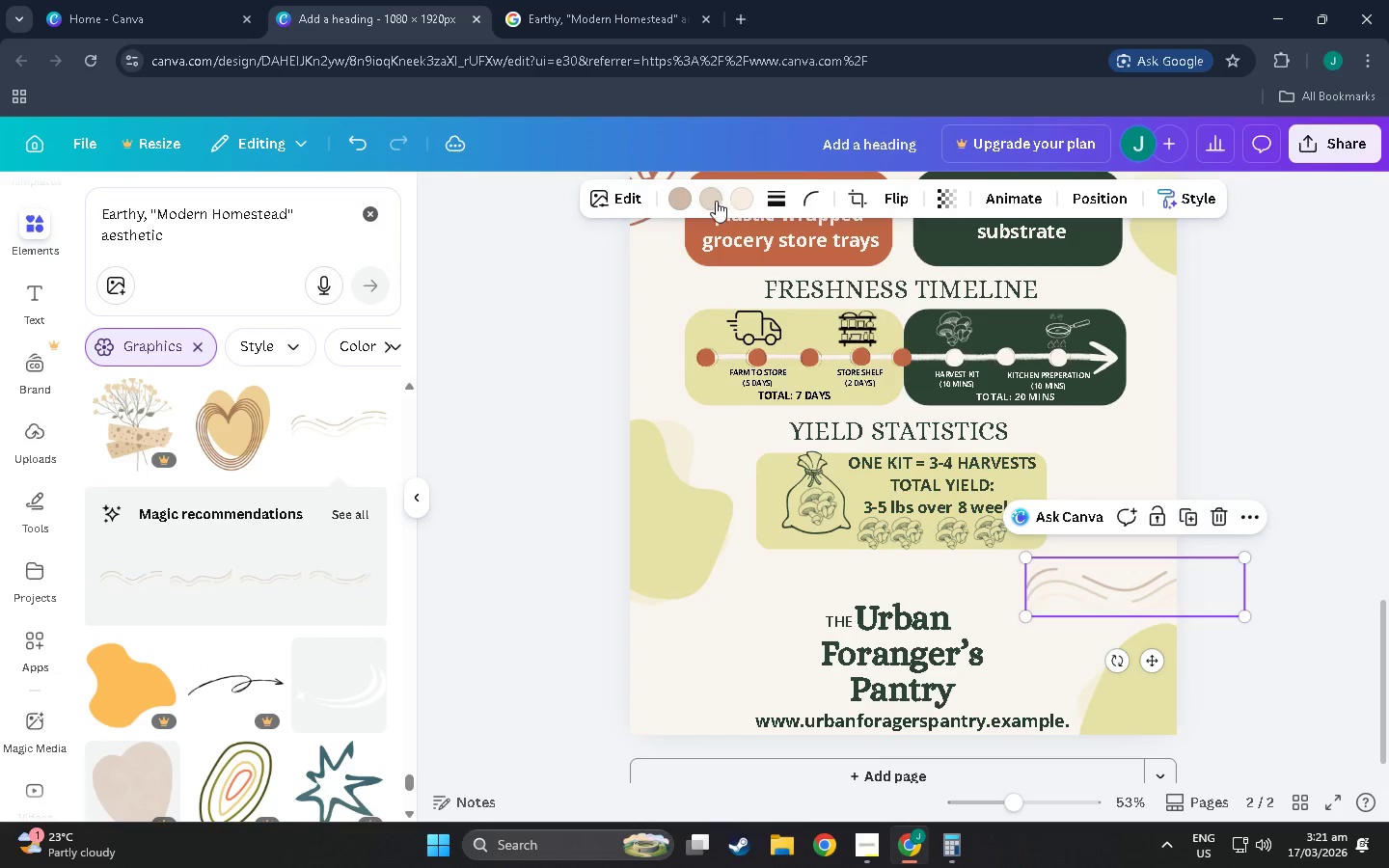 
left_click([680, 197])
 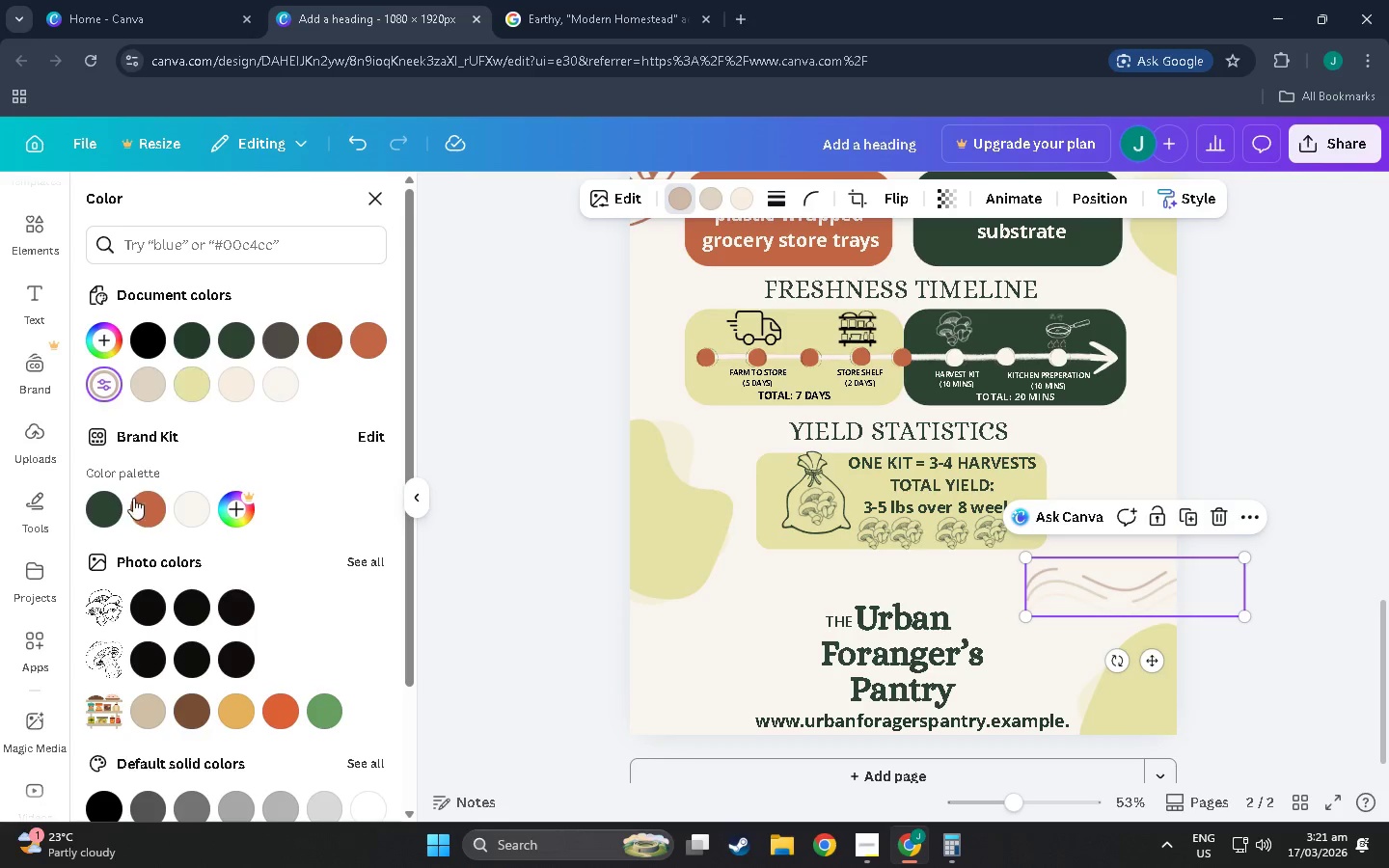 
left_click([107, 511])
 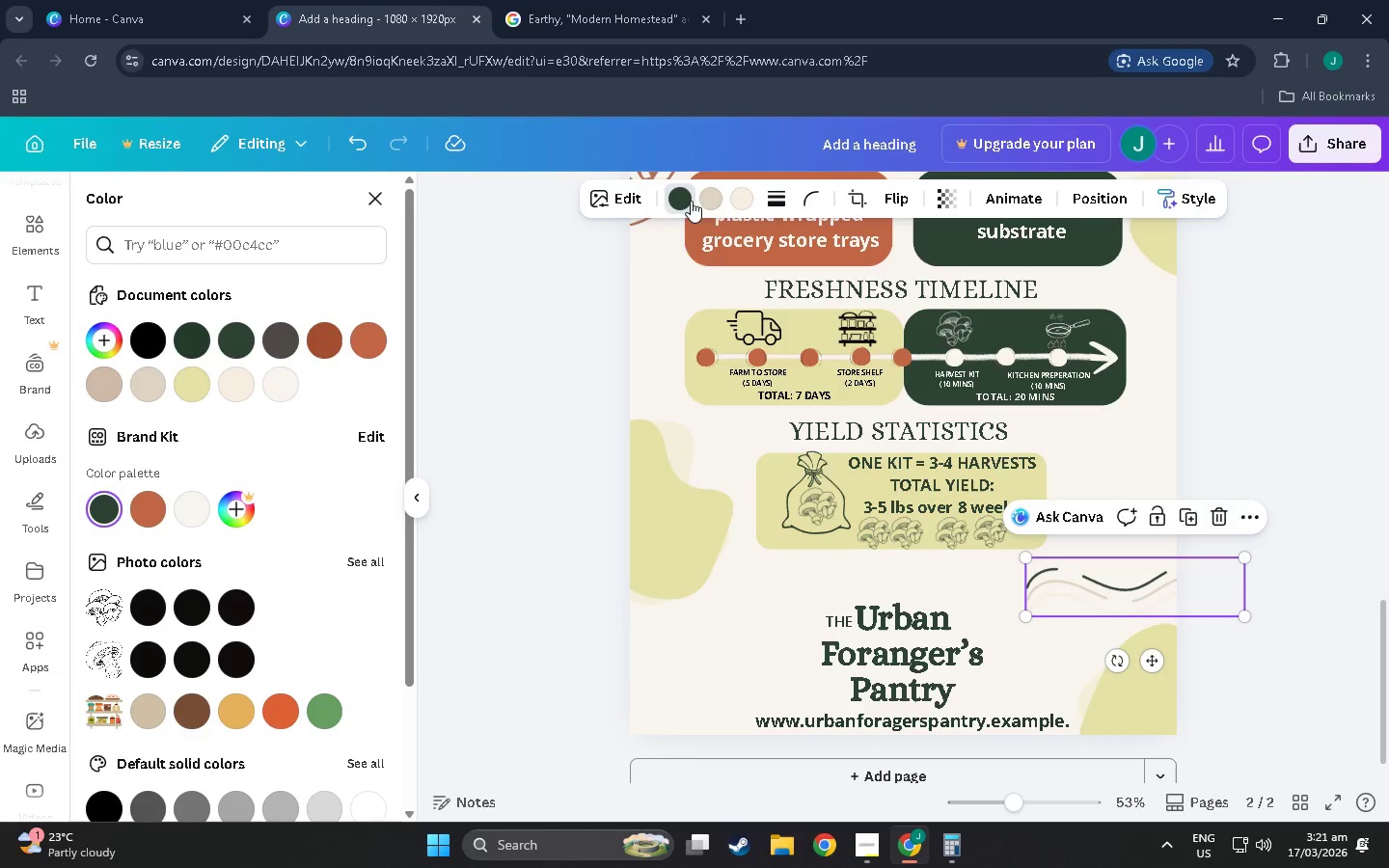 
left_click([716, 205])
 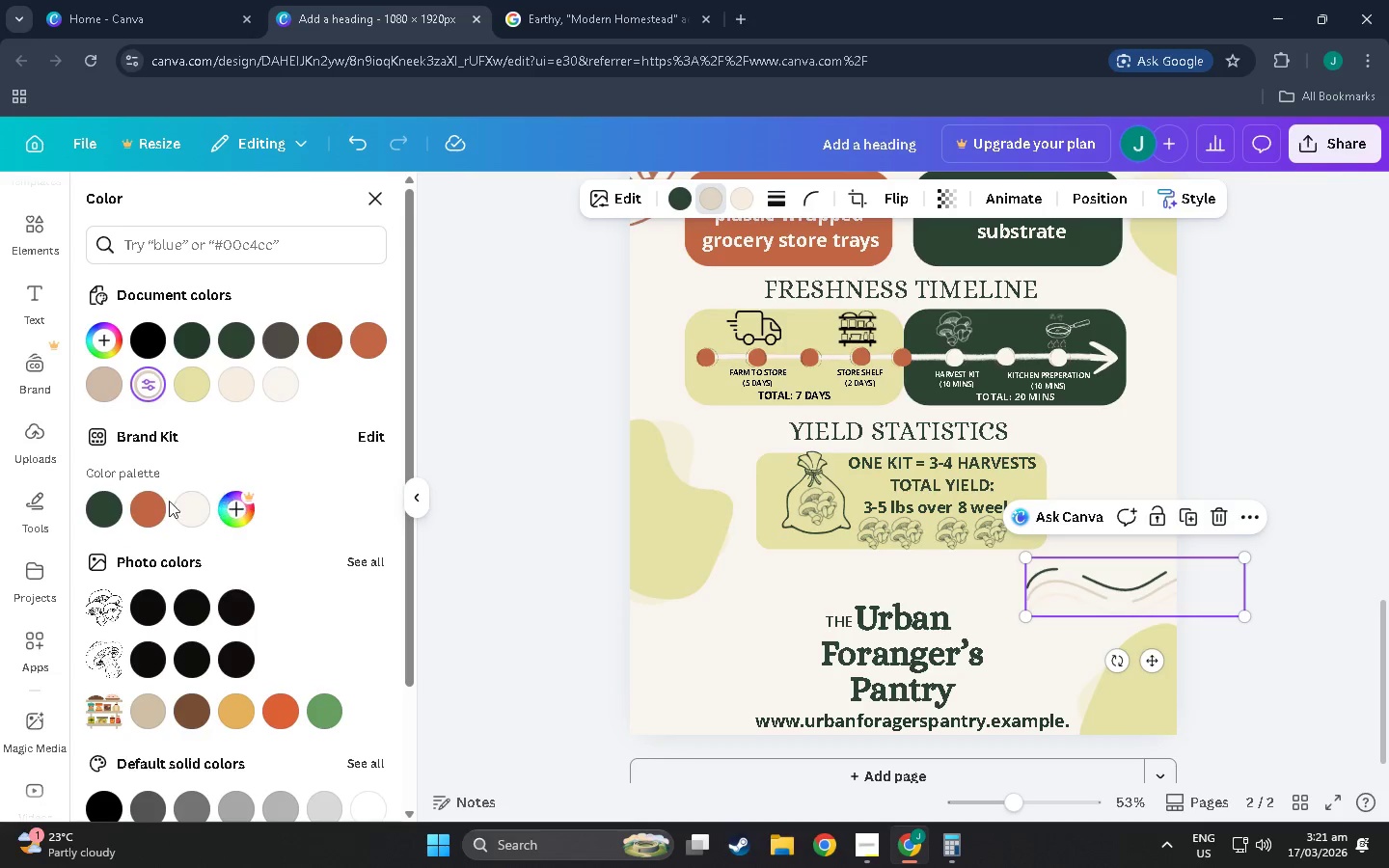 
left_click([162, 501])
 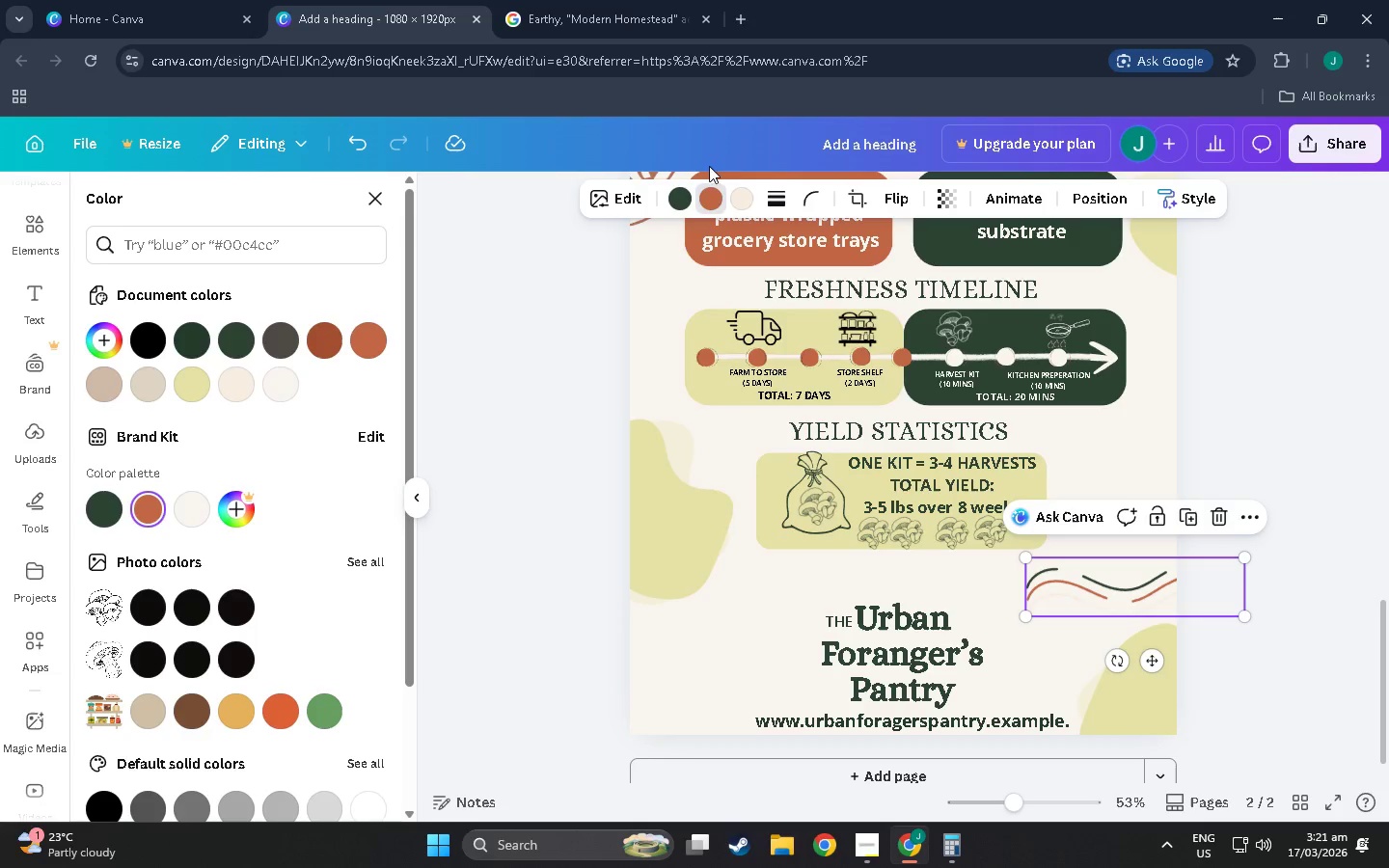 
left_click([740, 209])
 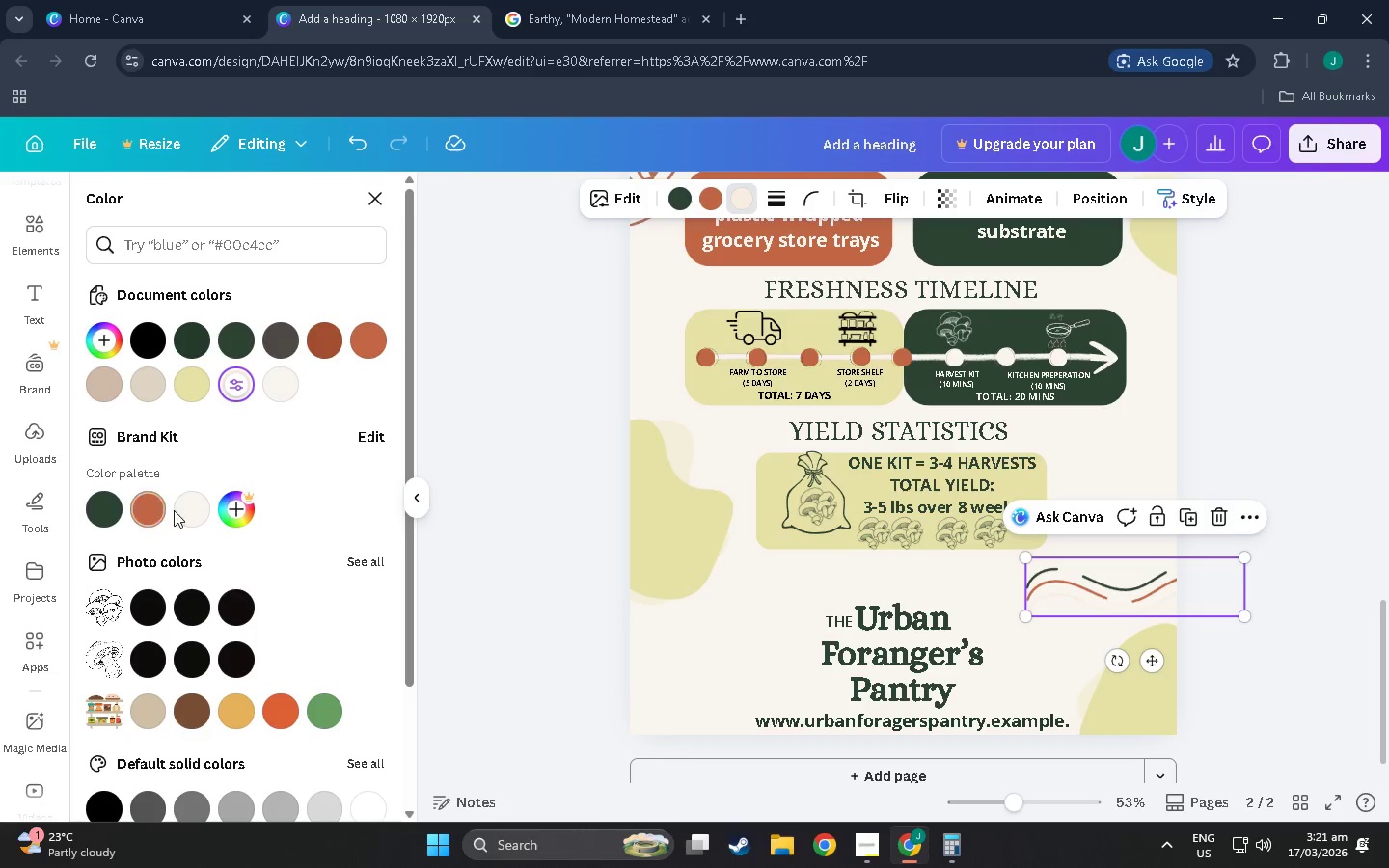 
left_click([193, 508])
 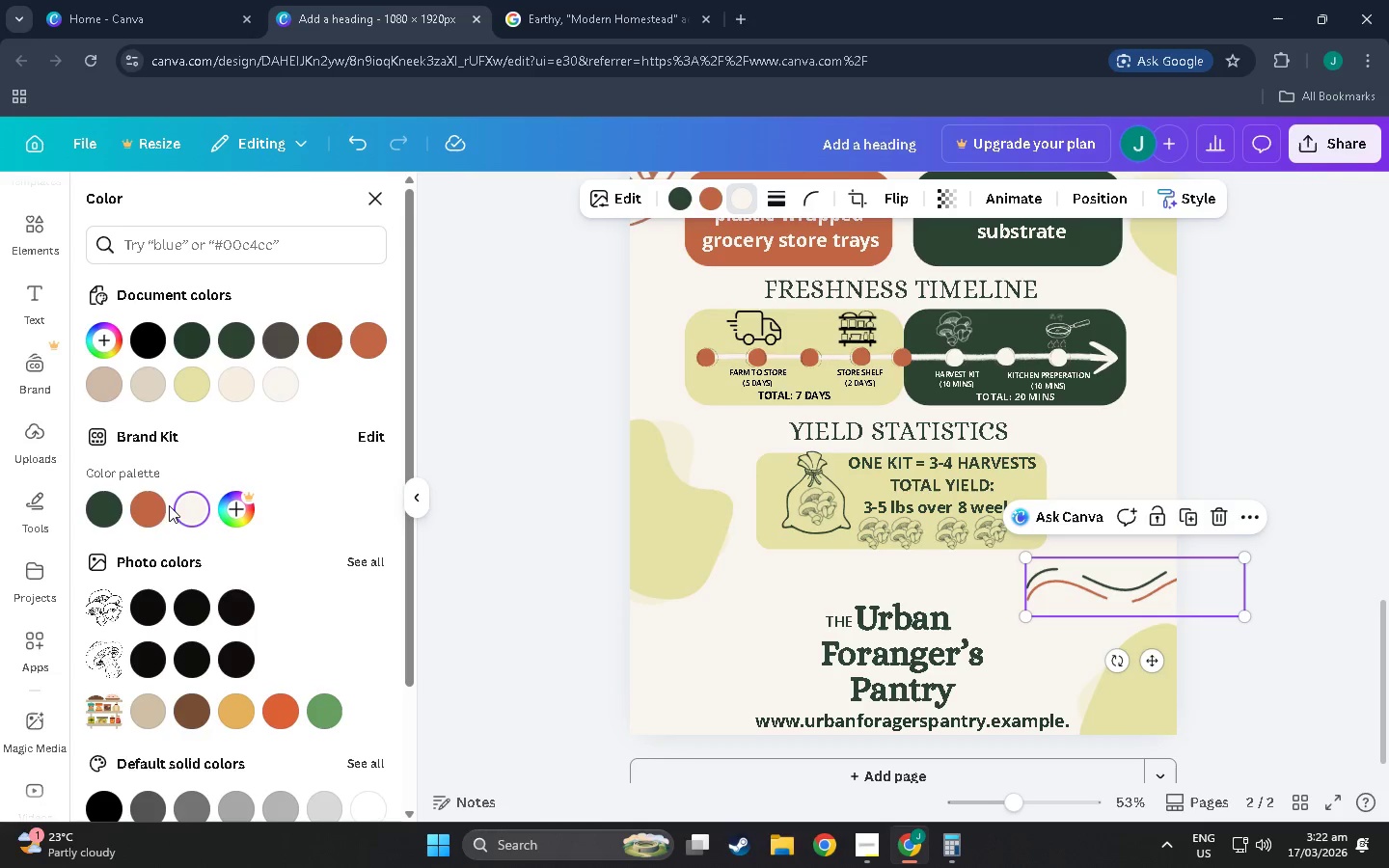 
left_click([149, 505])
 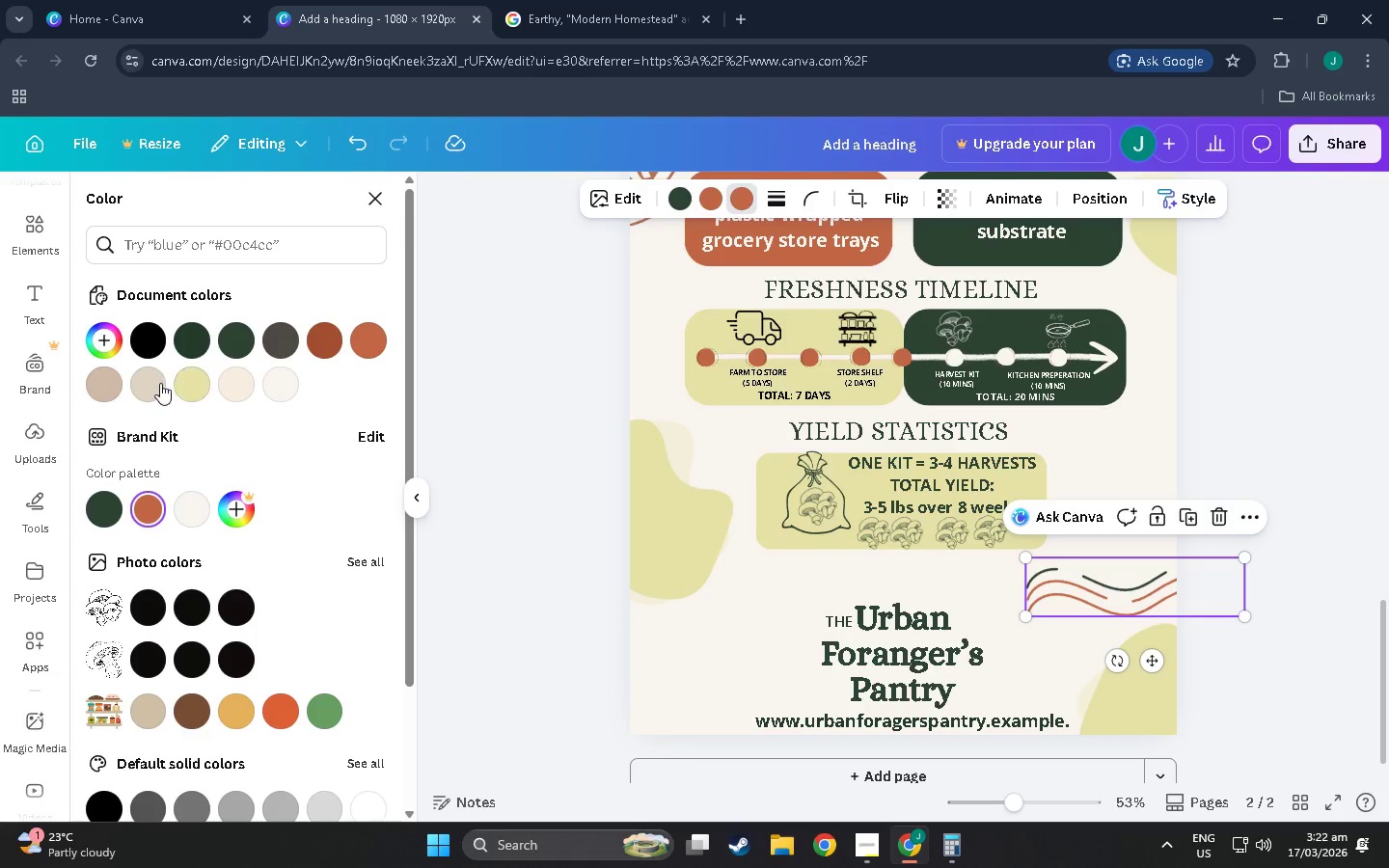 
left_click([186, 382])
 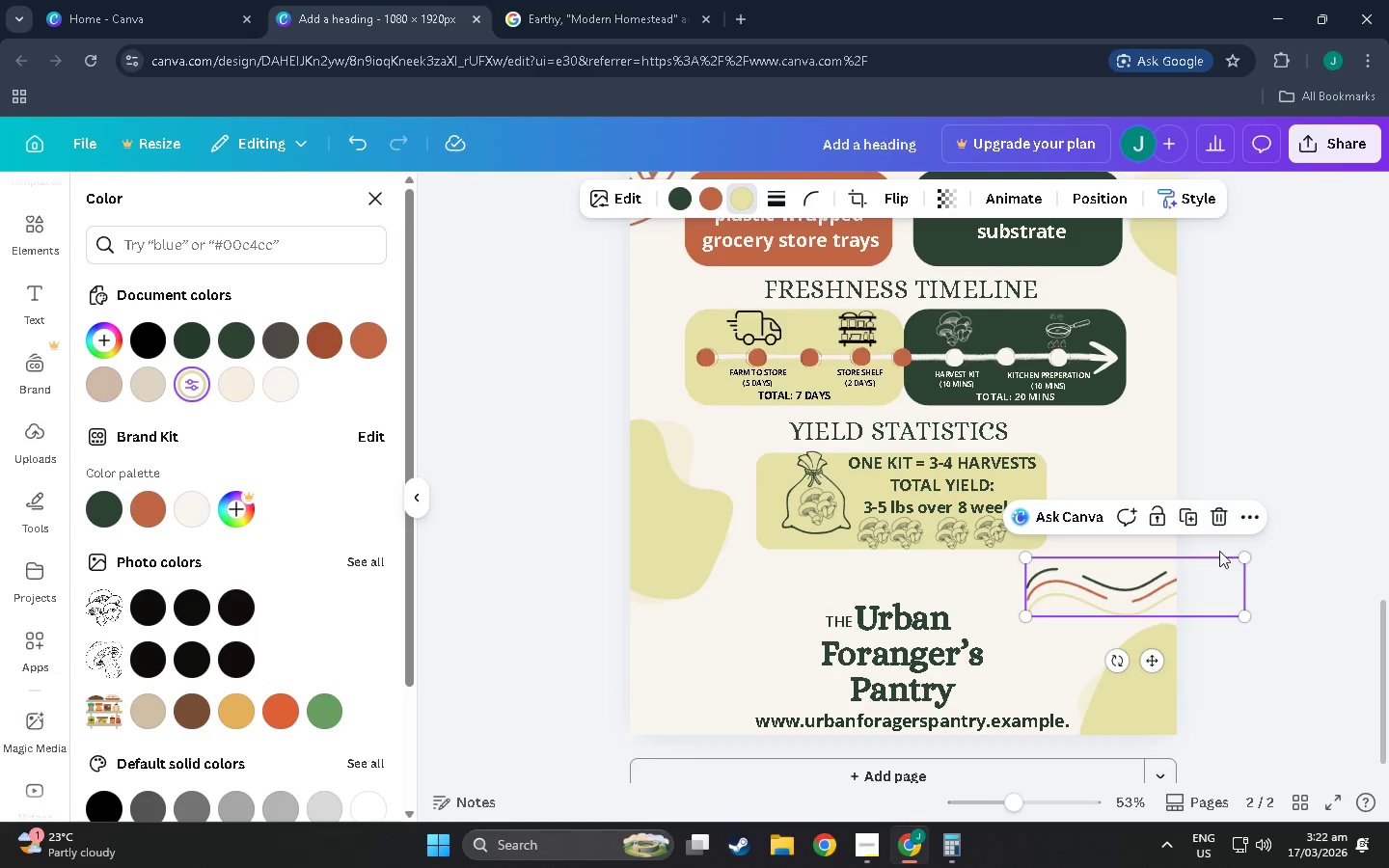 
left_click([1328, 538])
 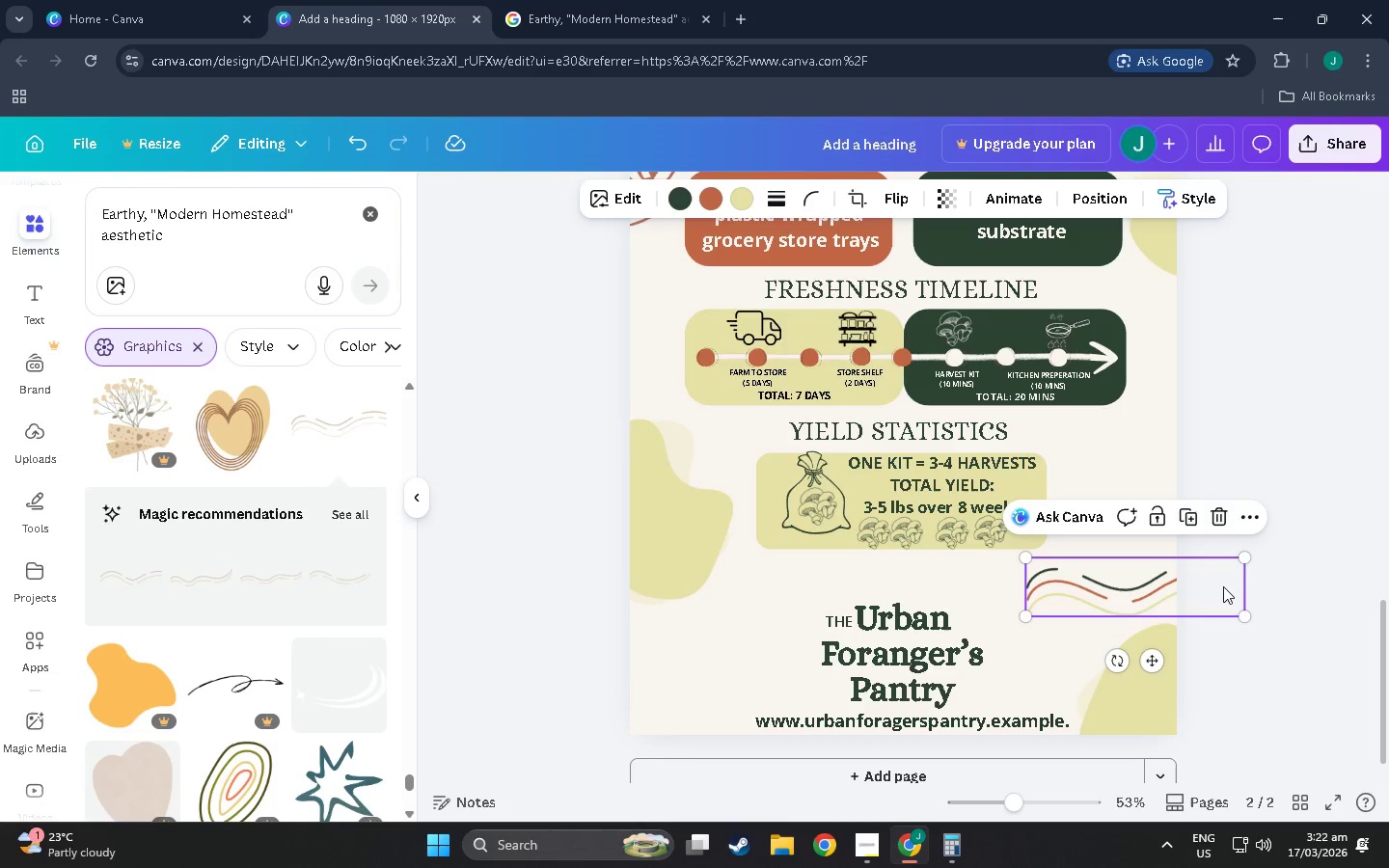 
left_click([1220, 586])
 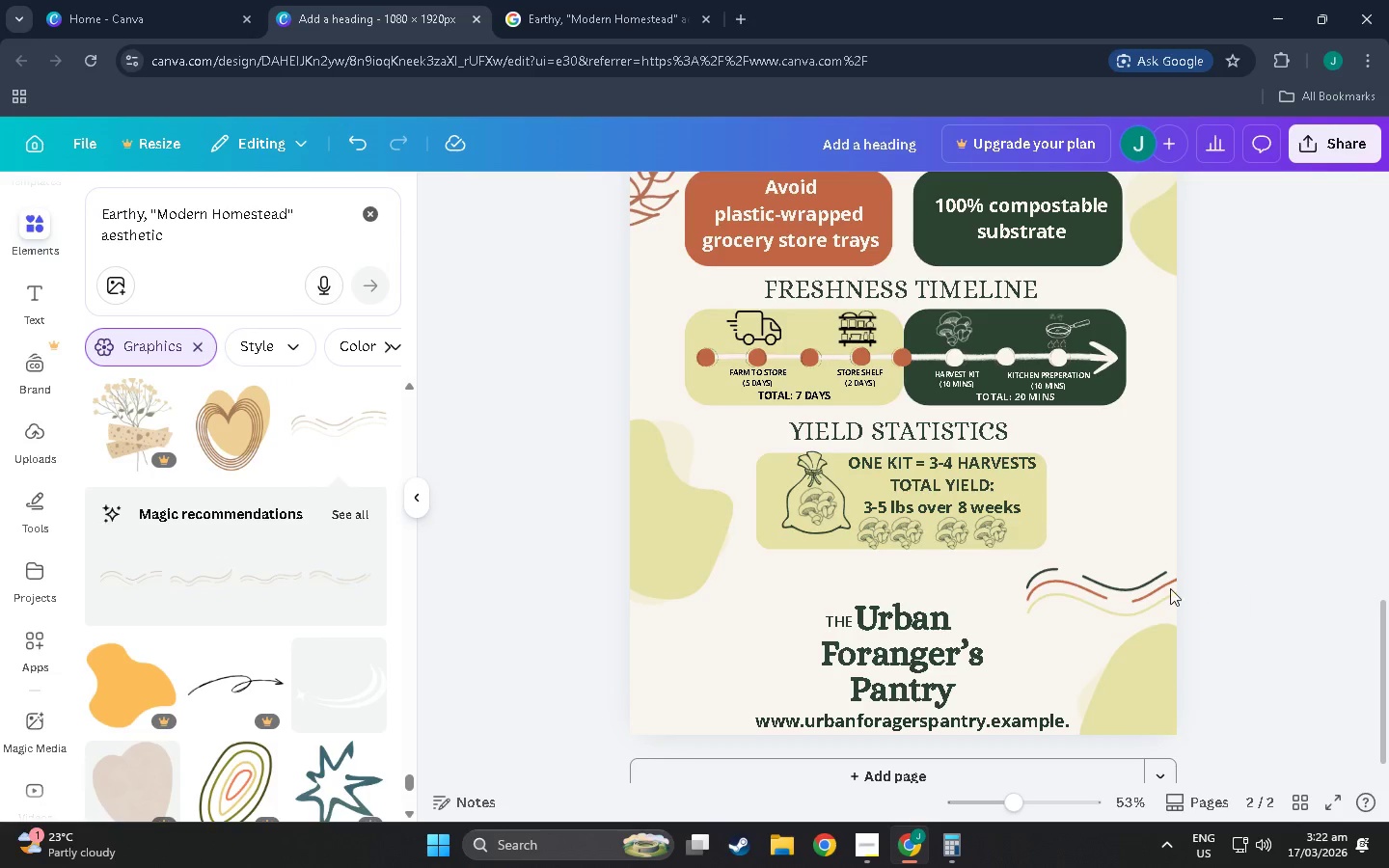 
left_click_drag(start_coordinate=[1166, 589], to_coordinate=[1203, 585])
 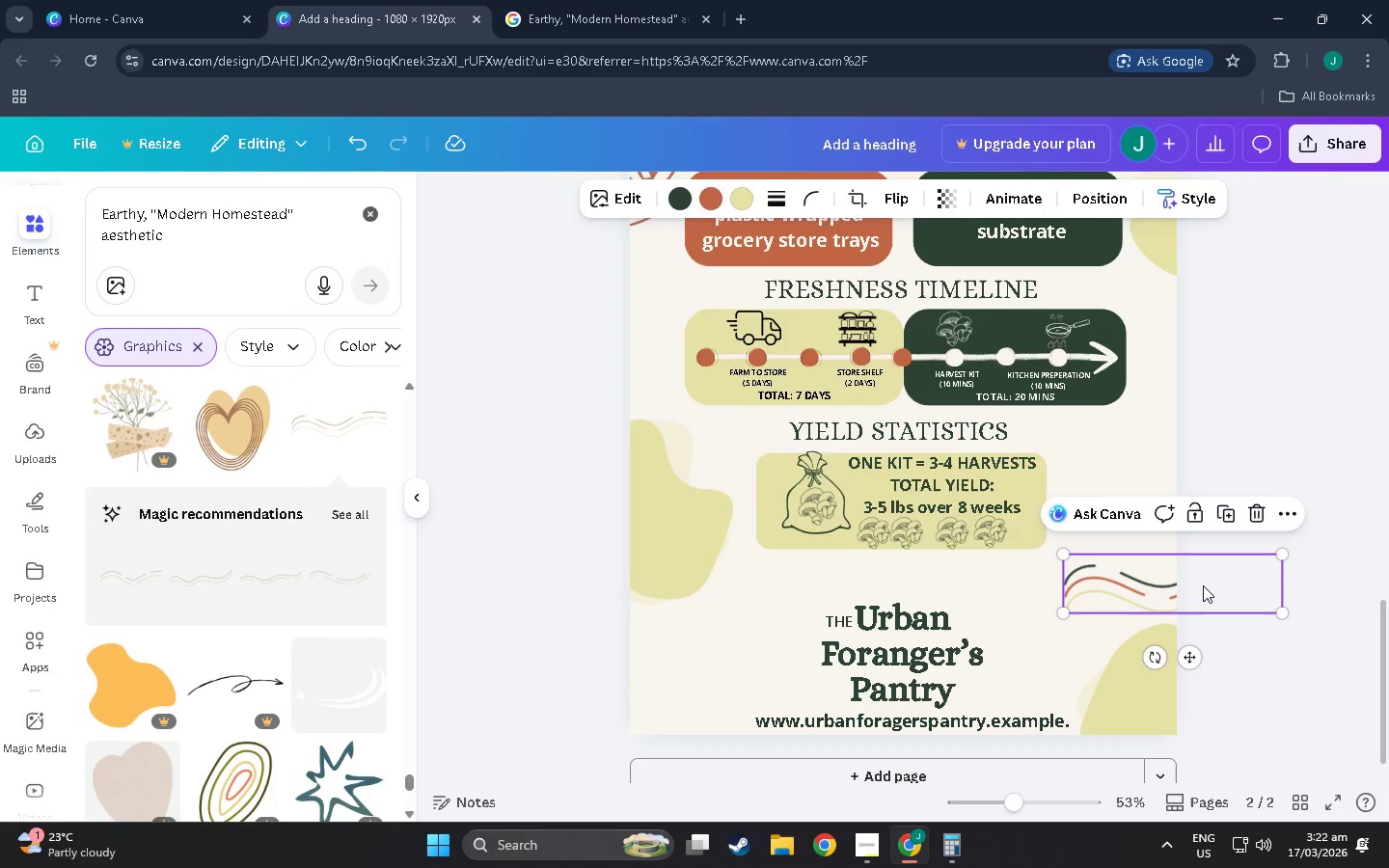 
key(Control+C)
 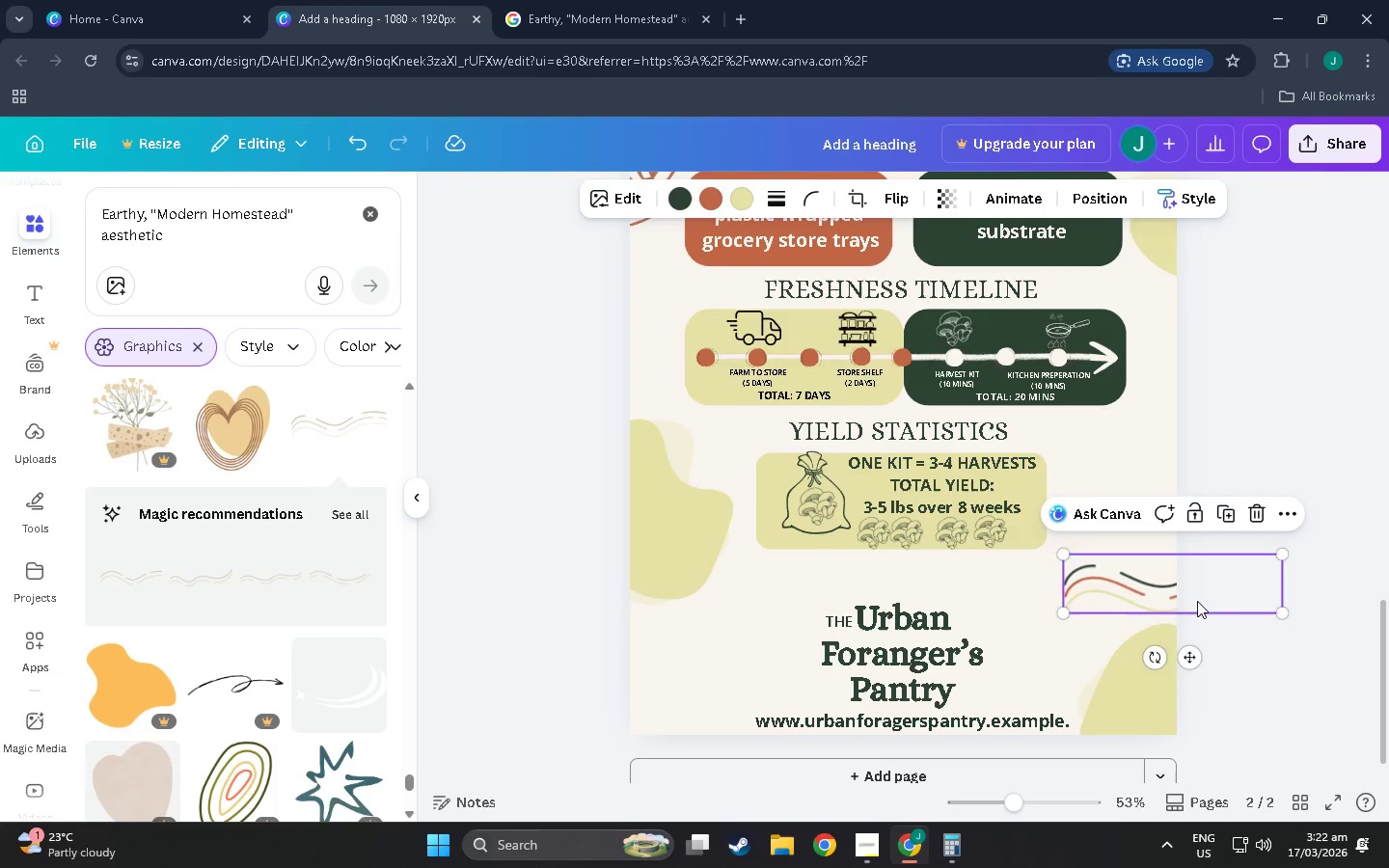 
key(Control+V)
 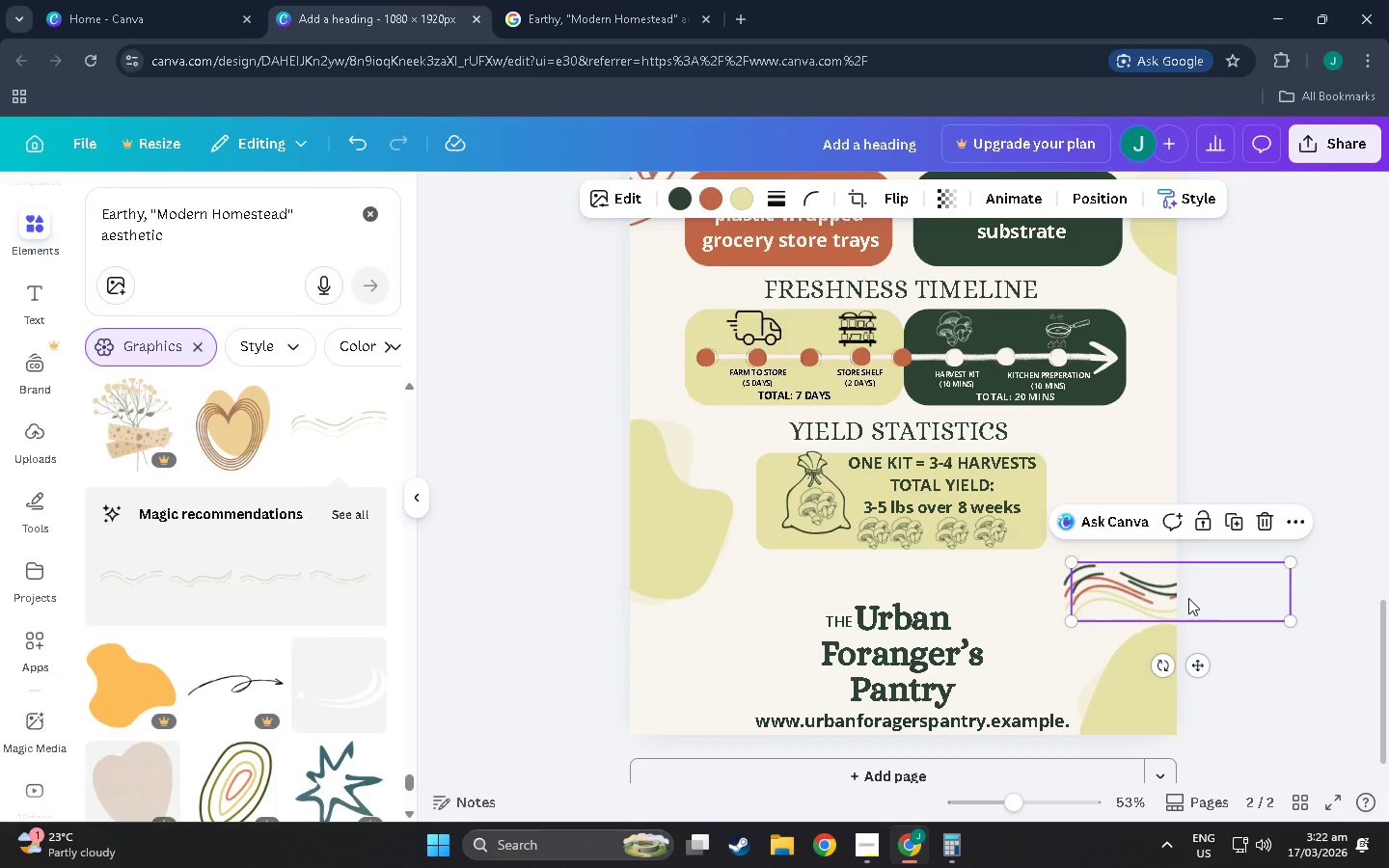 
left_click_drag(start_coordinate=[1188, 598], to_coordinate=[596, 673])
 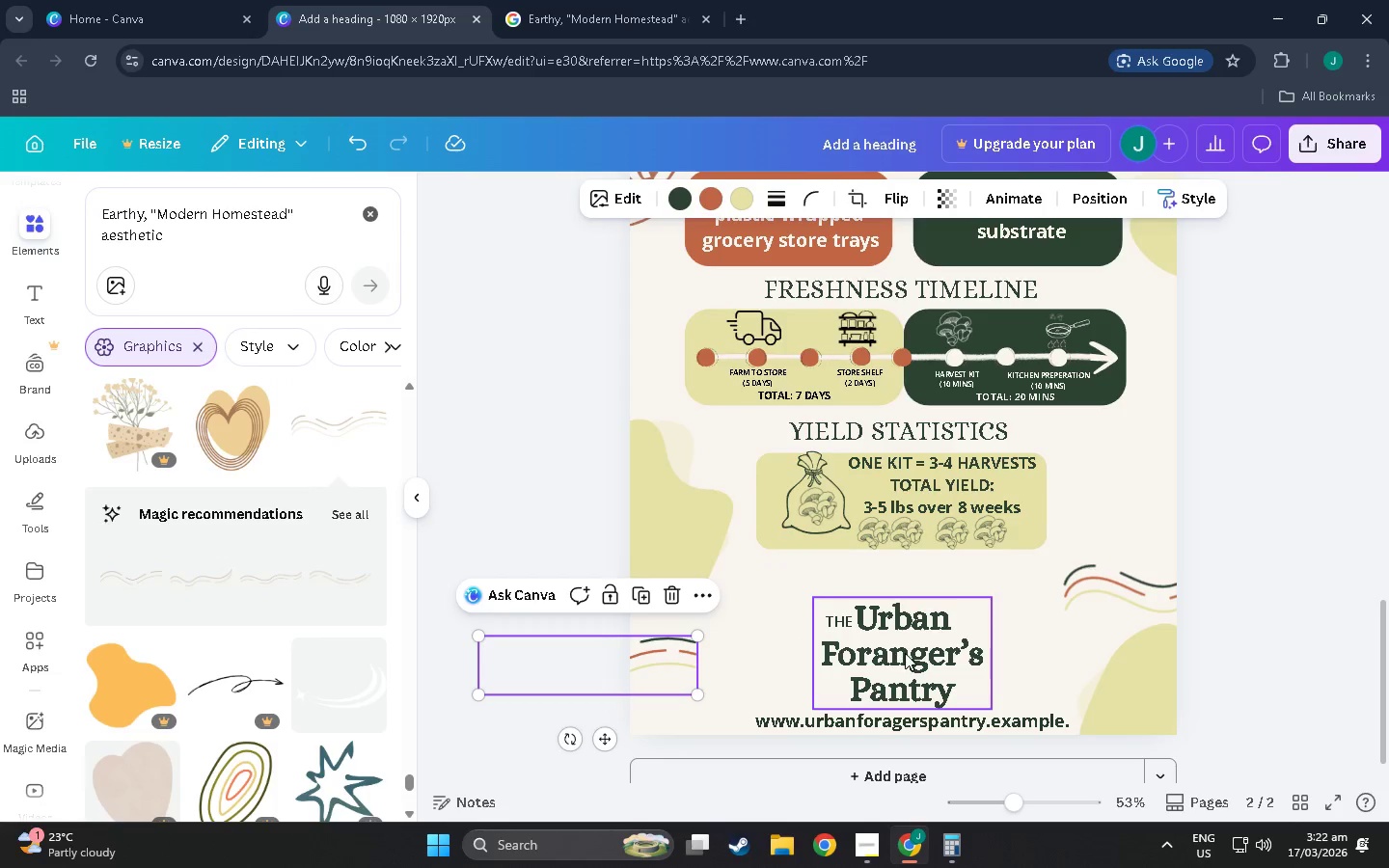 
left_click([1291, 548])
 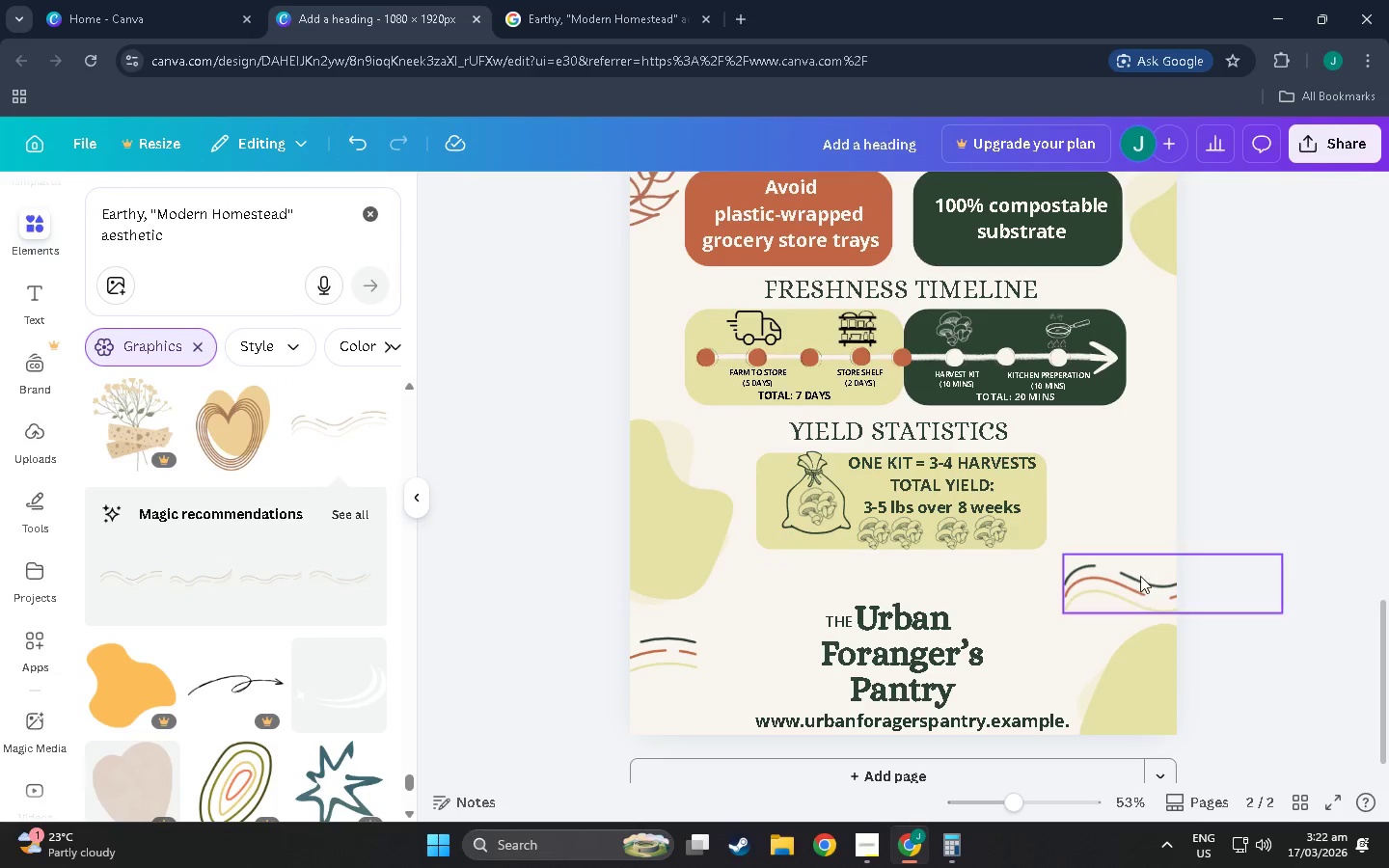 
left_click_drag(start_coordinate=[1114, 580], to_coordinate=[1062, 598])
 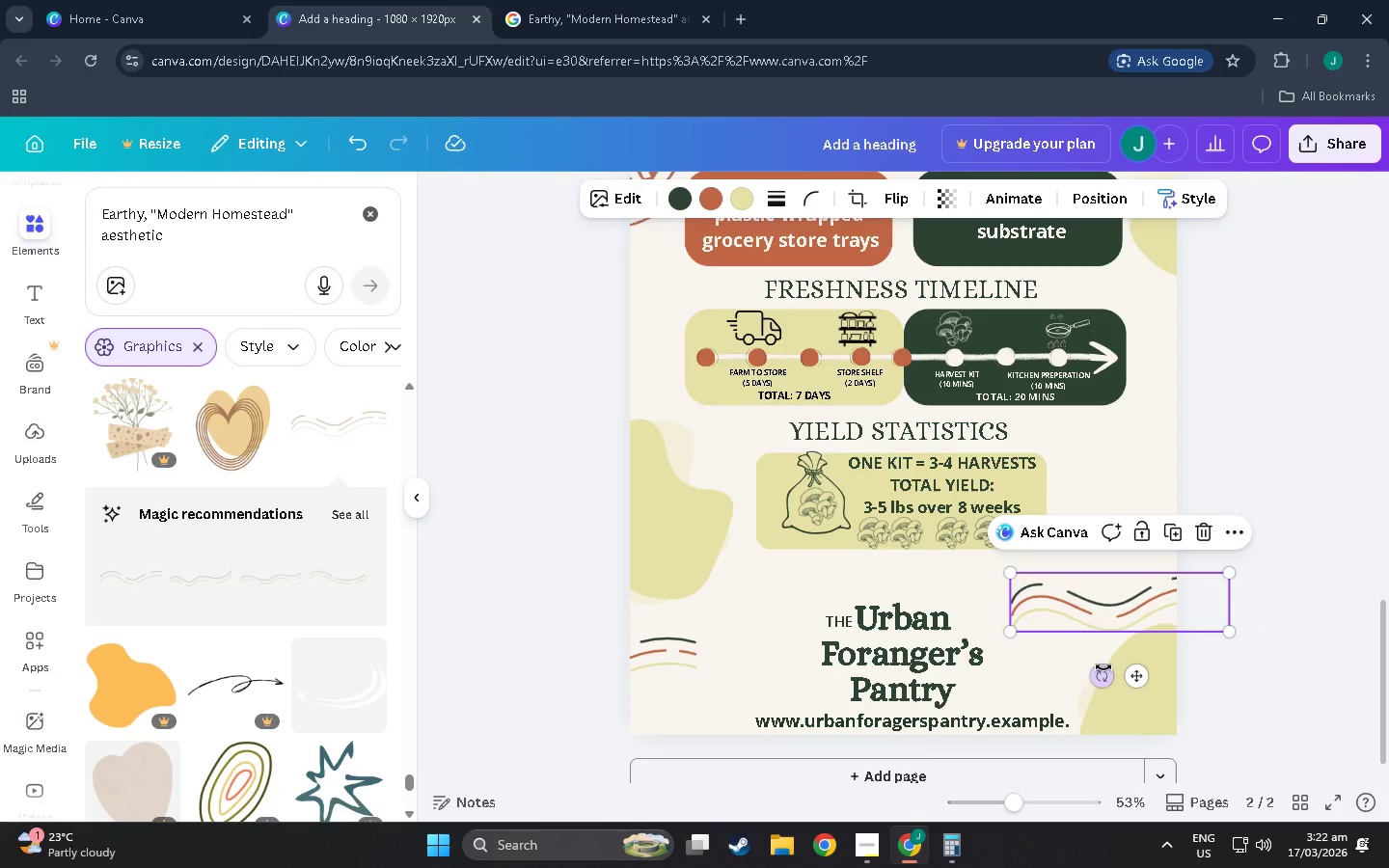 
left_click_drag(start_coordinate=[1106, 677], to_coordinate=[1146, 694])
 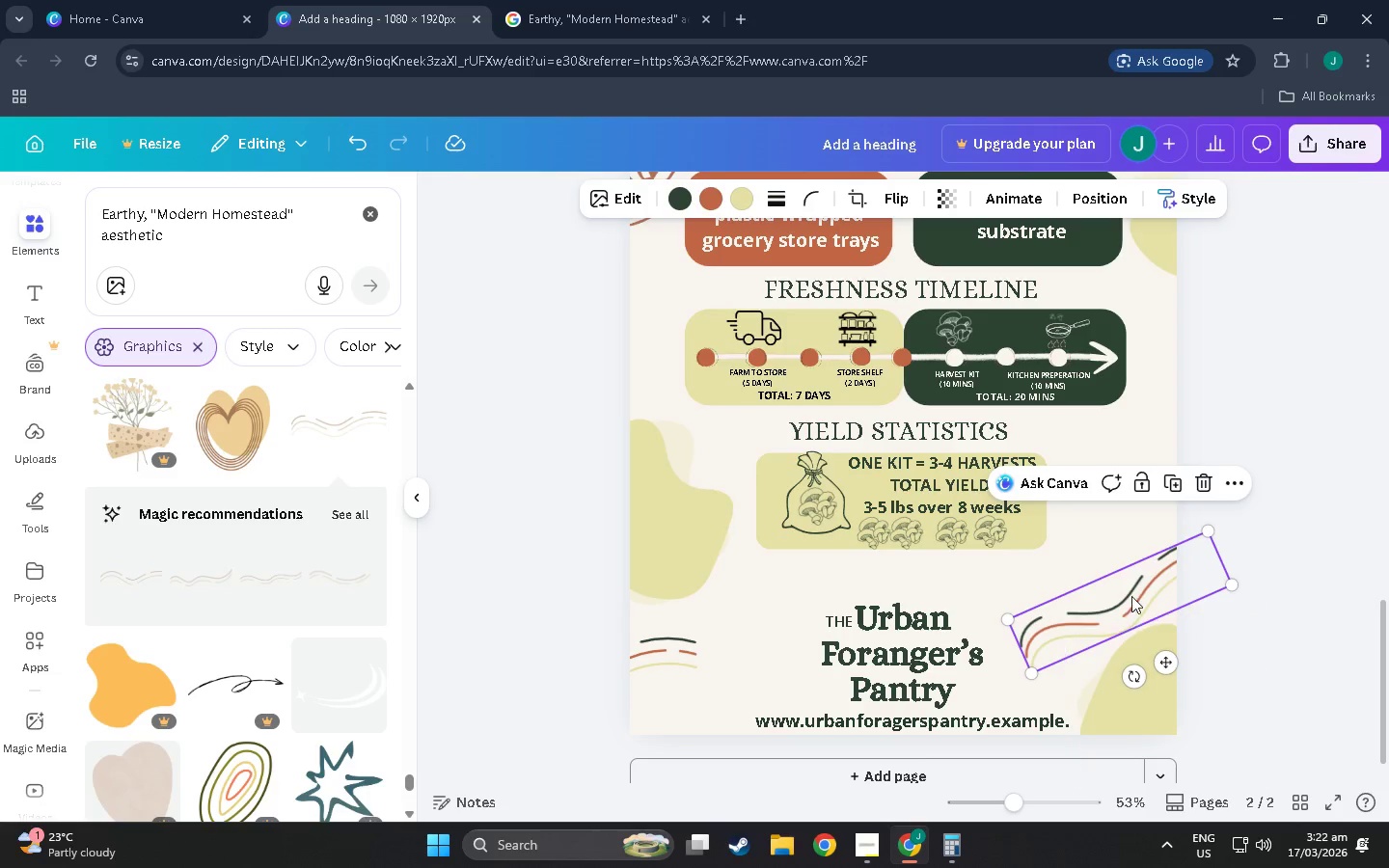 
left_click_drag(start_coordinate=[1131, 596], to_coordinate=[1111, 617])
 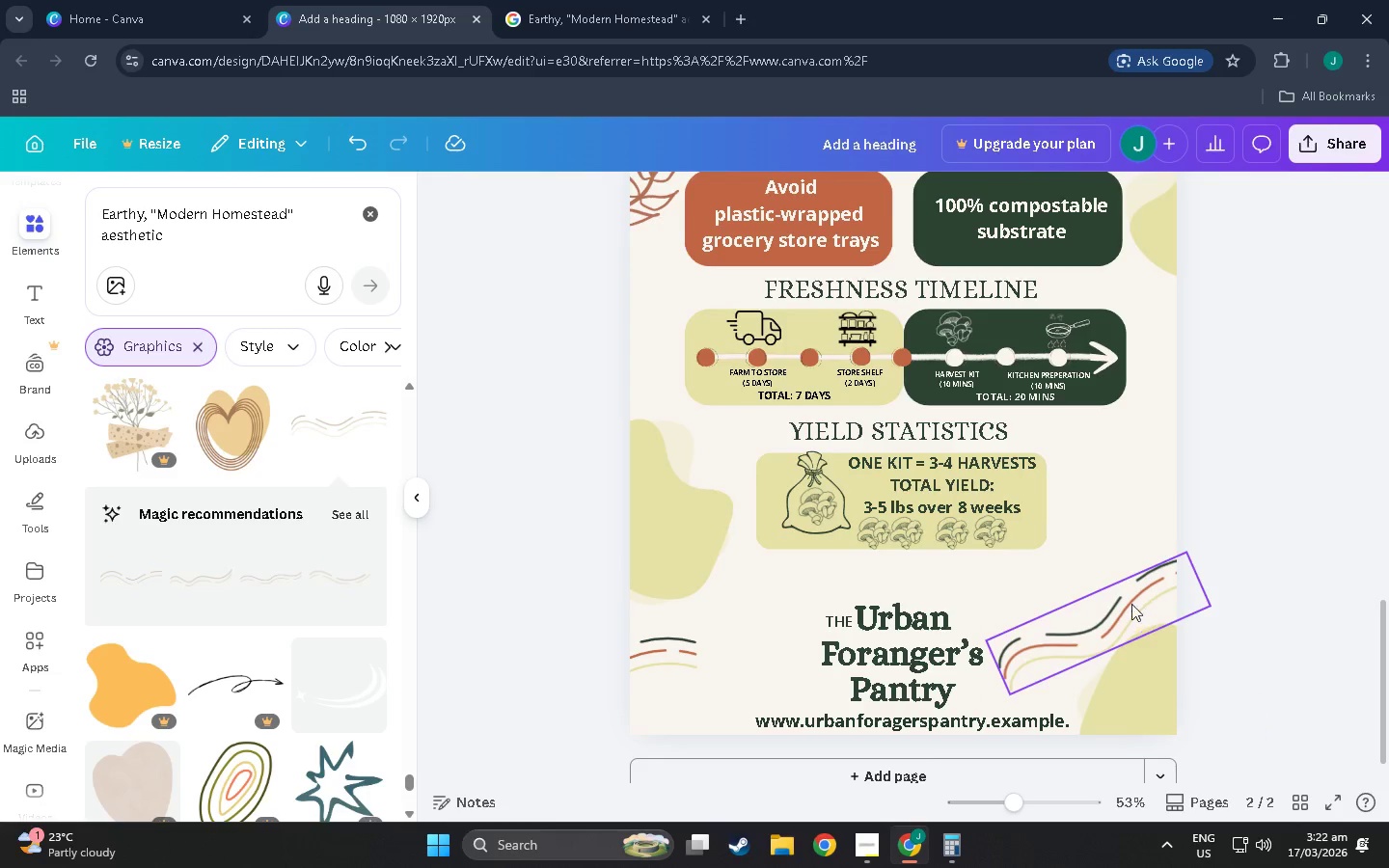 
left_click([1121, 604])
 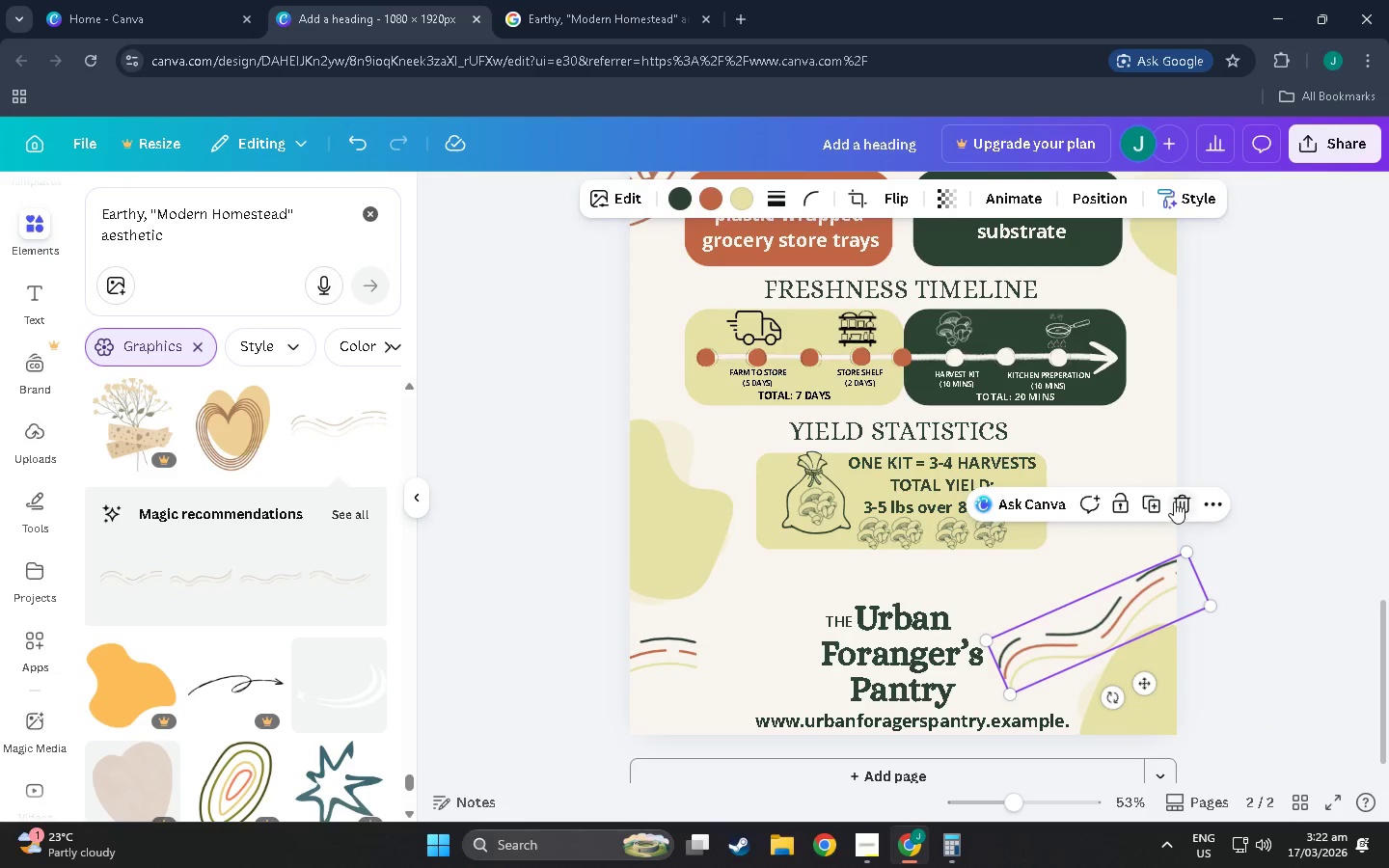 
left_click([1183, 496])
 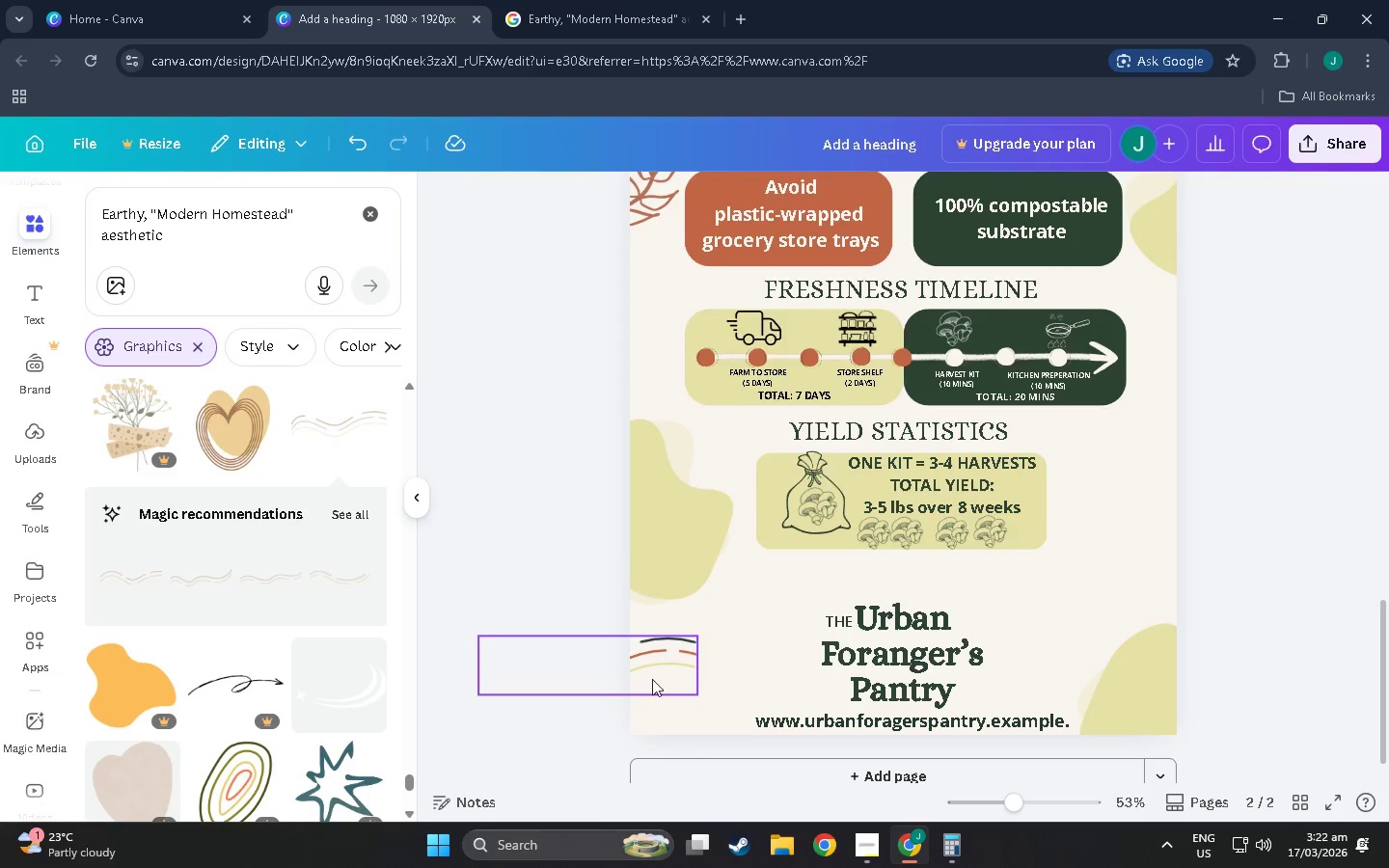 
left_click_drag(start_coordinate=[651, 657], to_coordinate=[713, 656])
 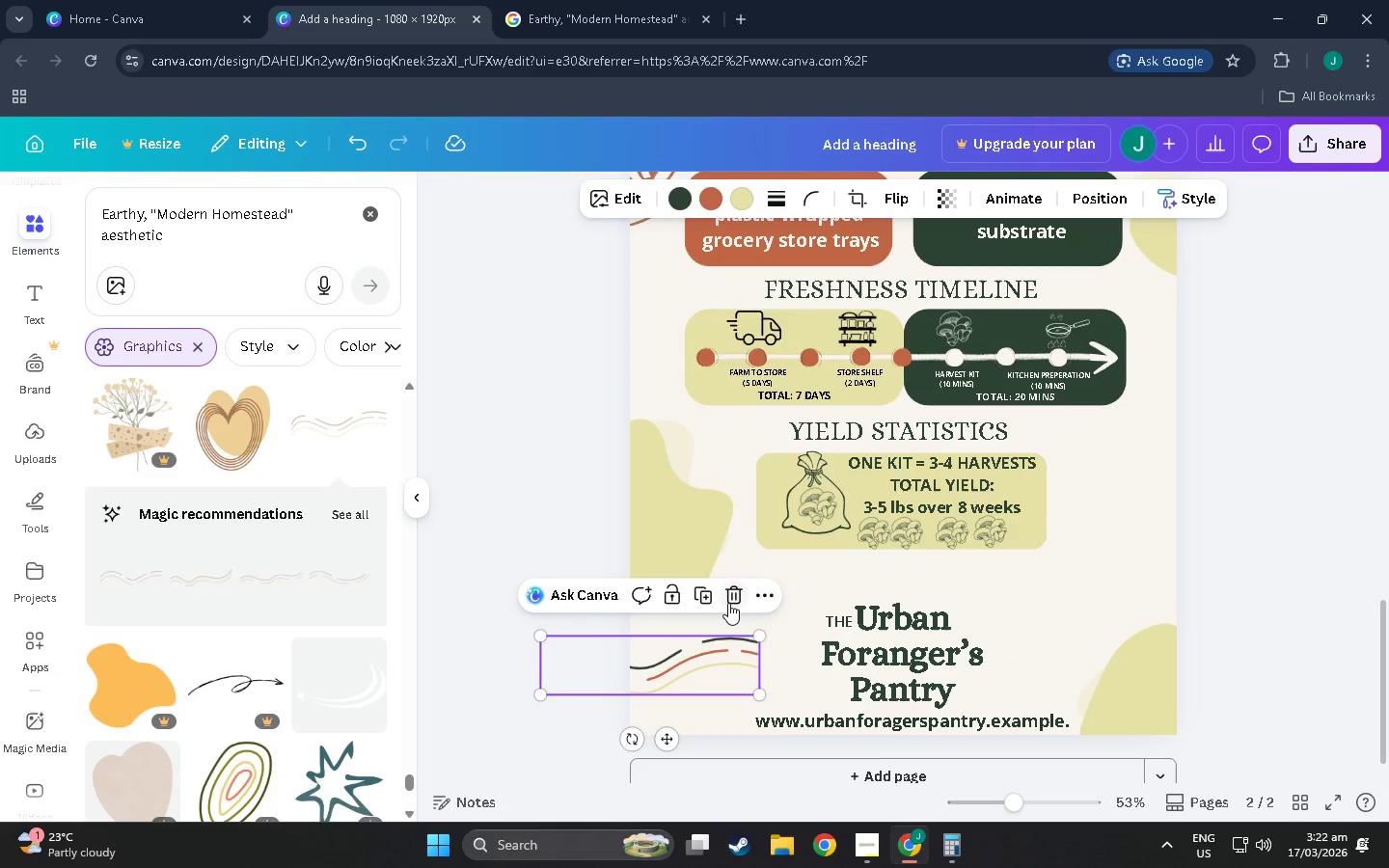 
left_click([728, 603])
 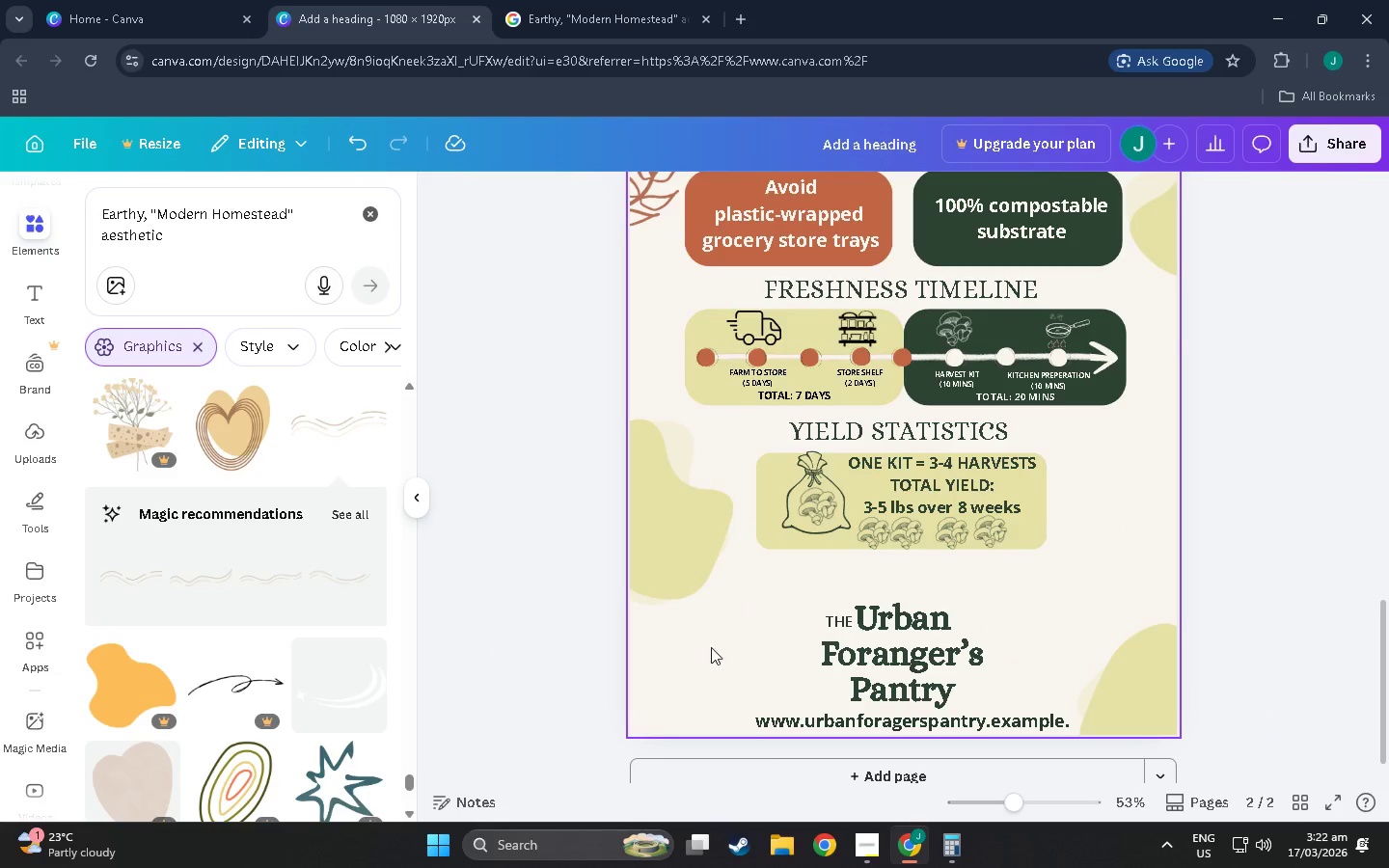 
scroll: coordinate [220, 635], scroll_direction: down, amount: 7.0
 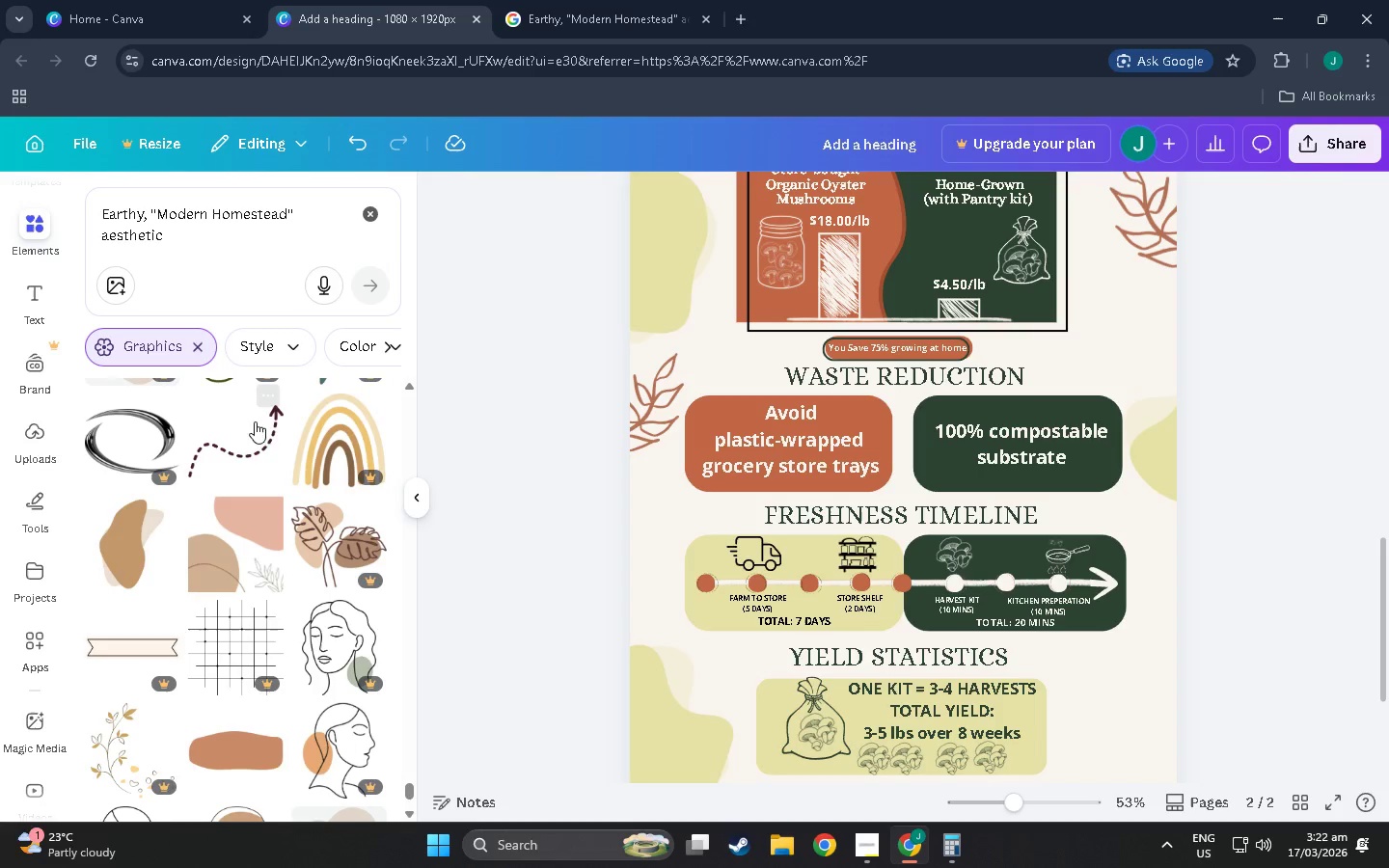 
left_click([255, 443])
 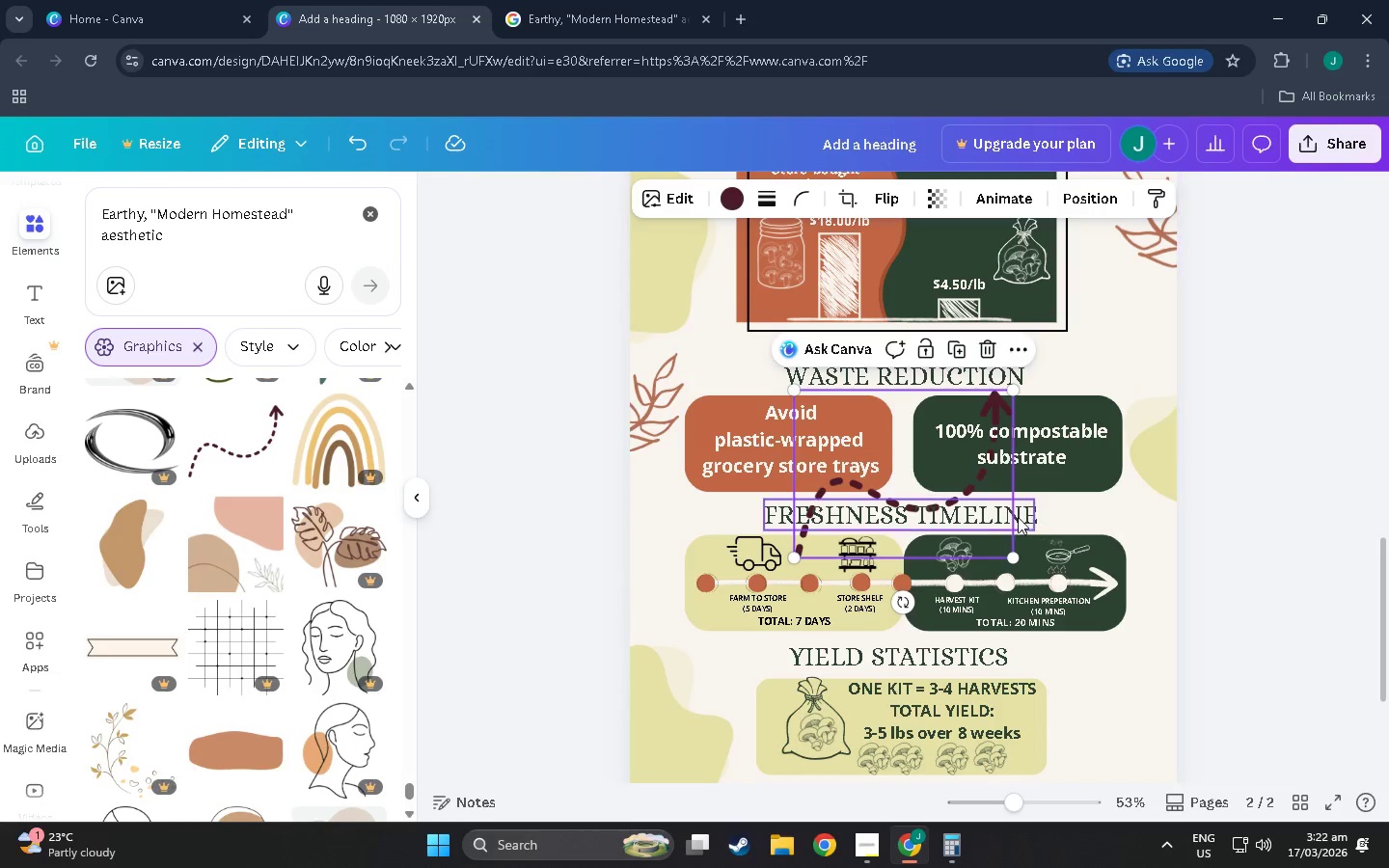 
left_click_drag(start_coordinate=[953, 508], to_coordinate=[967, 475])
 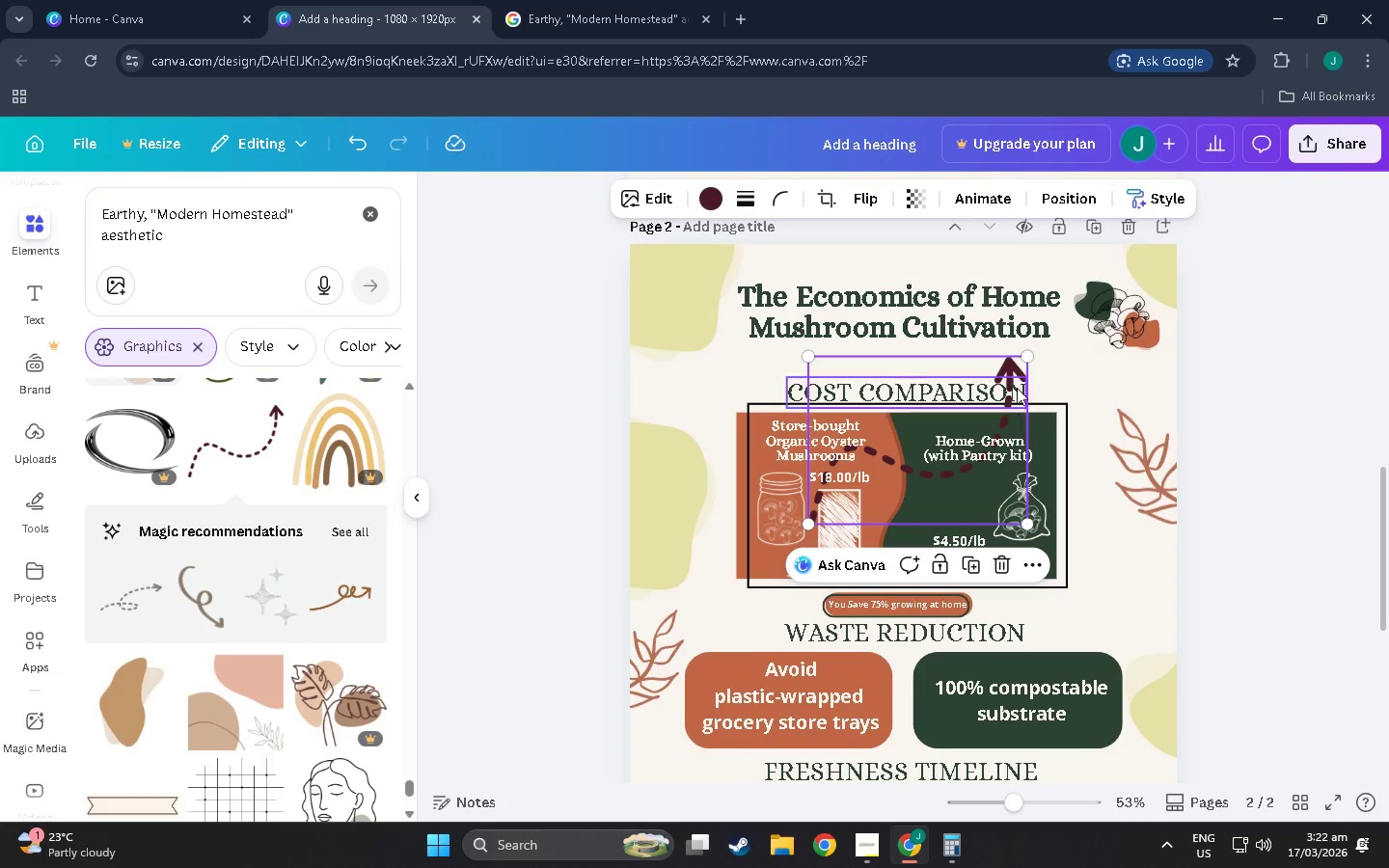 
scroll: coordinate [997, 464], scroll_direction: up, amount: 8.0
 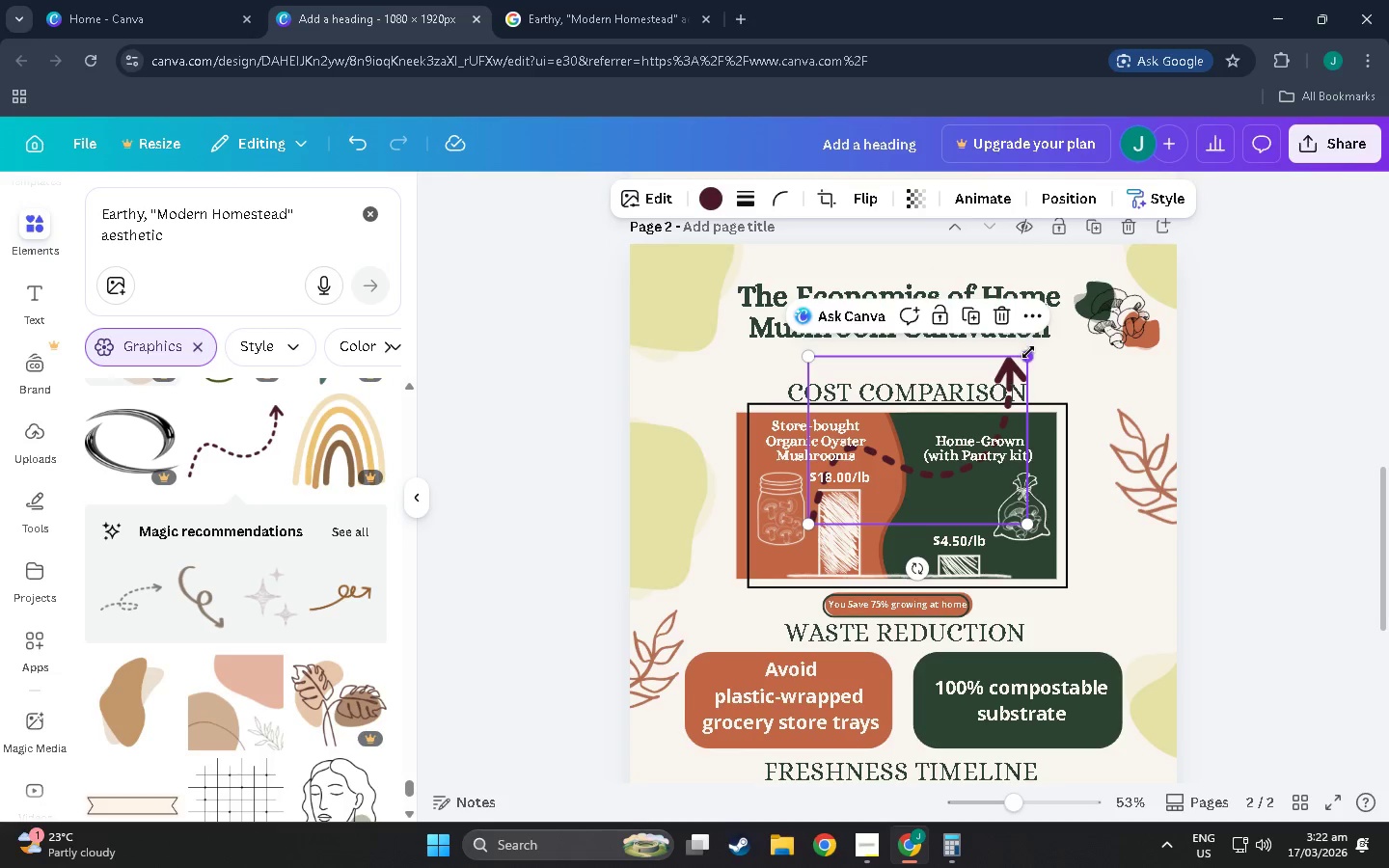 
left_click_drag(start_coordinate=[1028, 362], to_coordinate=[884, 492])
 